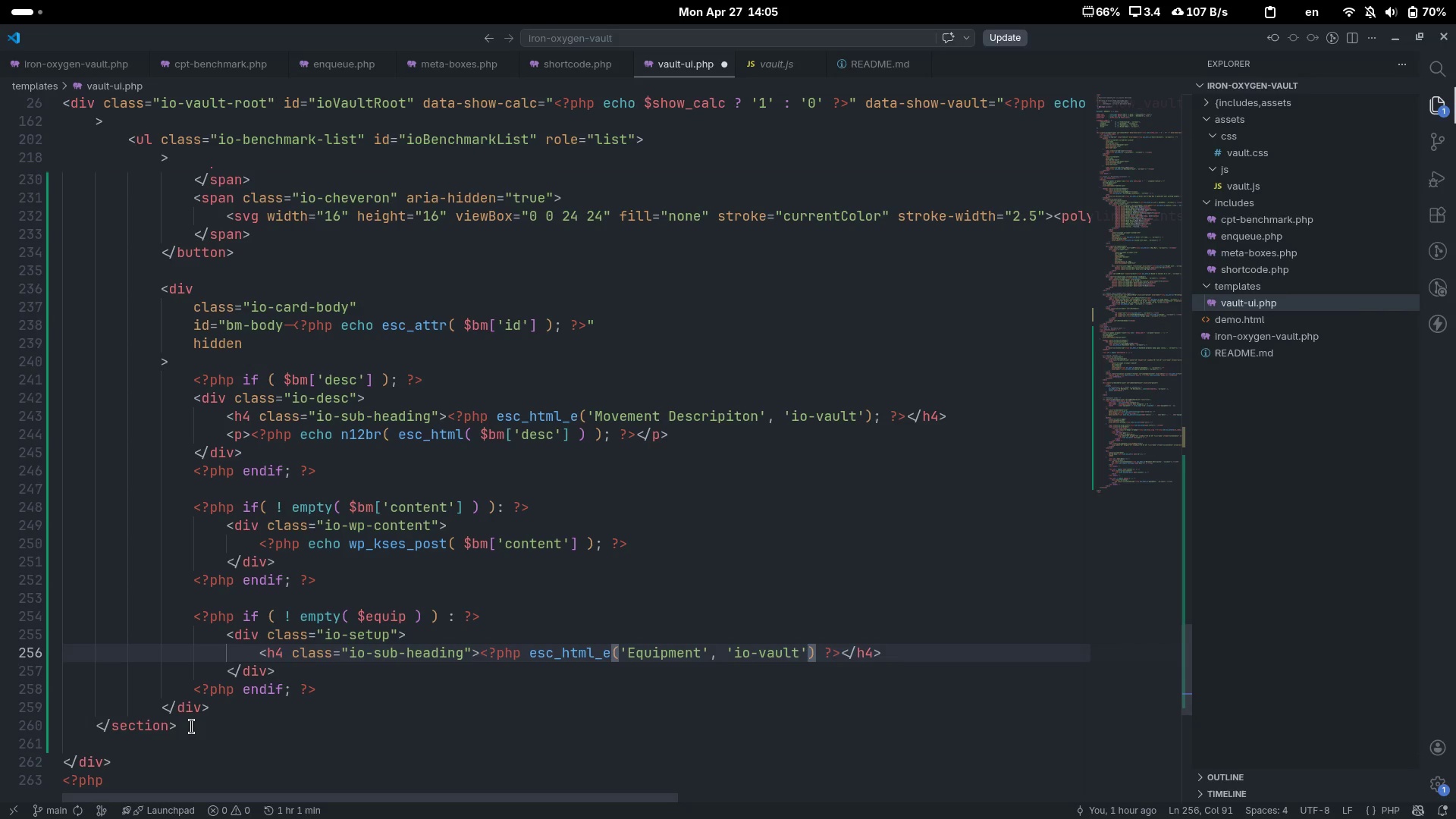 
key(Control+ControlLeft)
 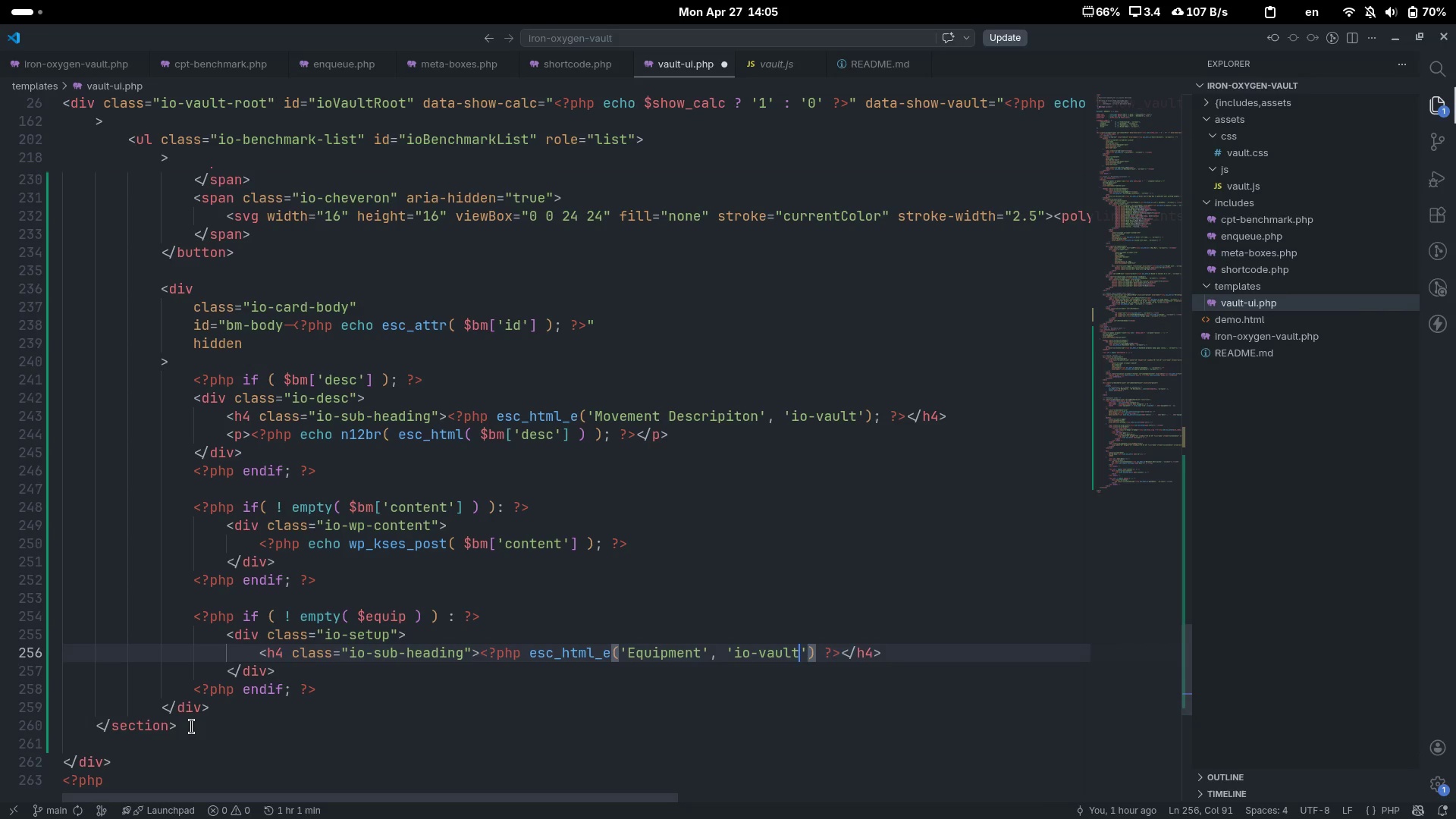 
key(Control+ArrowRight)
 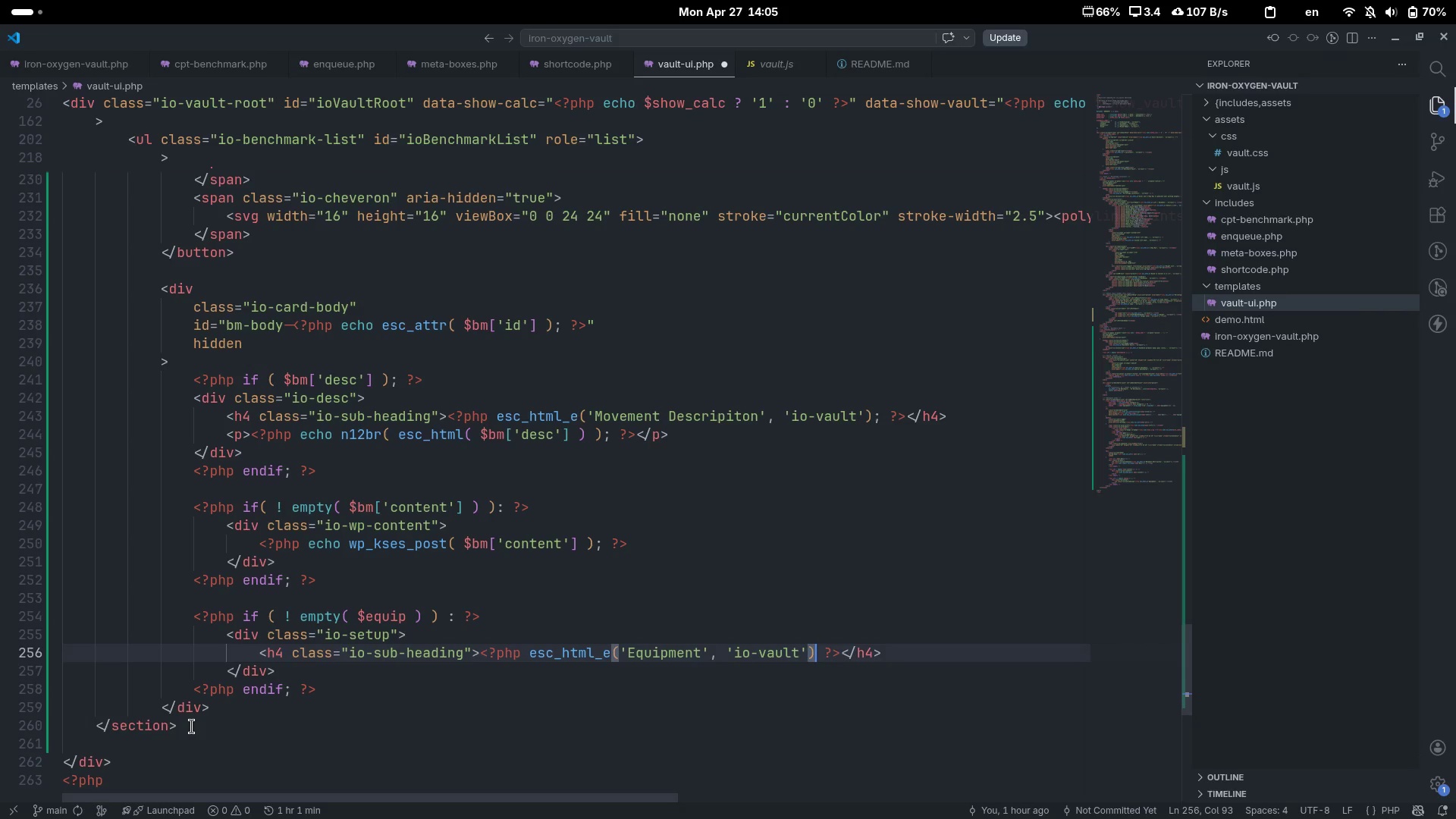 
key(ArrowLeft)
 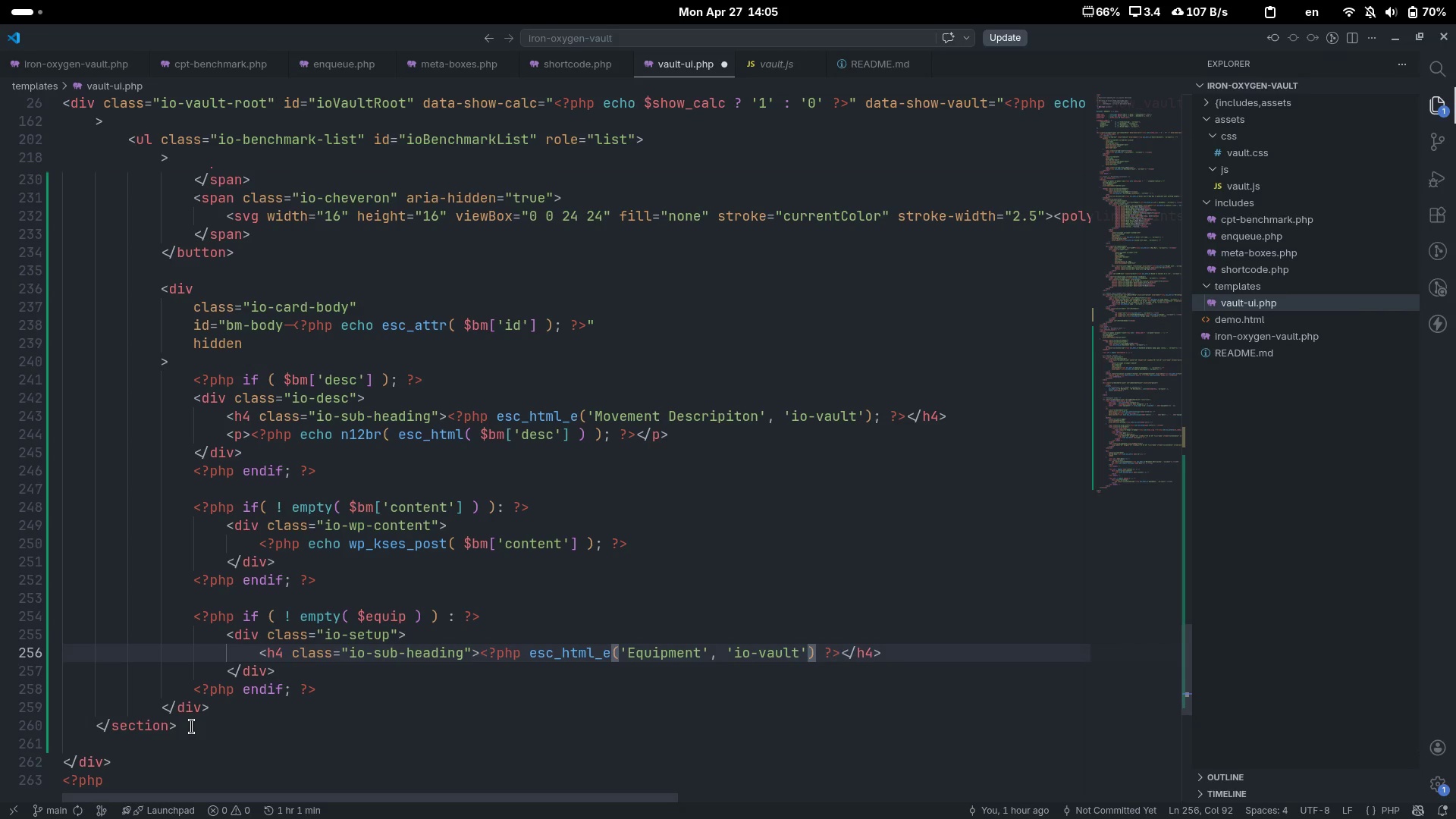 
key(ArrowRight)
 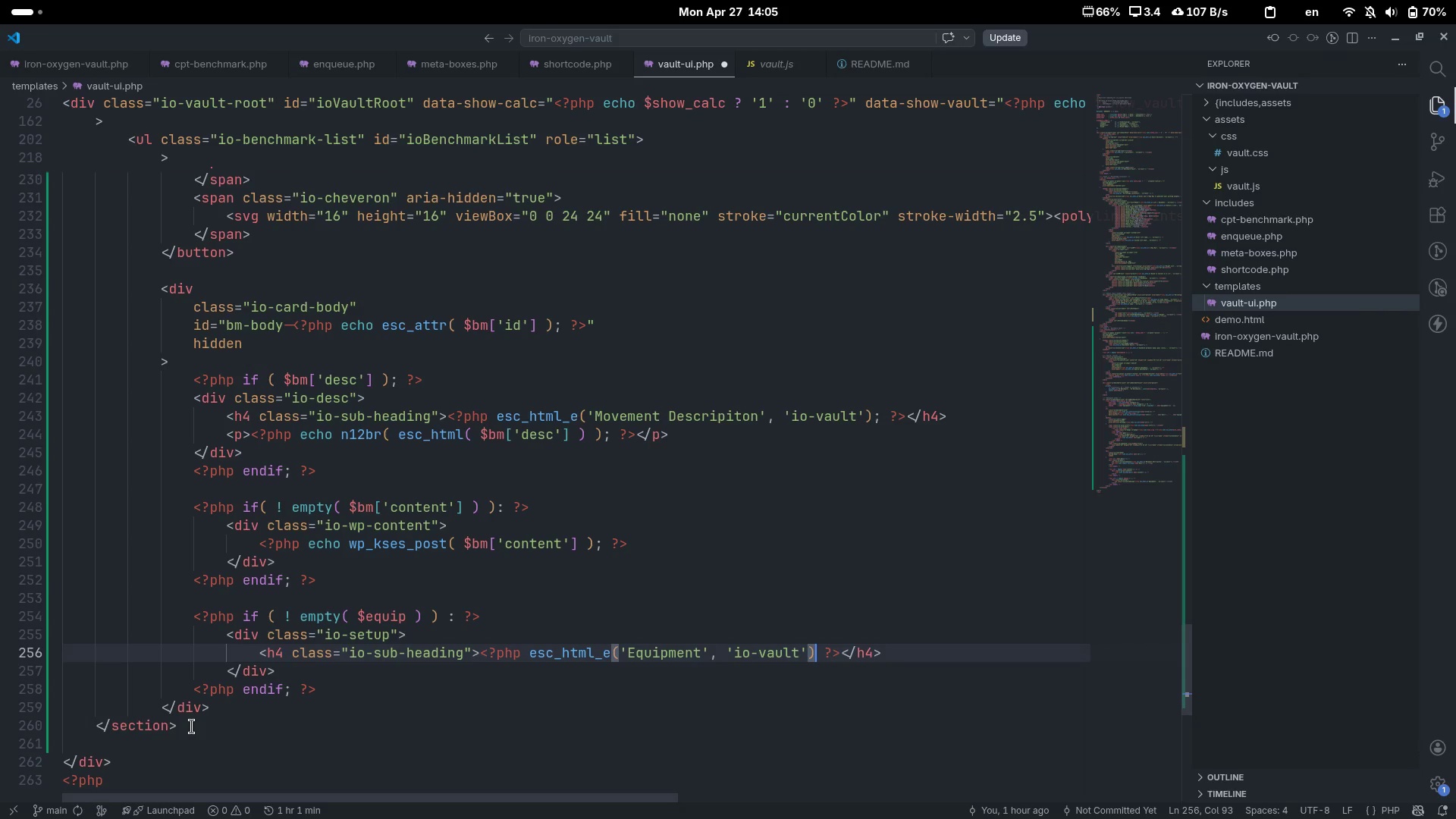 
key(Semicolon)
 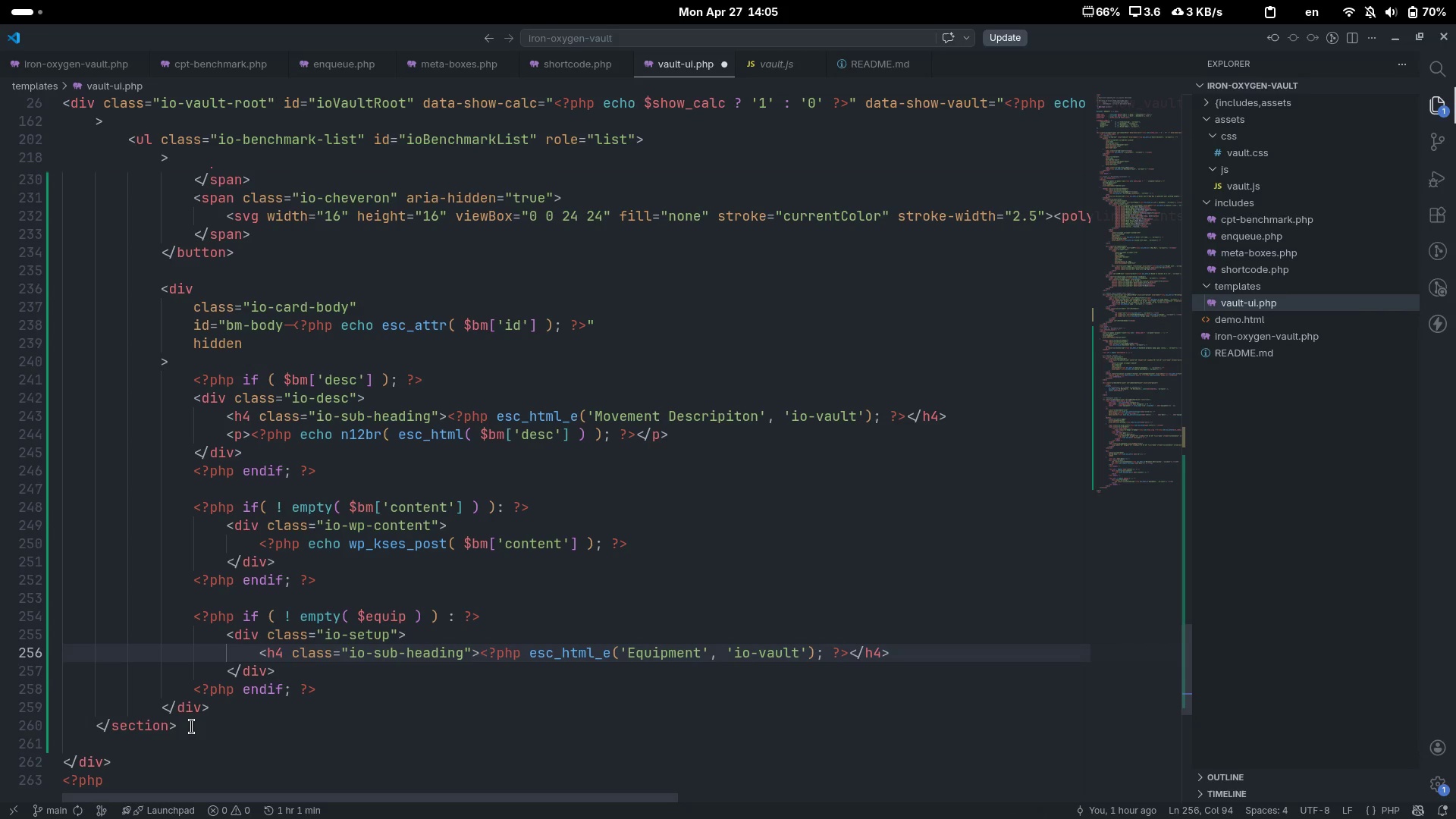 
key(End)
 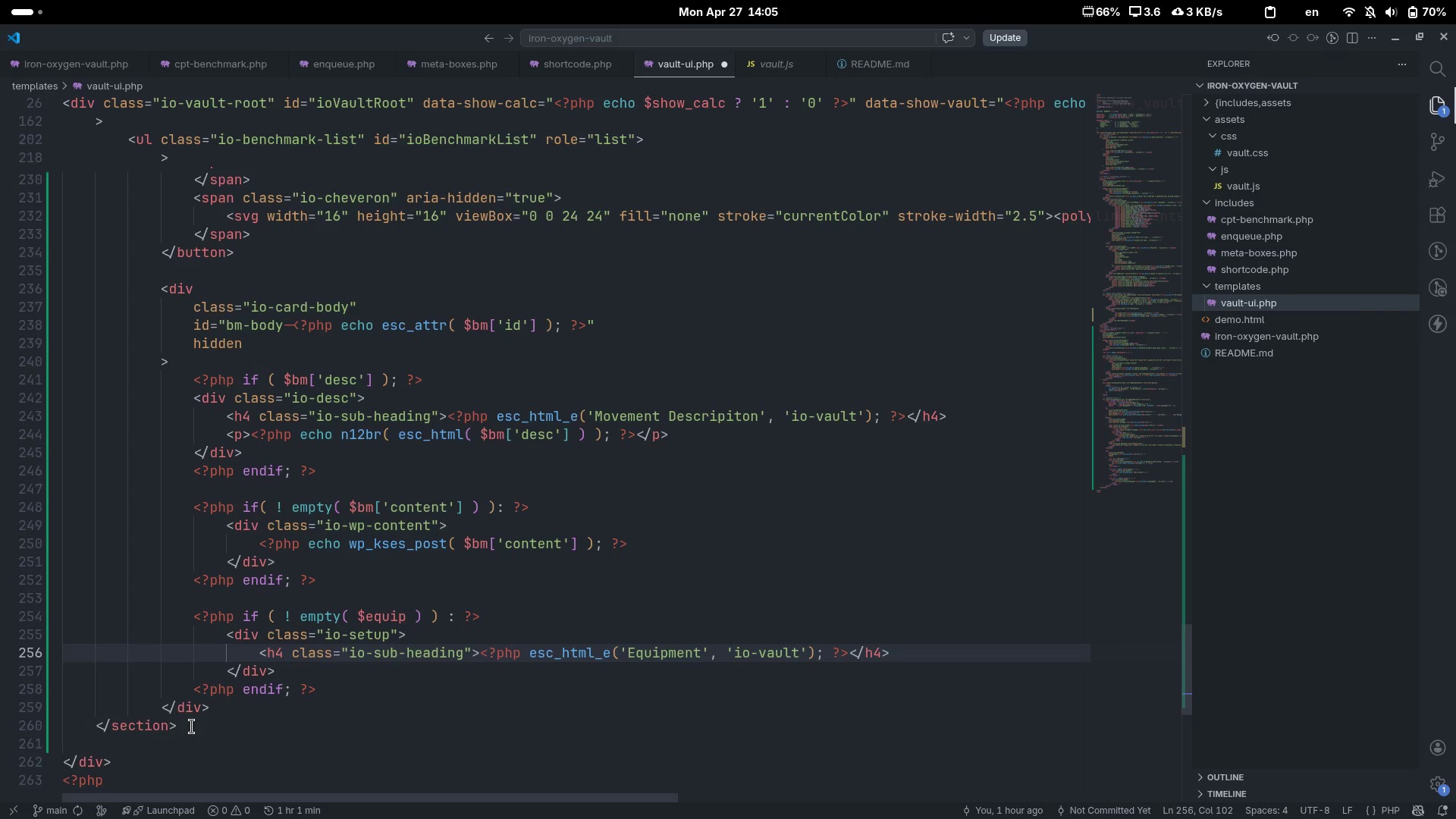 
key(Enter)
 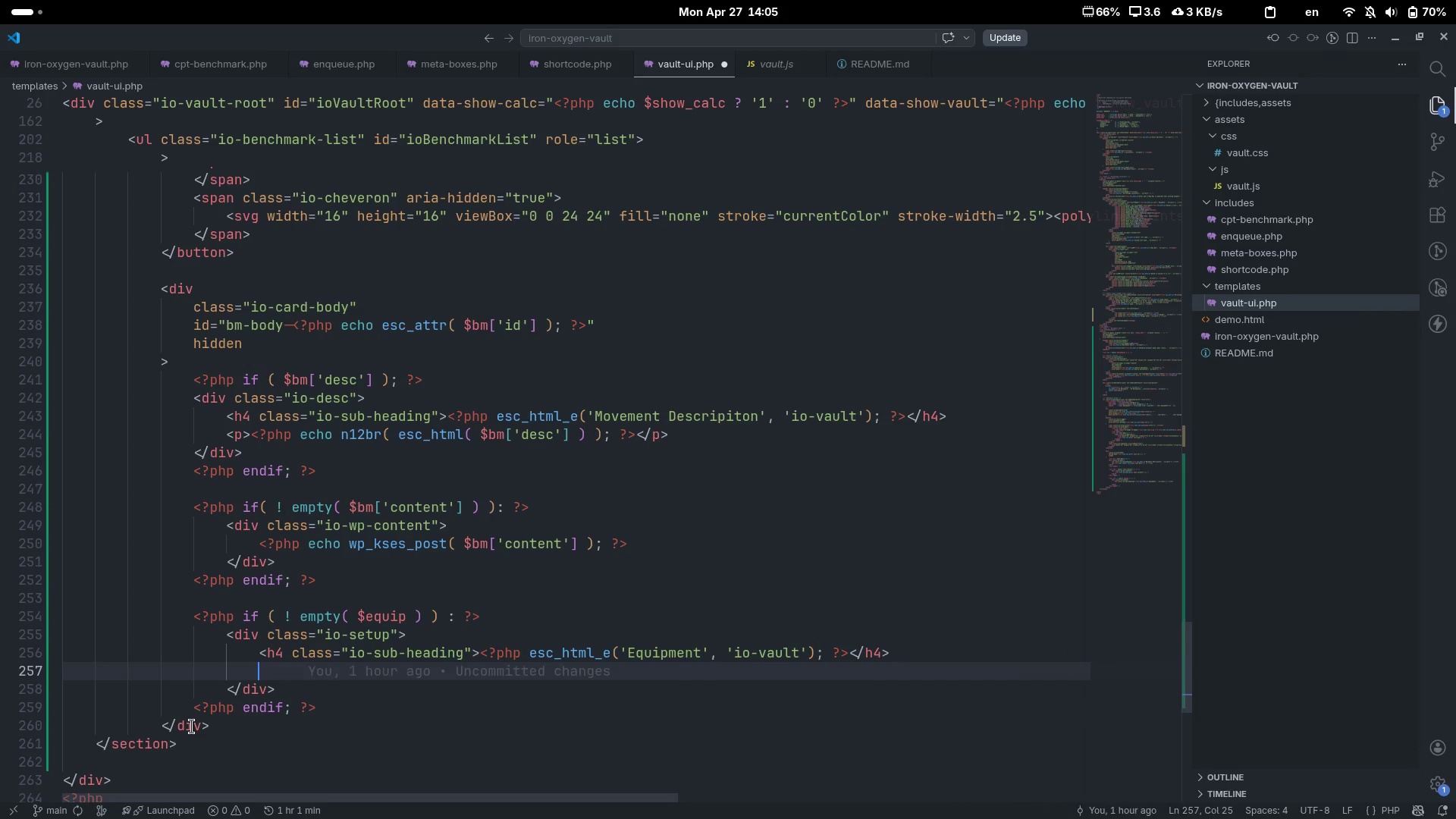 
key(Shift+Comma)
 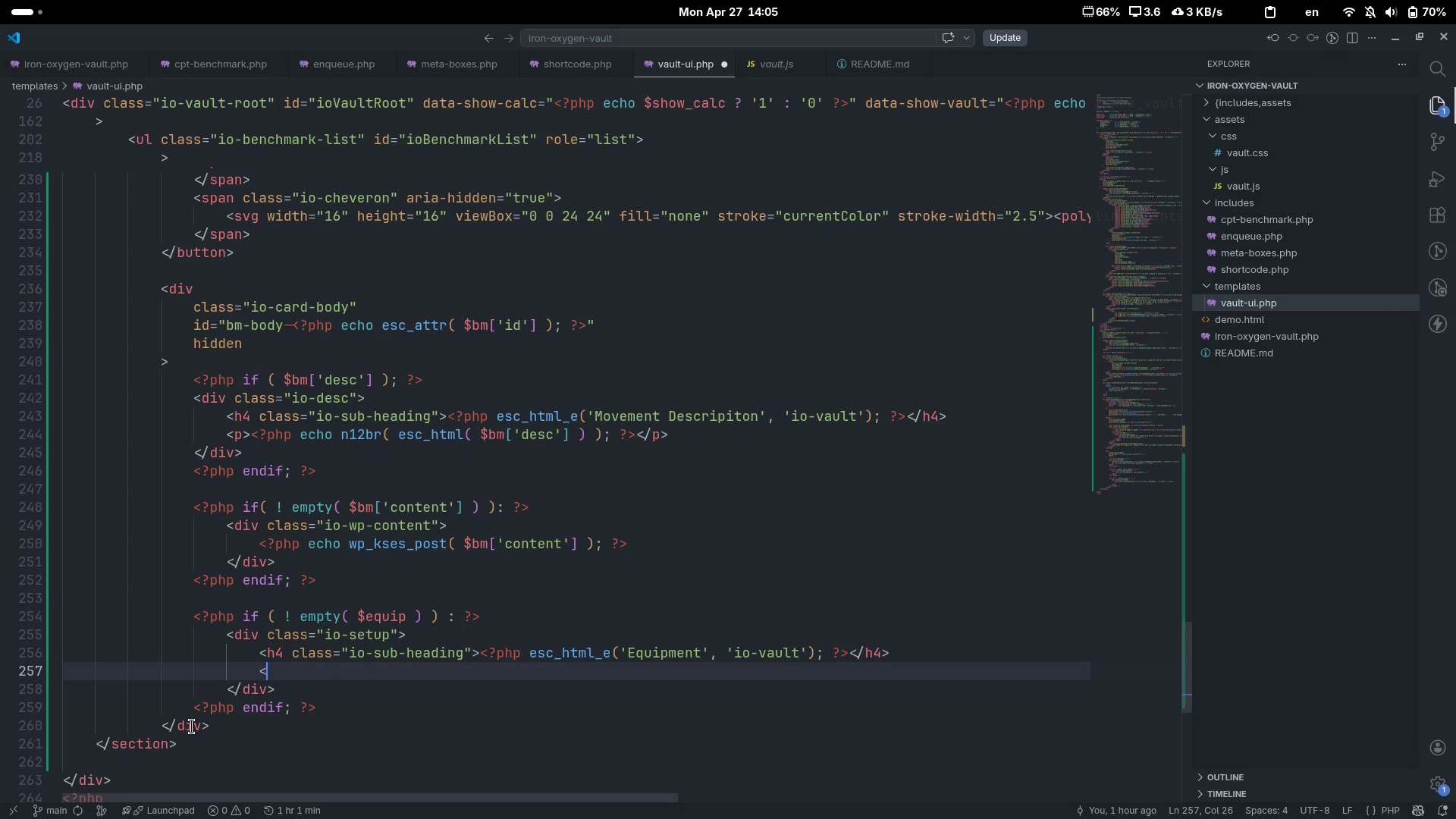 
key(Shift+Period)
 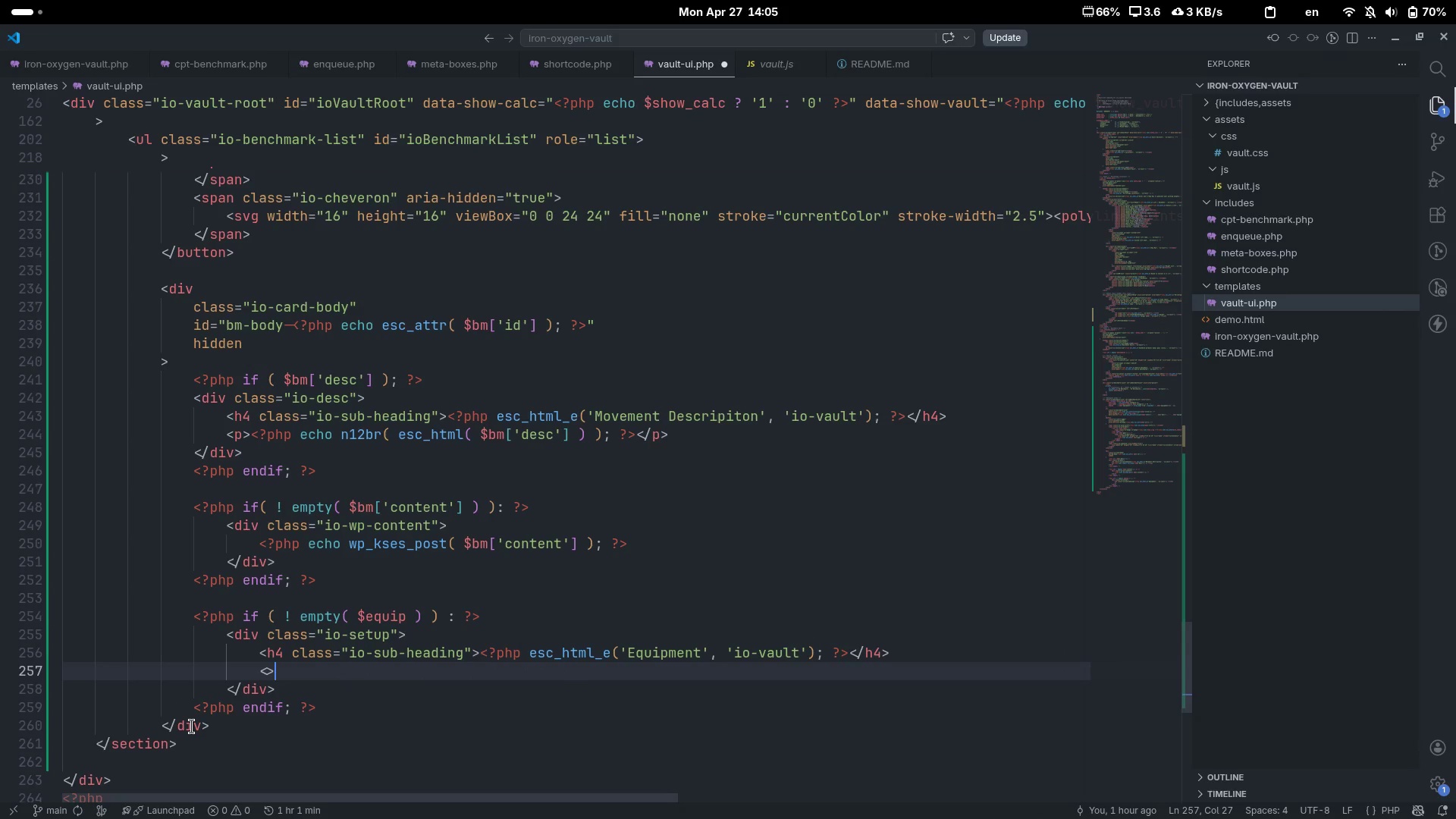 
key(ArrowLeft)
 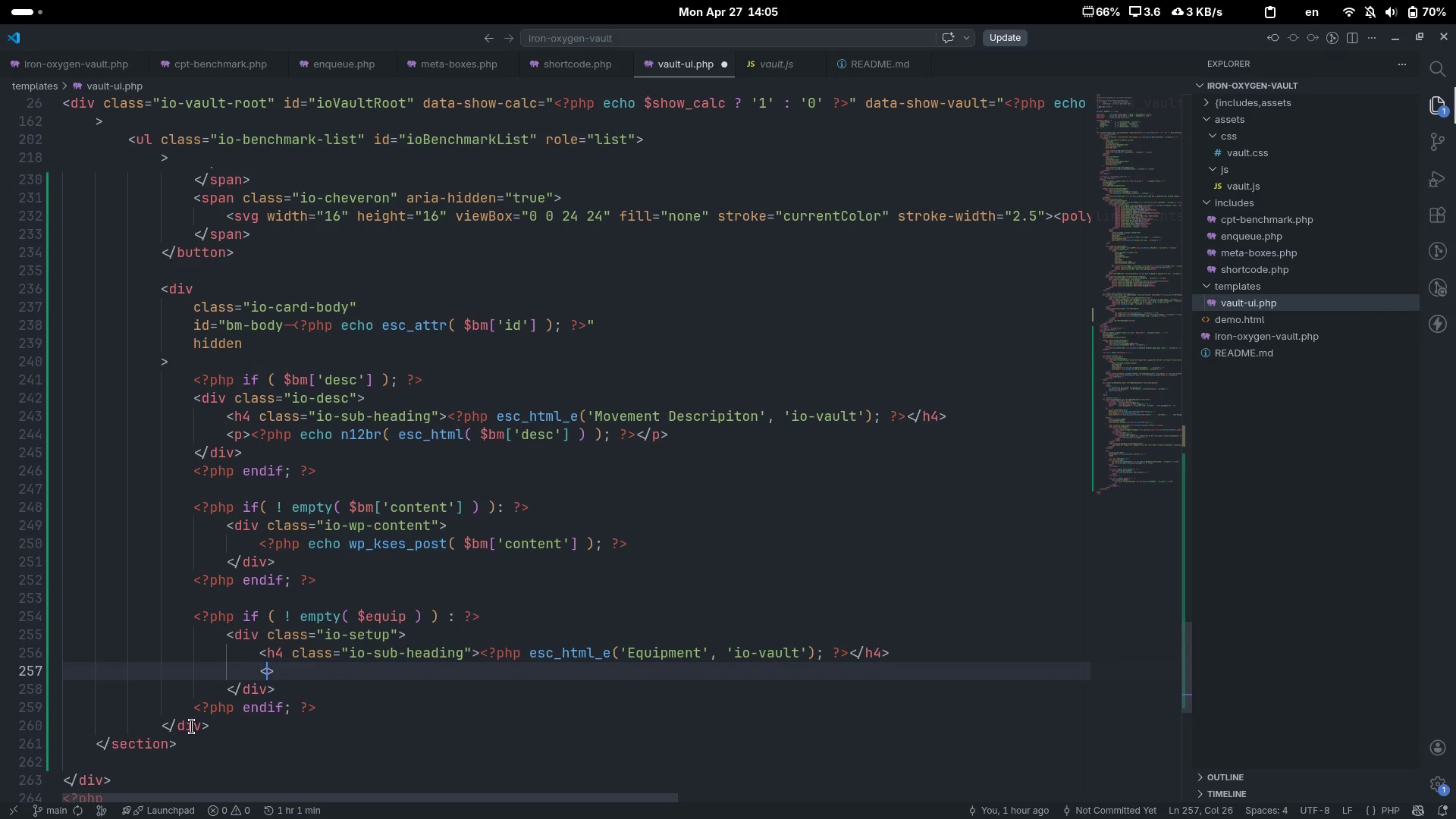 
type(ul)
key(Escape)
 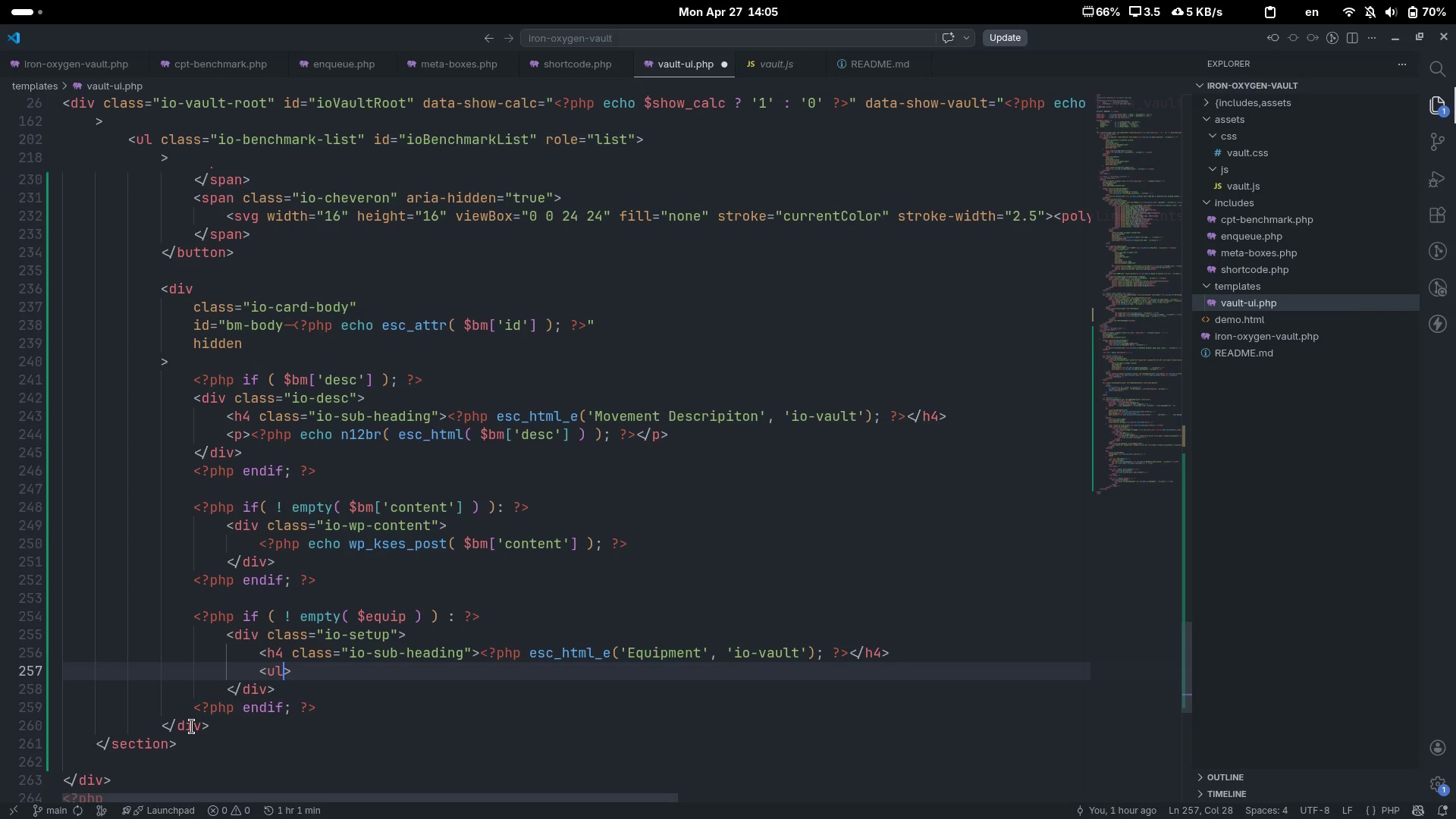 
key(ArrowRight)
 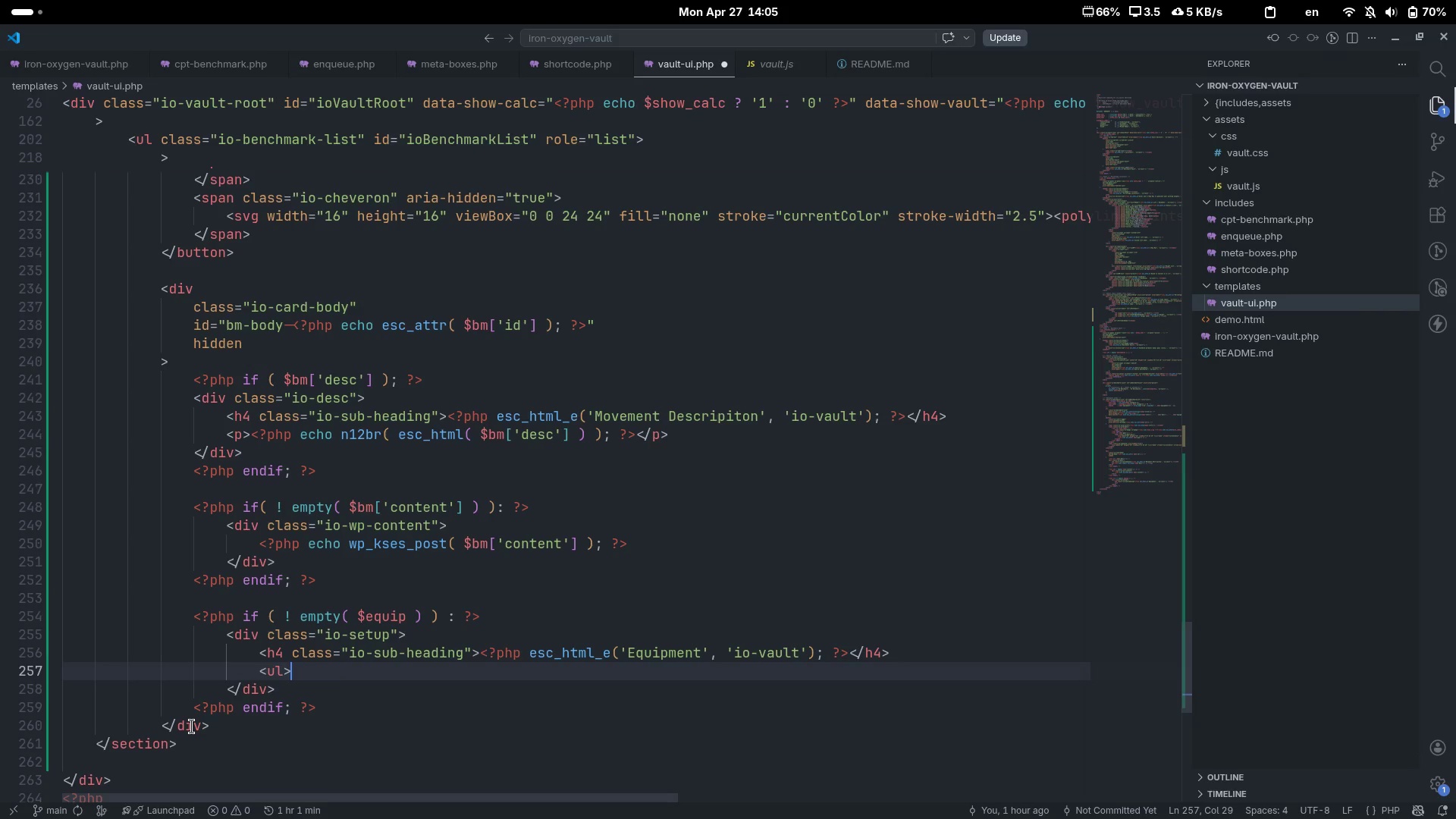 
key(Shift+Comma)
 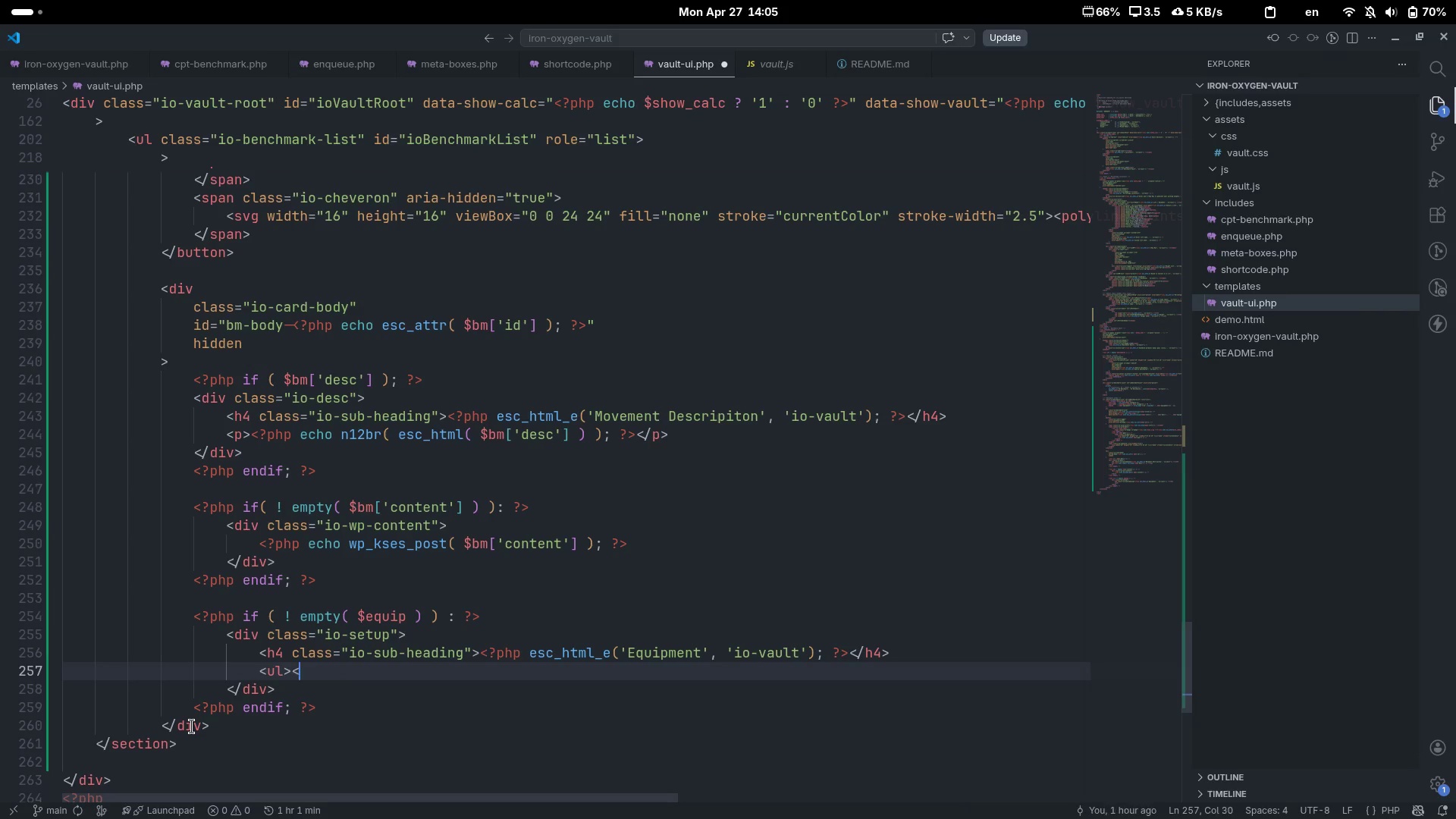 
key(Shift+Period)
 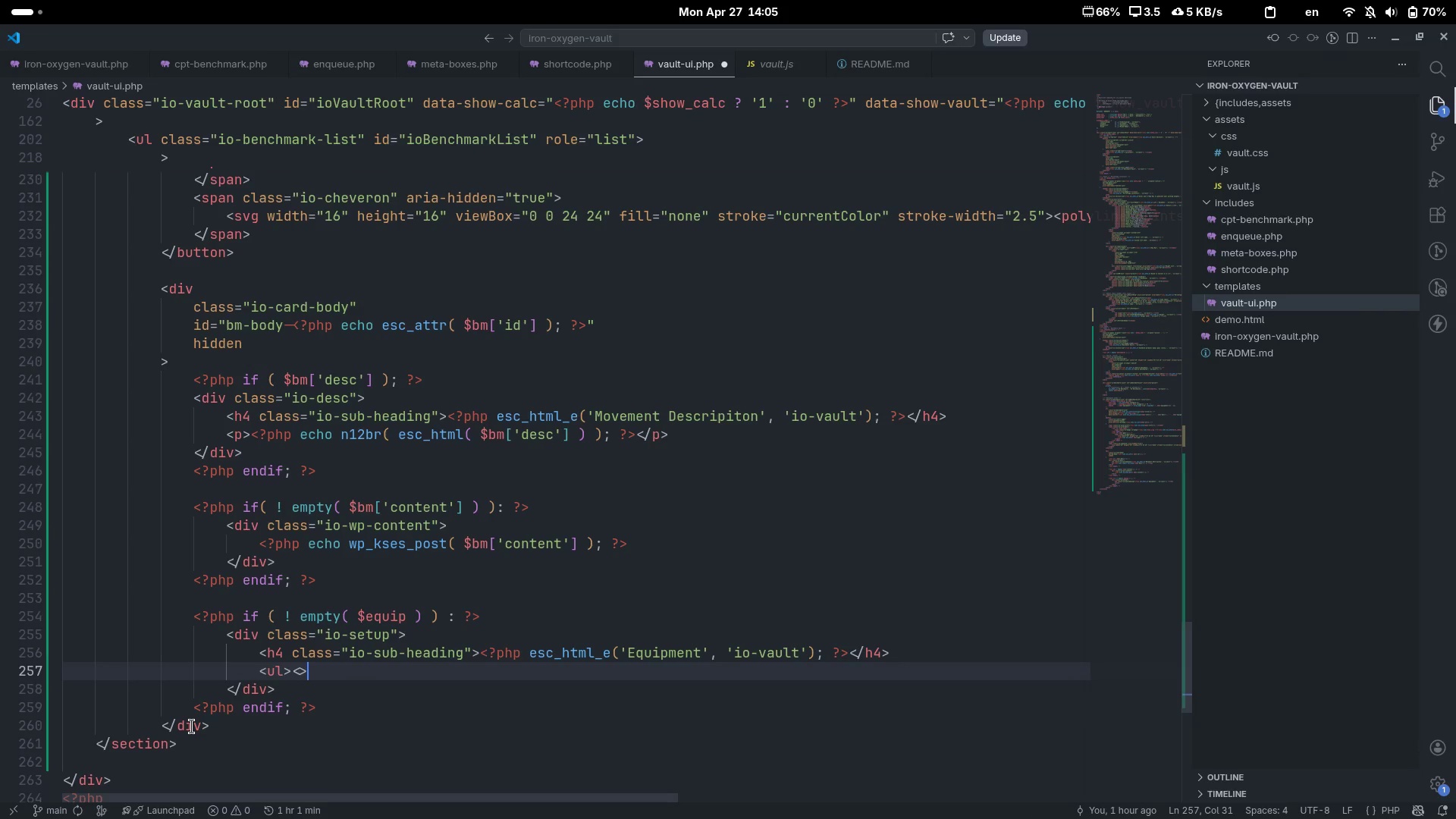 
key(ArrowLeft)
 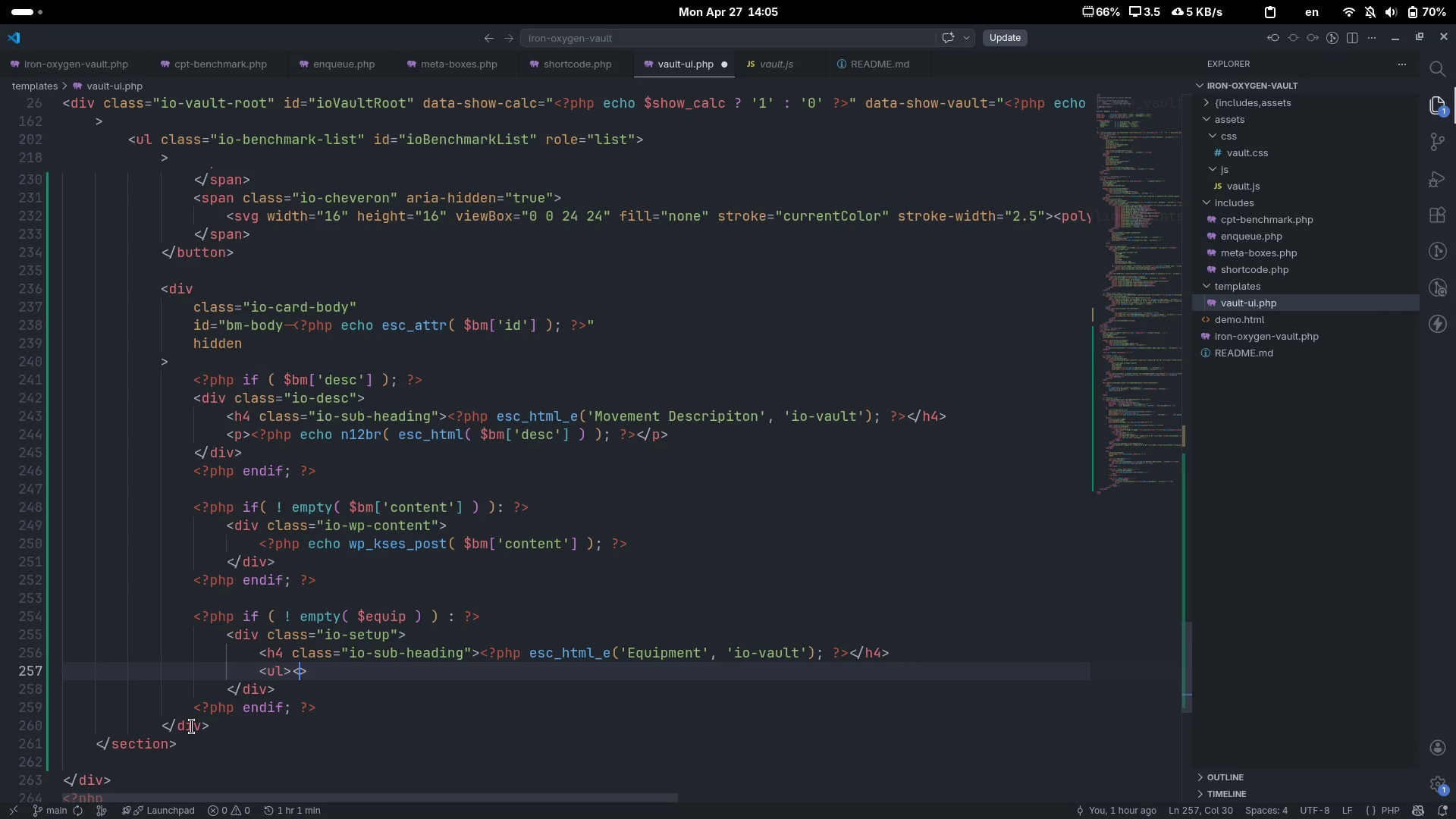 
type(/ul)
key(Escape)
 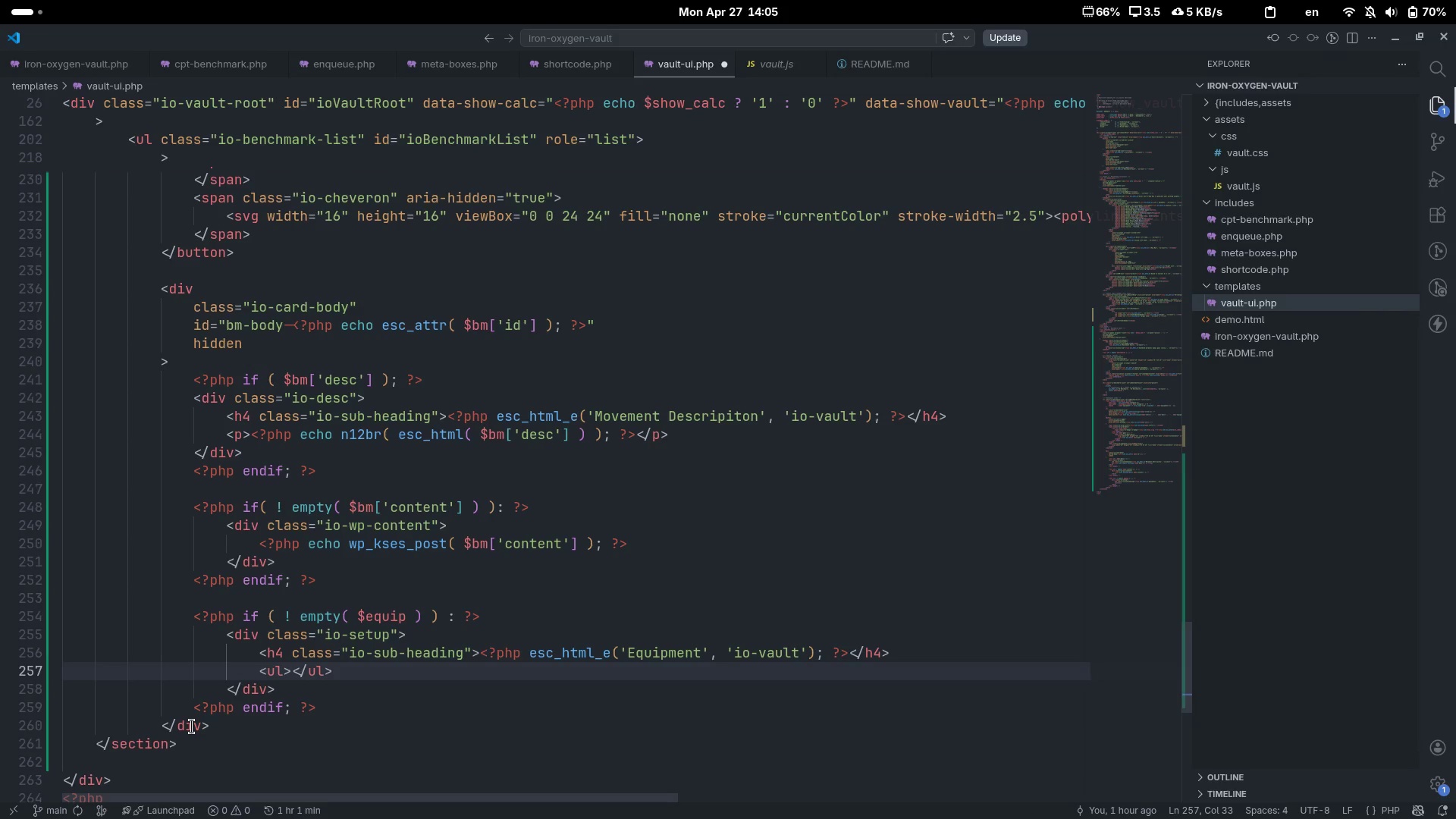 
key(ArrowLeft)
 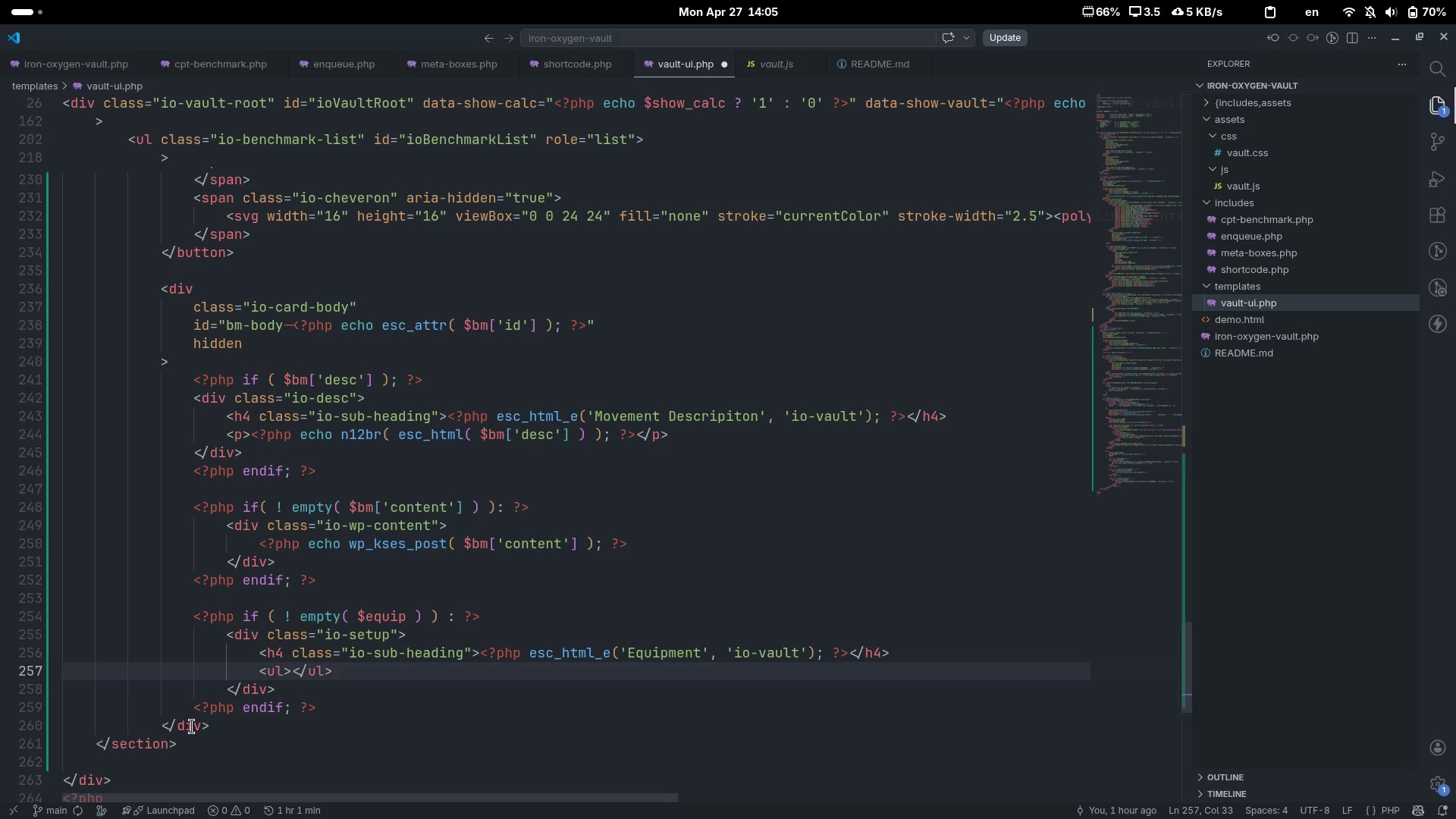 
key(Control+ControlLeft)
 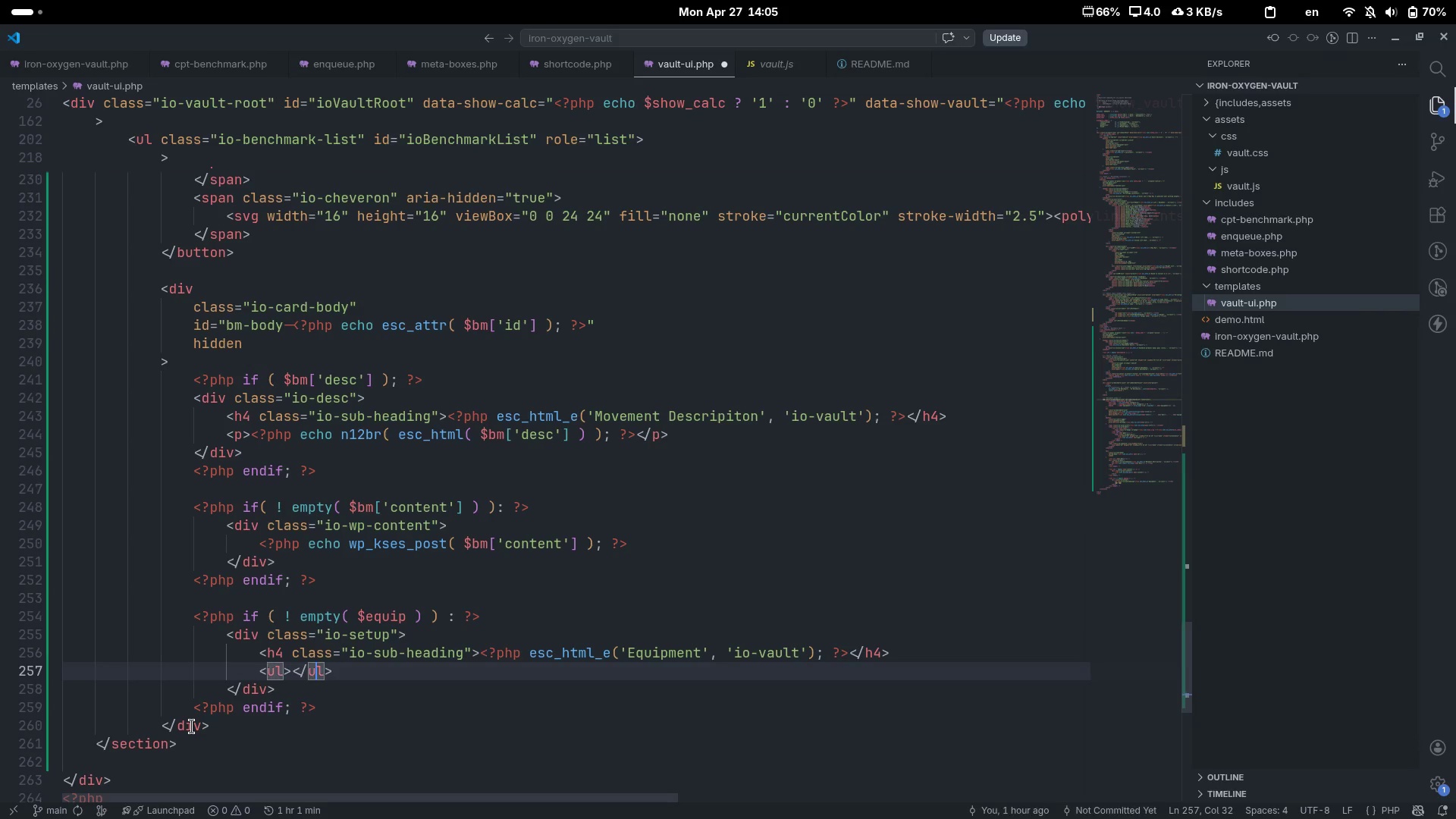 
key(ArrowLeft)
 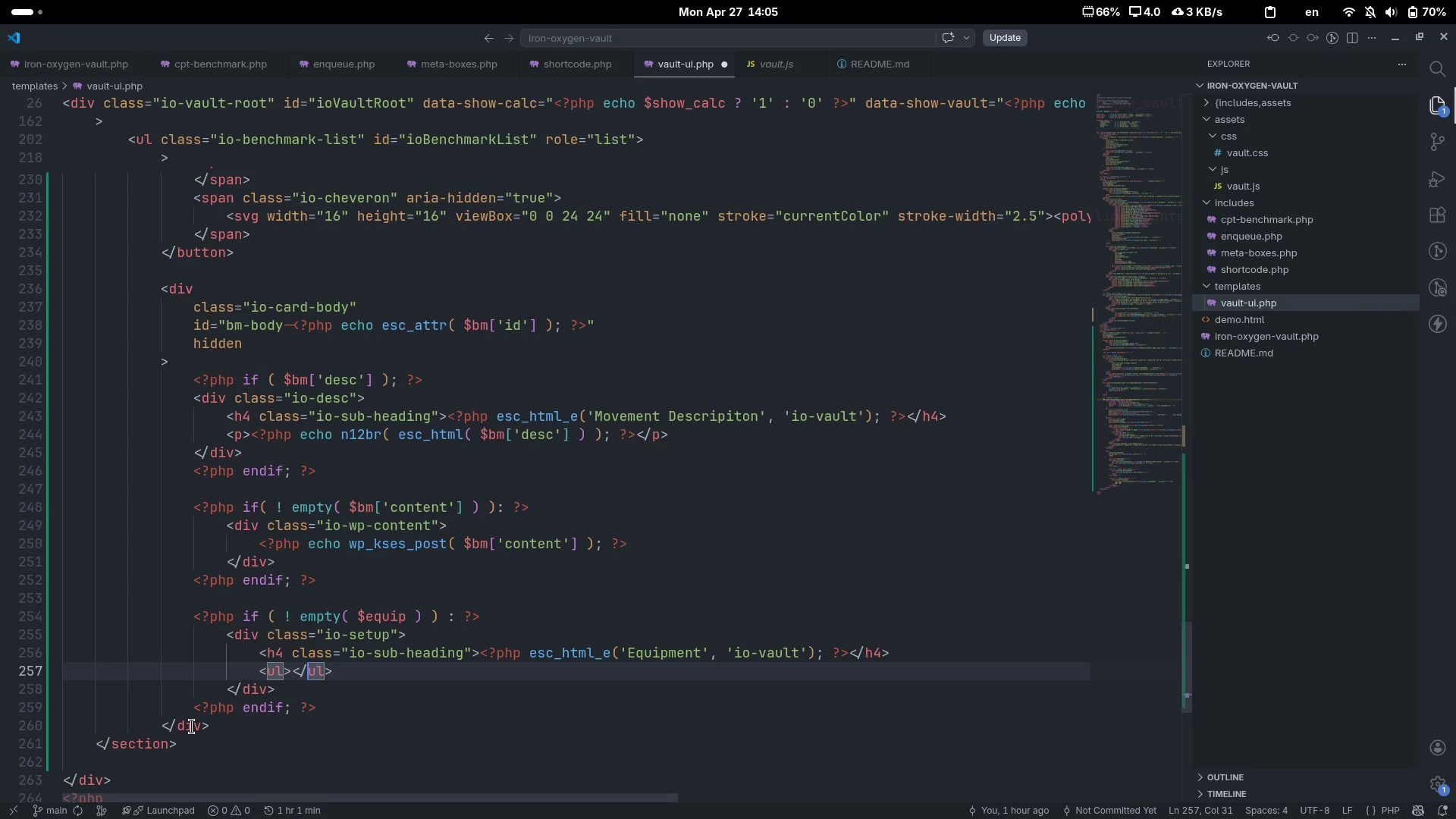 
key(ArrowLeft)
 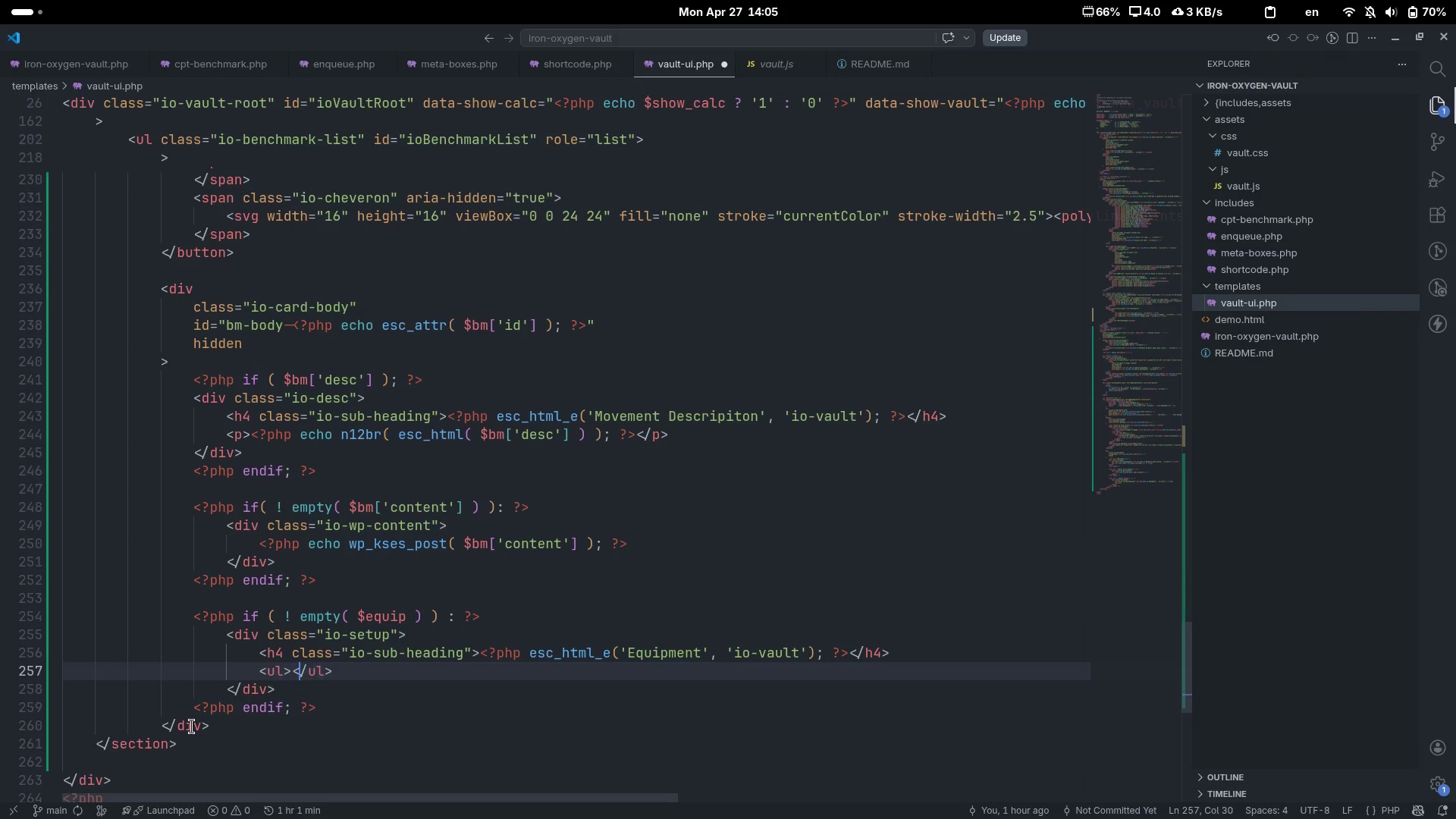 
key(ArrowLeft)
 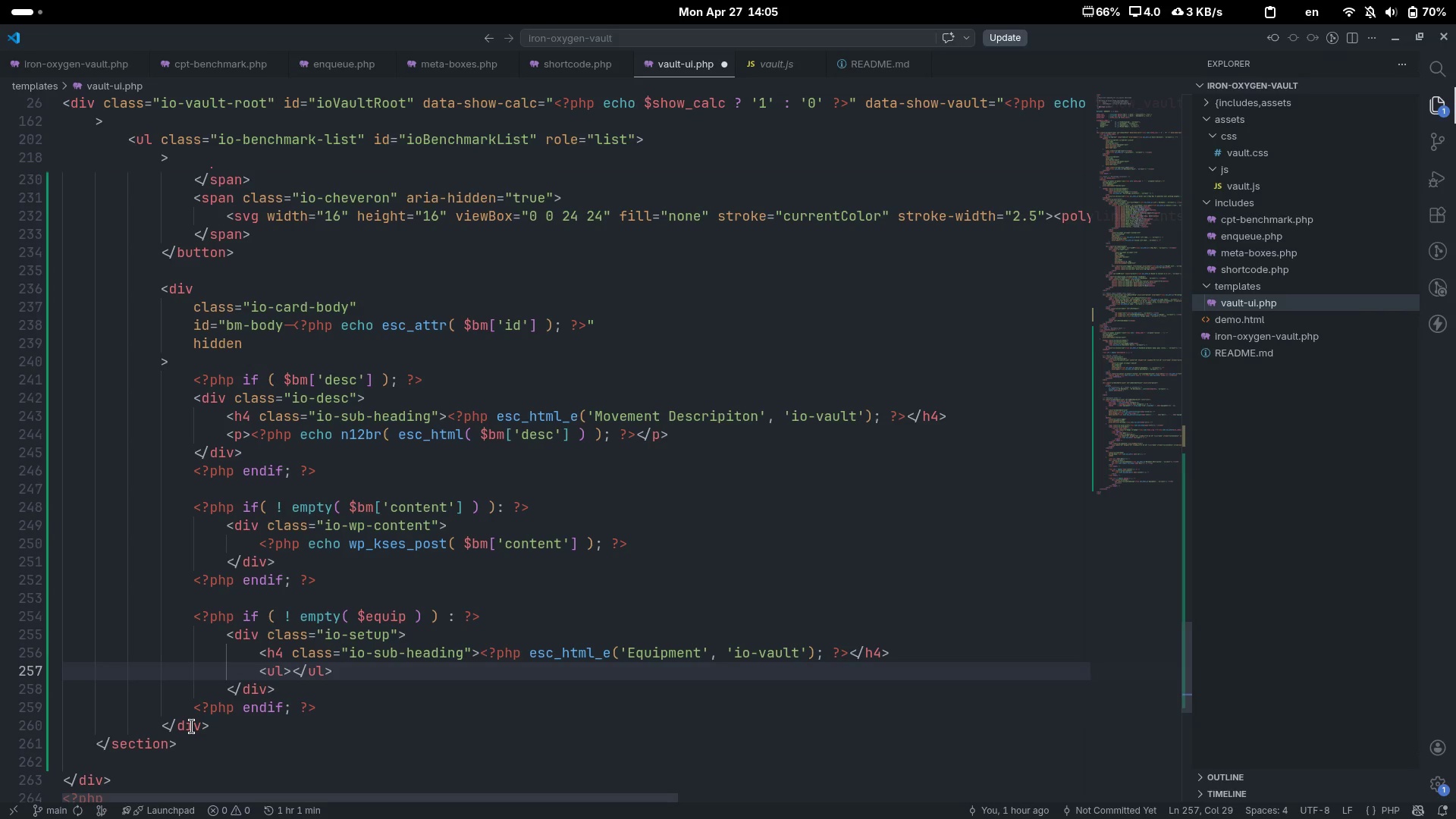 
key(Enter)
 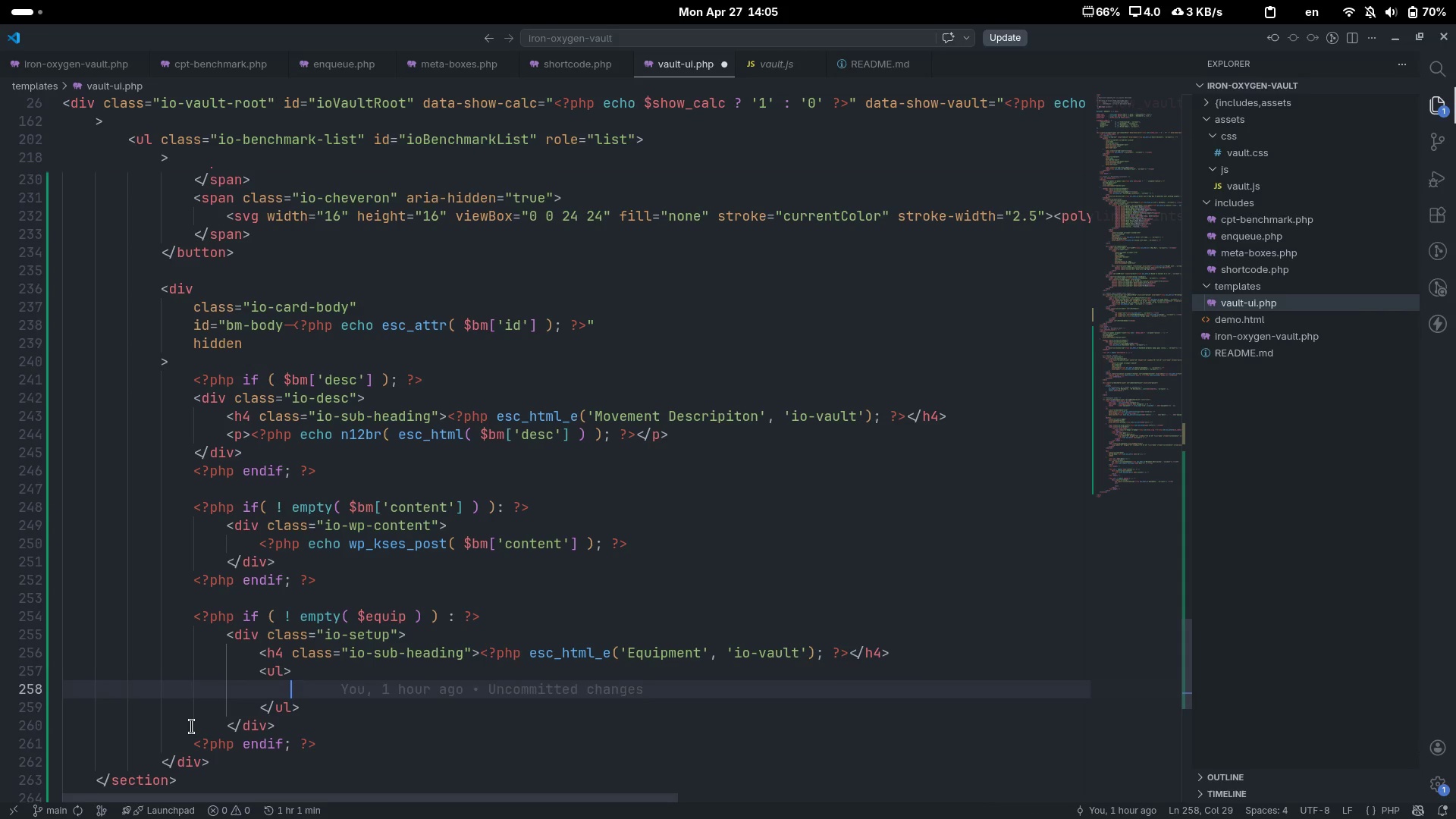 
key(ArrowUp)
 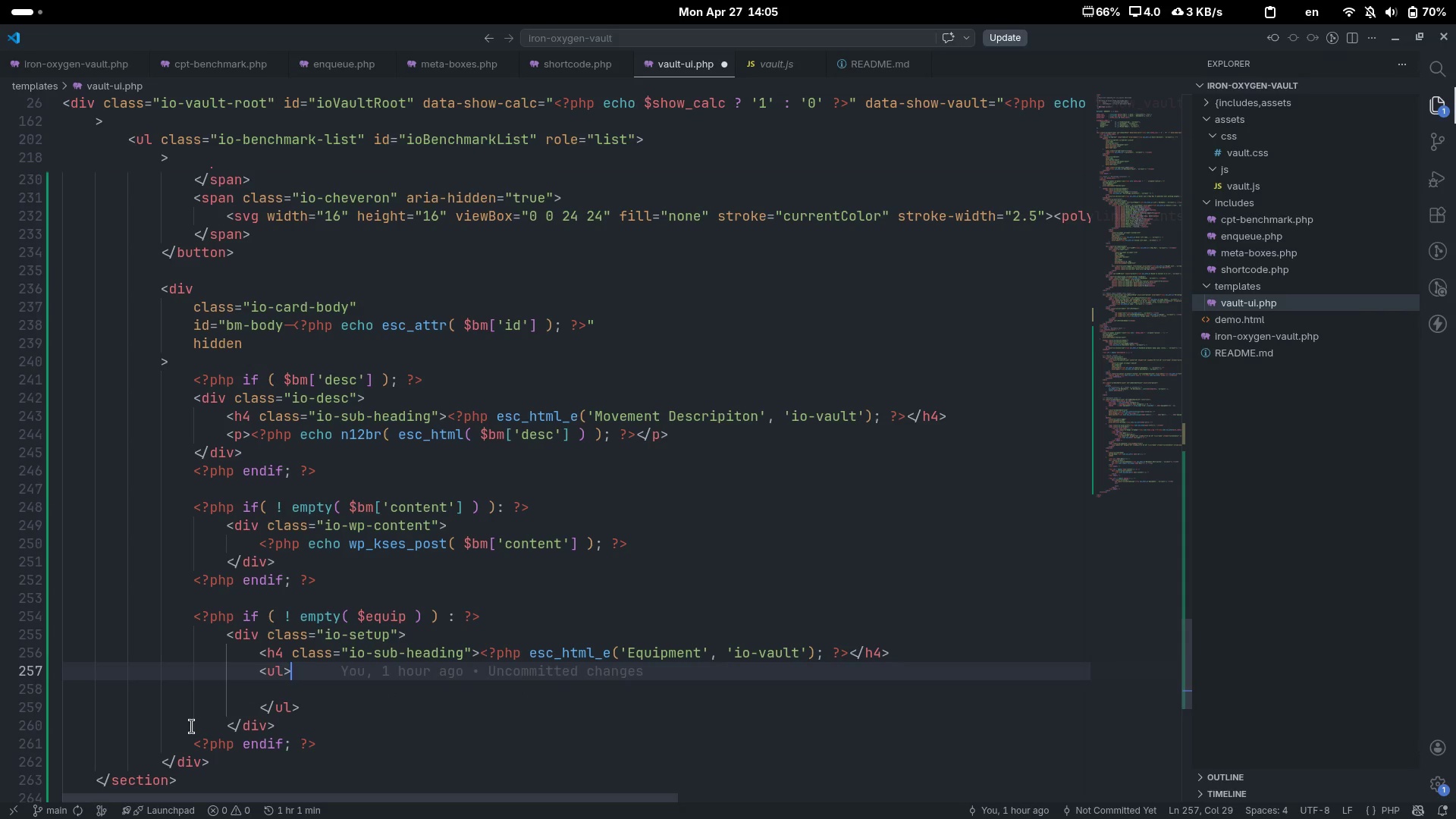 
key(ArrowLeft)
 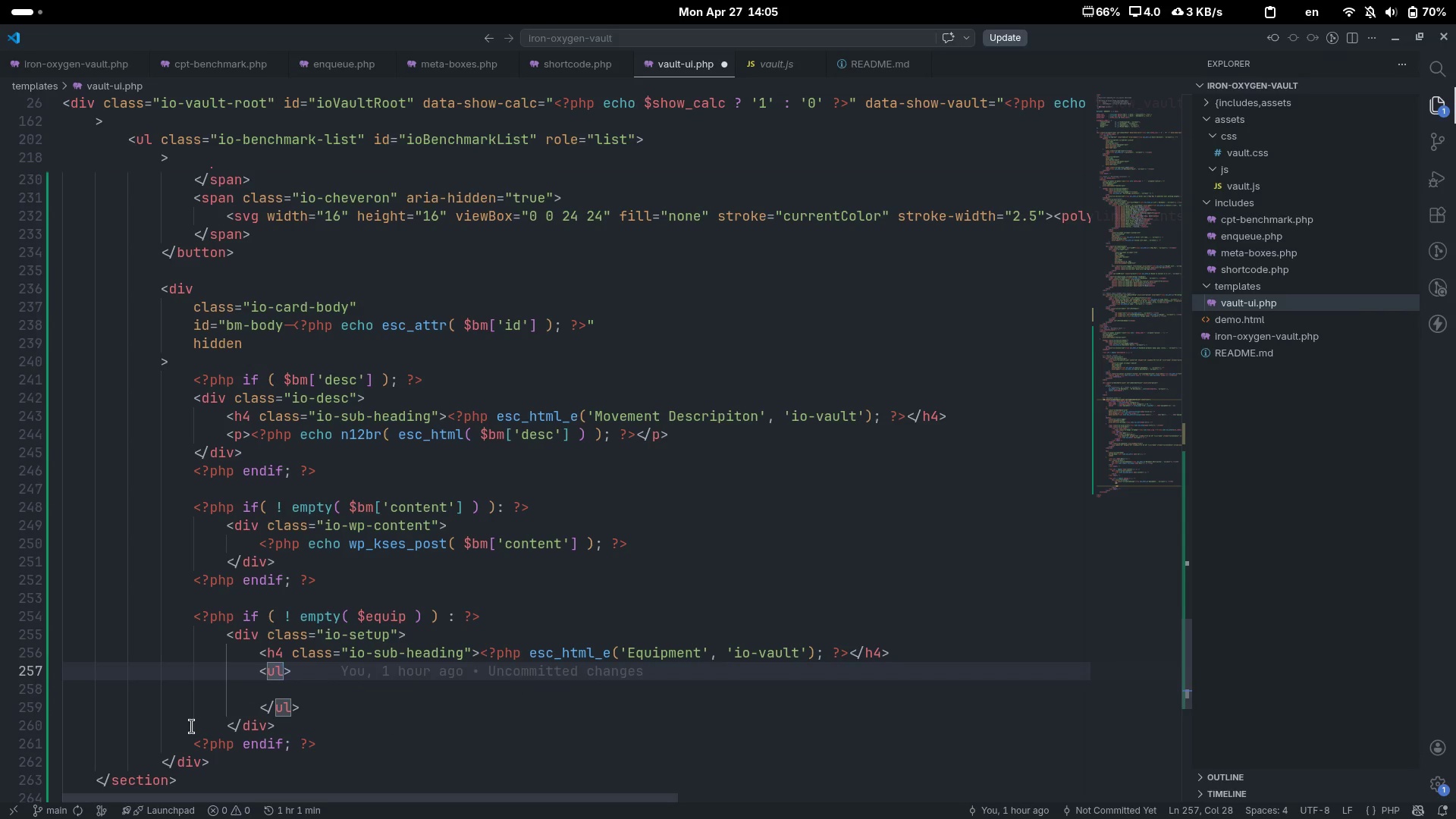 
type( class="")
 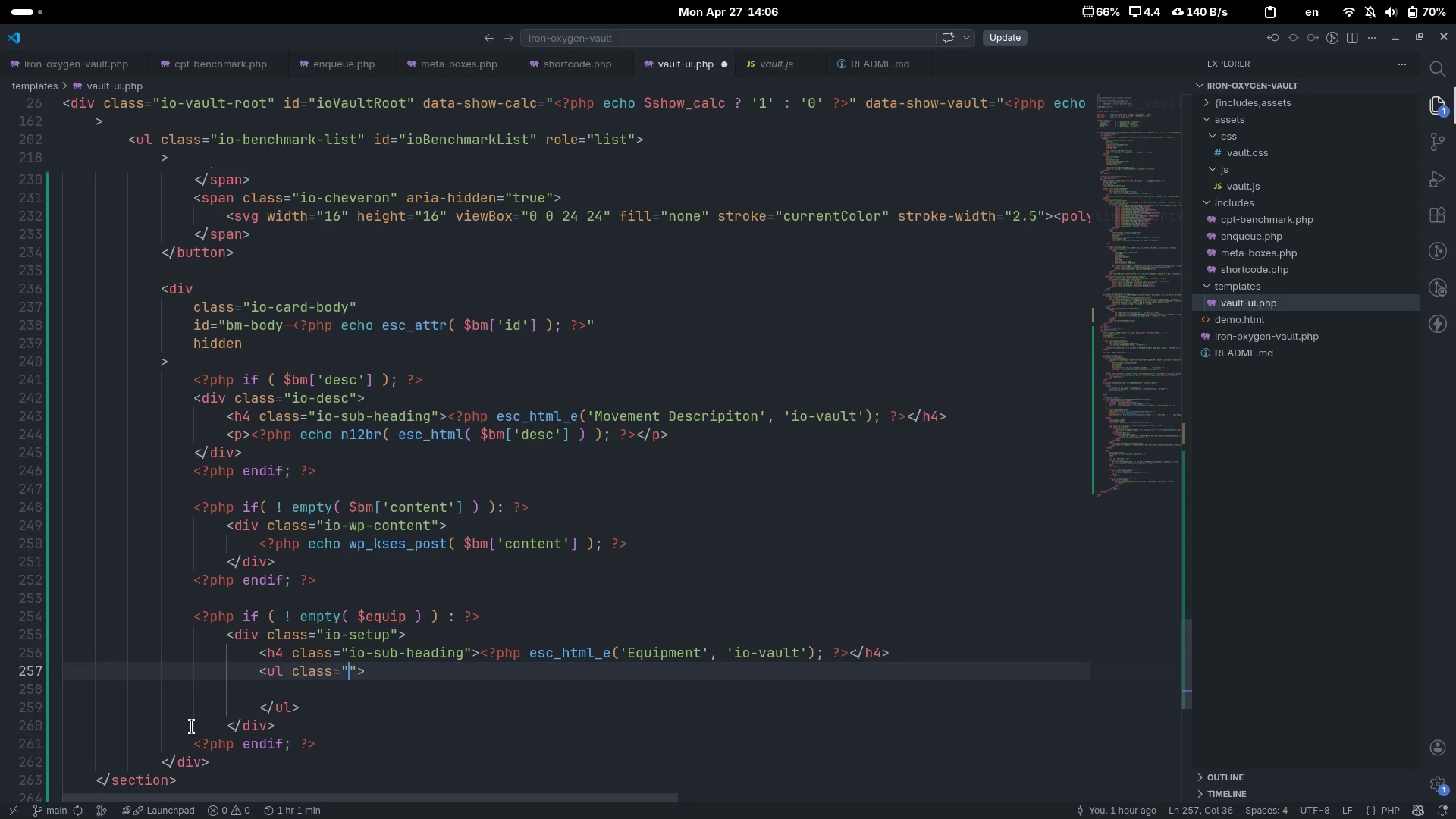 
 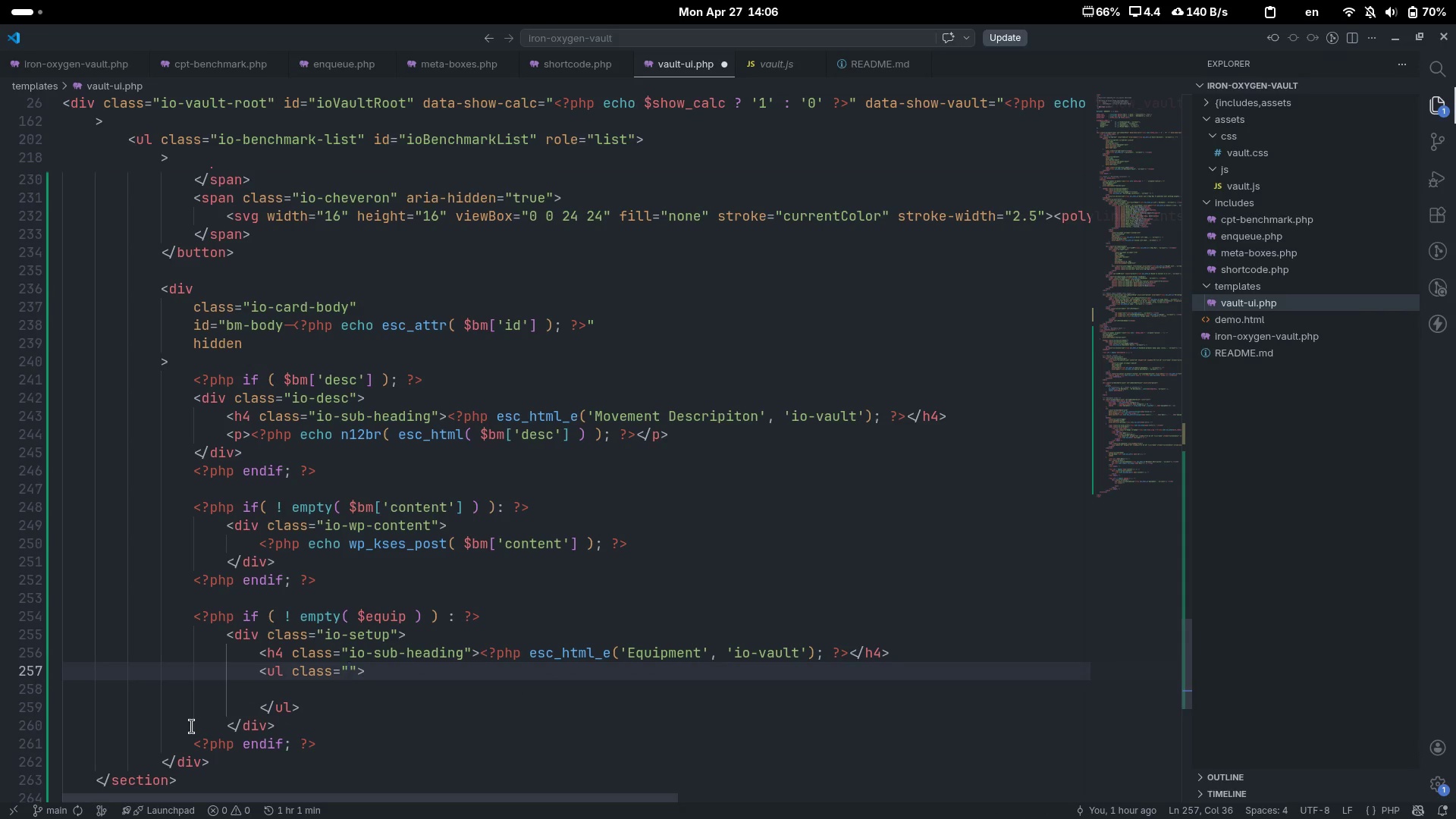 
key(ArrowLeft)
 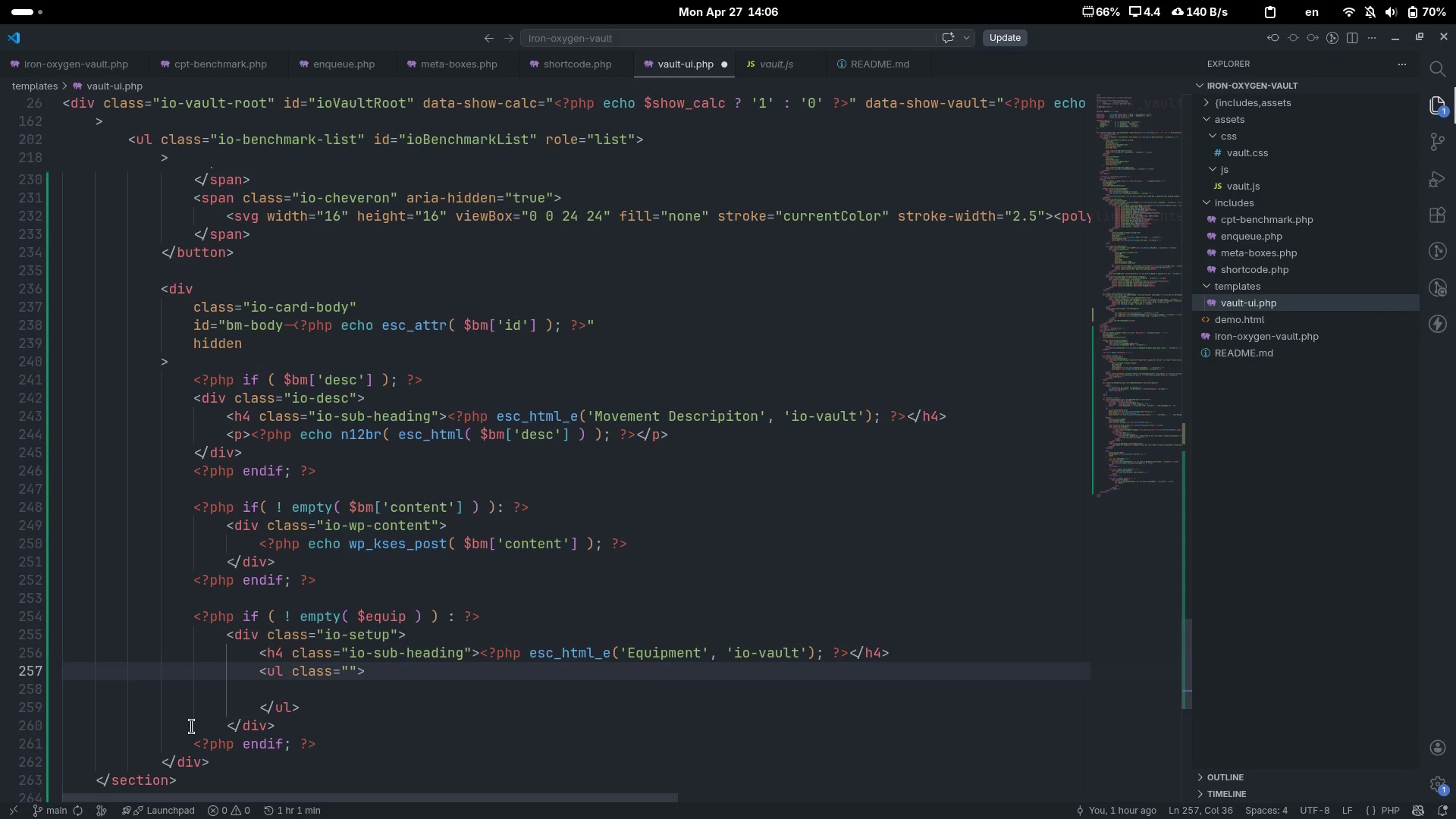 
type(io-qe)
key(Backspace)
key(Backspace)
type(equip-list)
 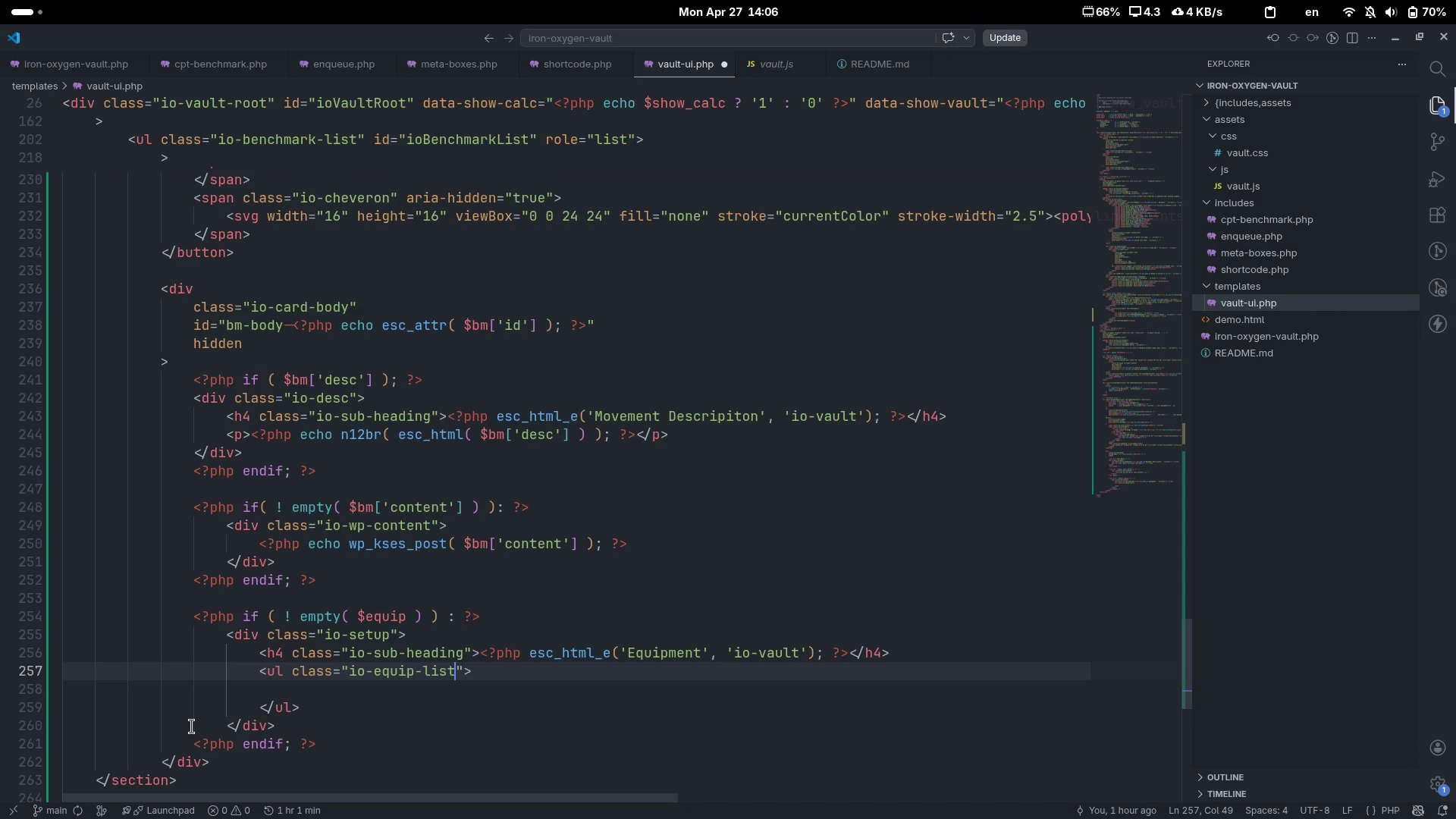 
key(ArrowDown)
 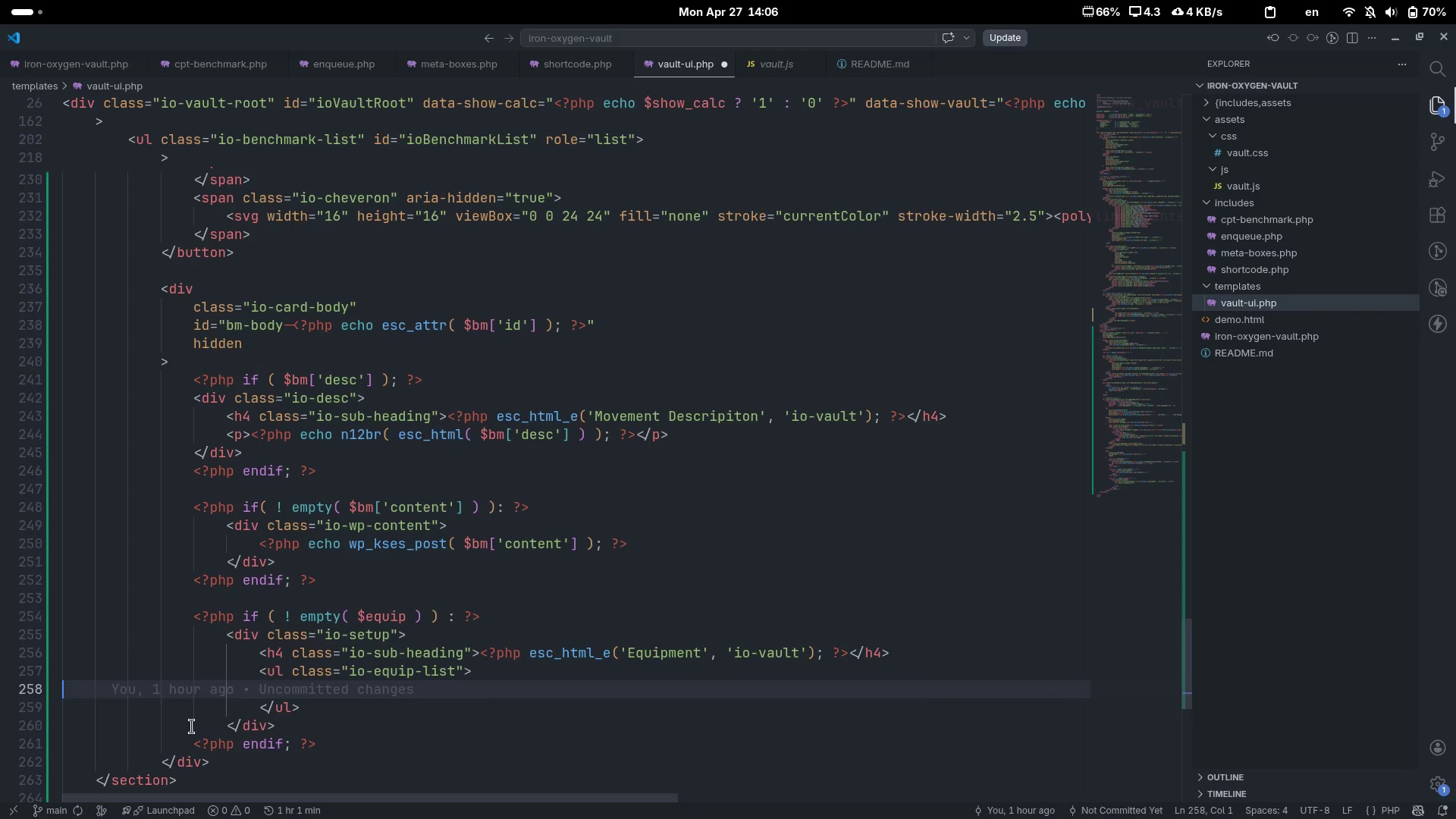 
key(Tab)
 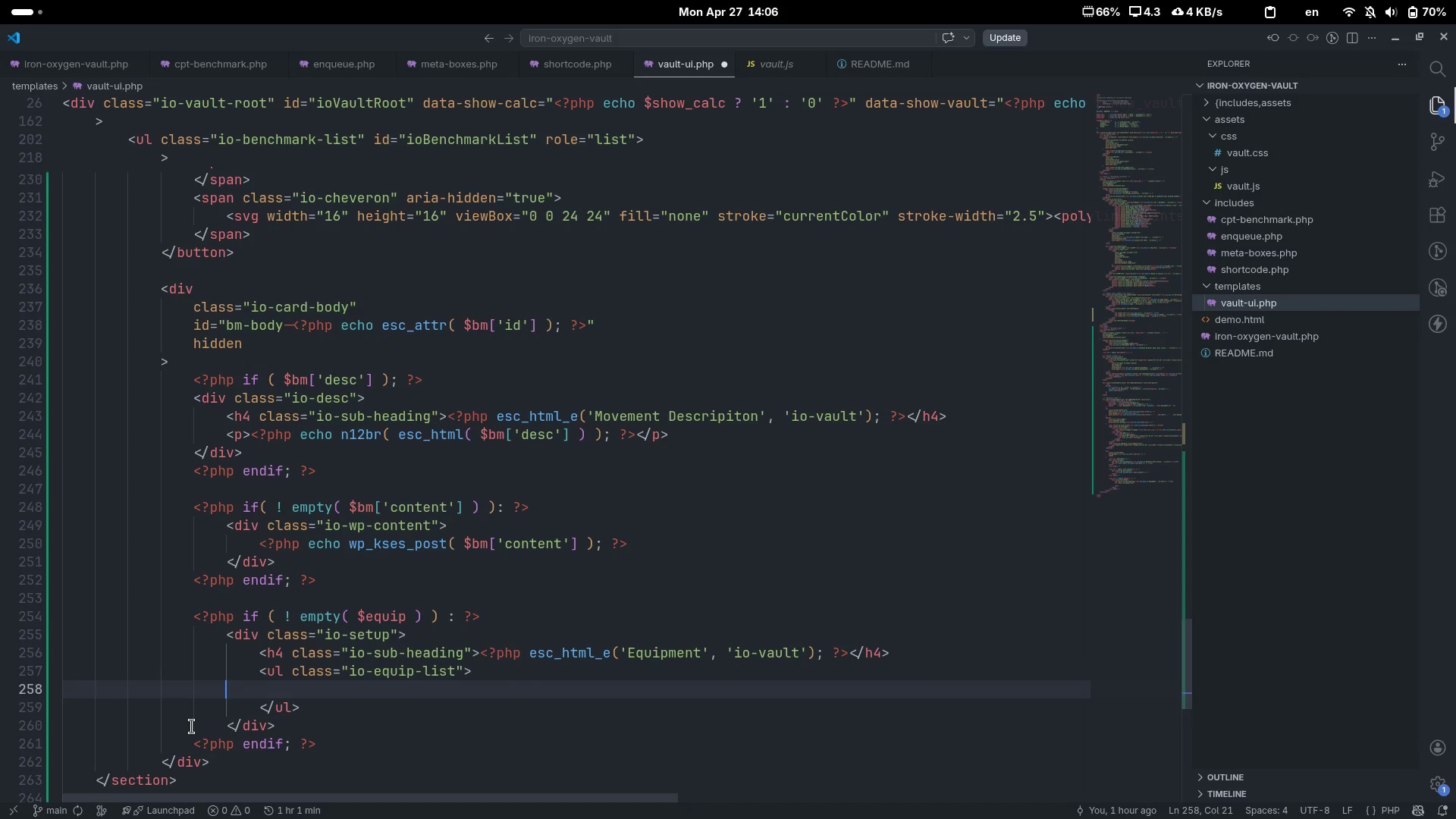 
key(Tab)
 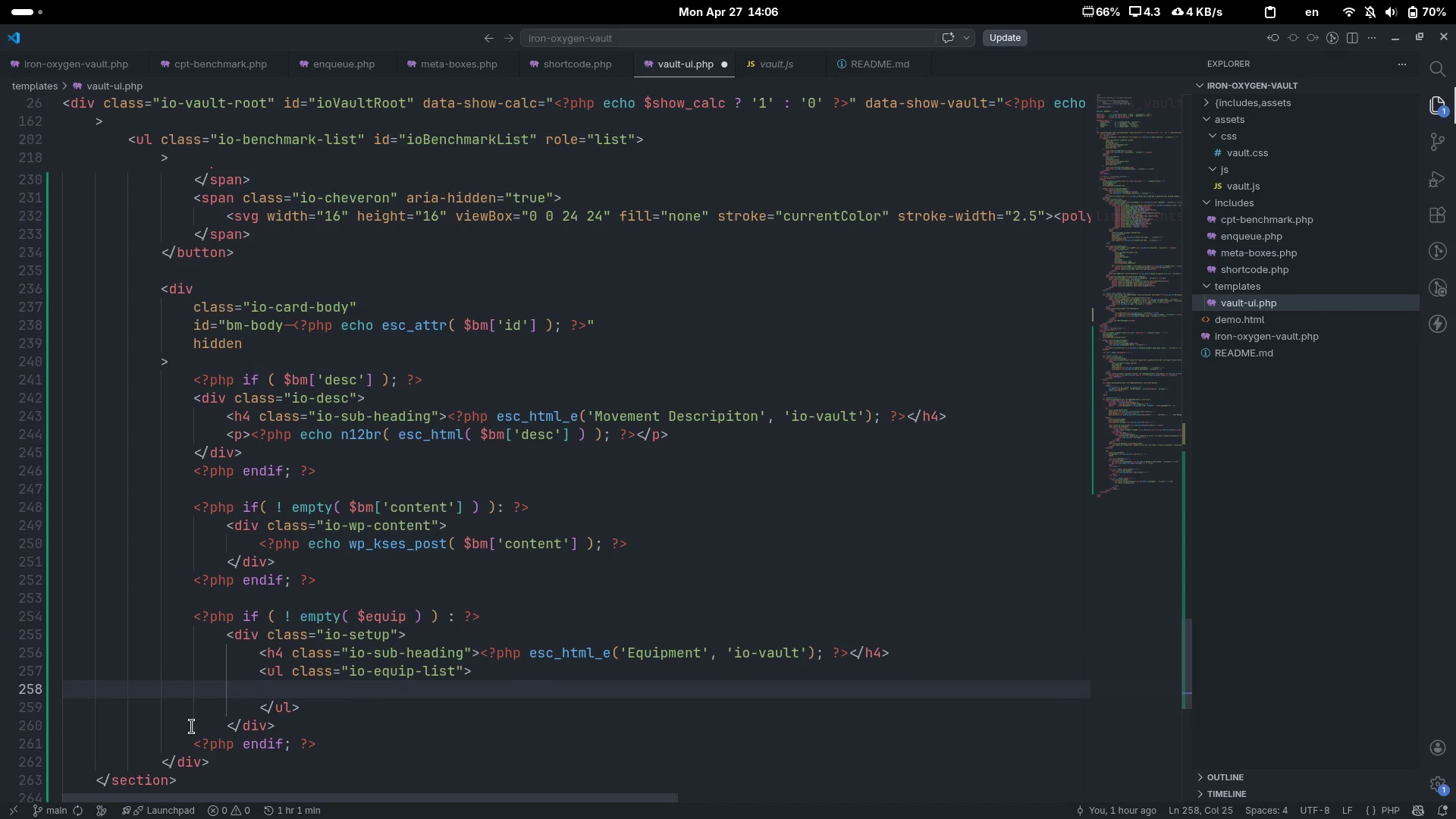 
key(Tab)
 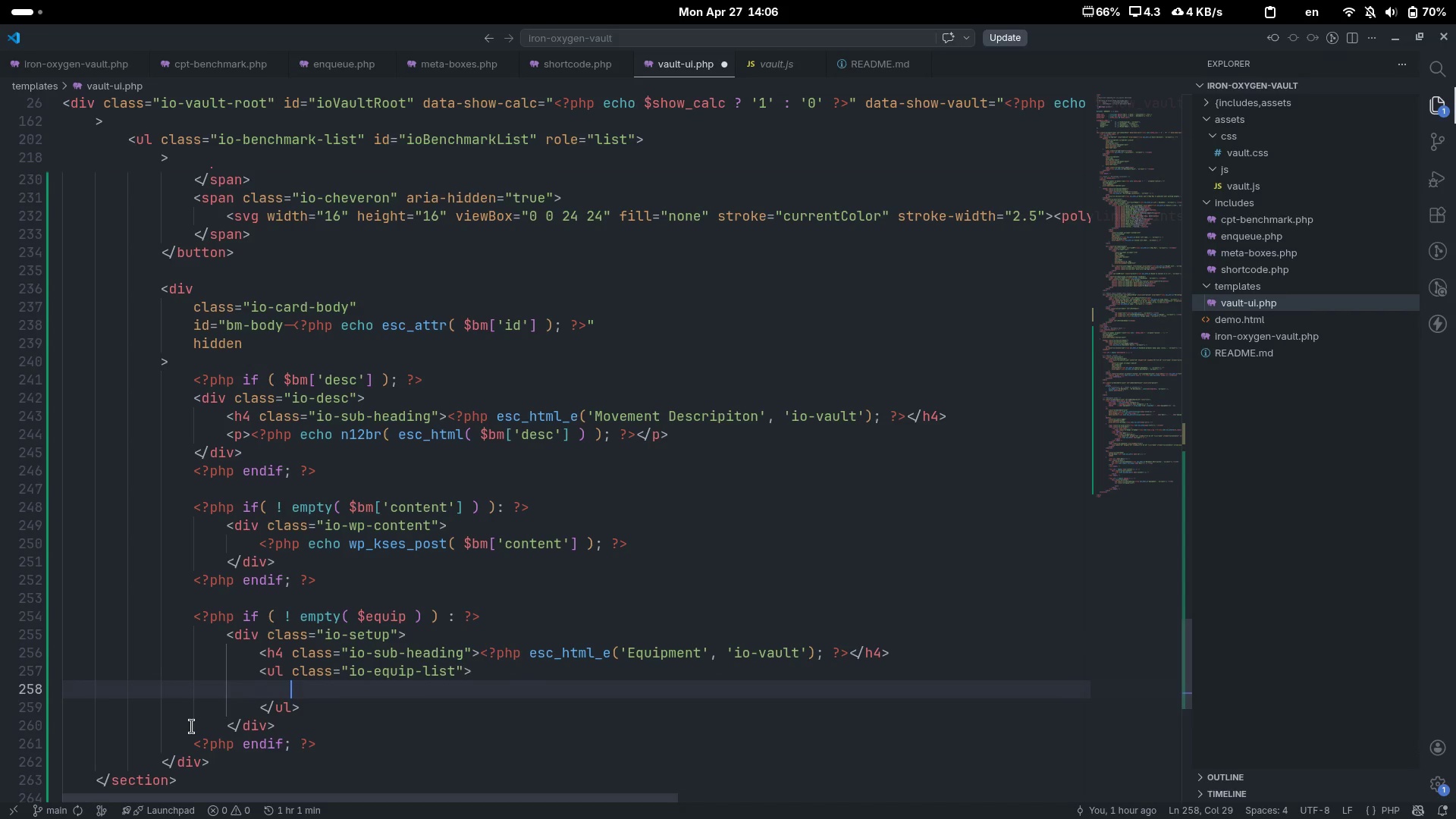 
key(Shift+Comma)
 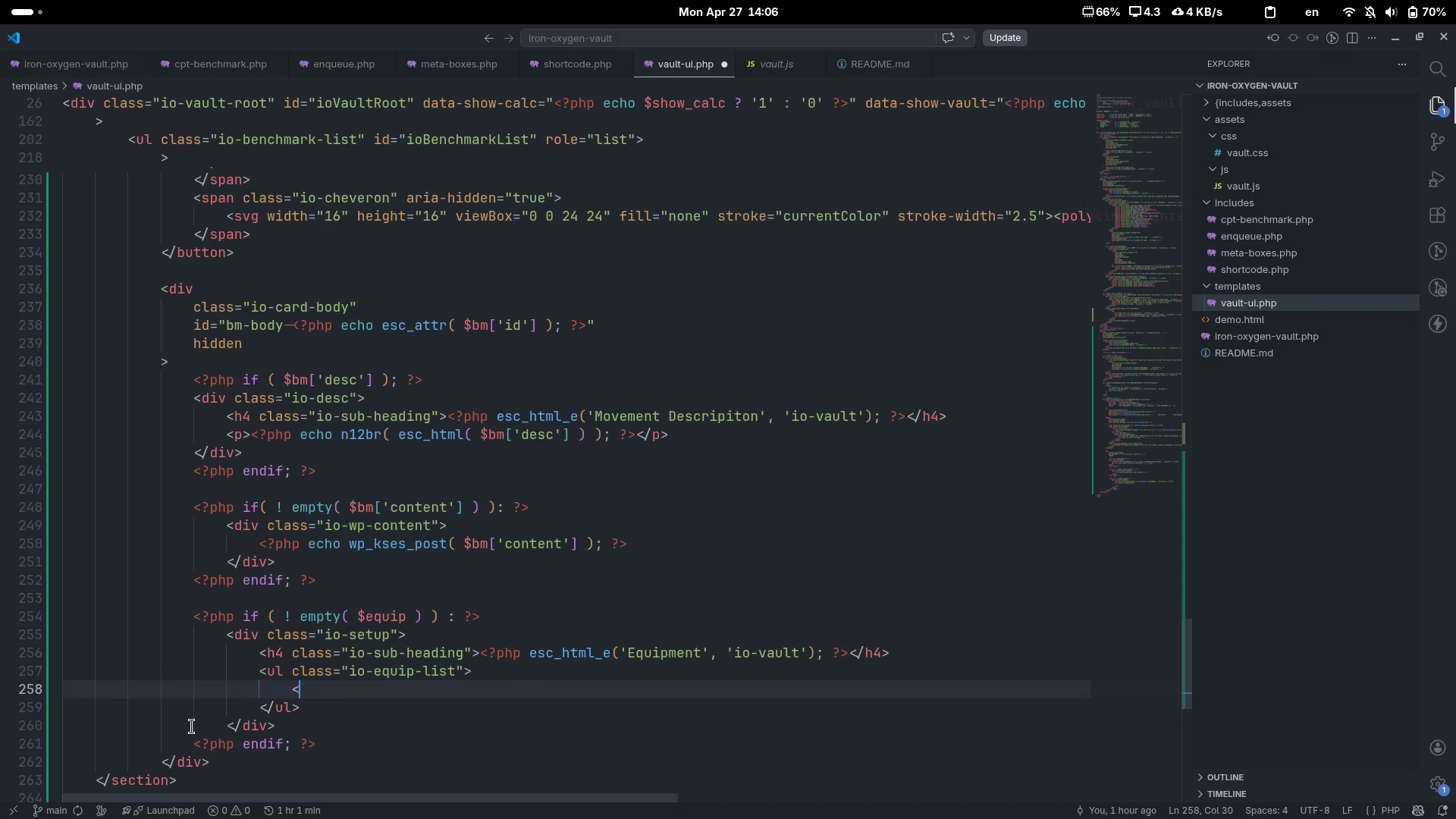 
key(Shift+Period)
 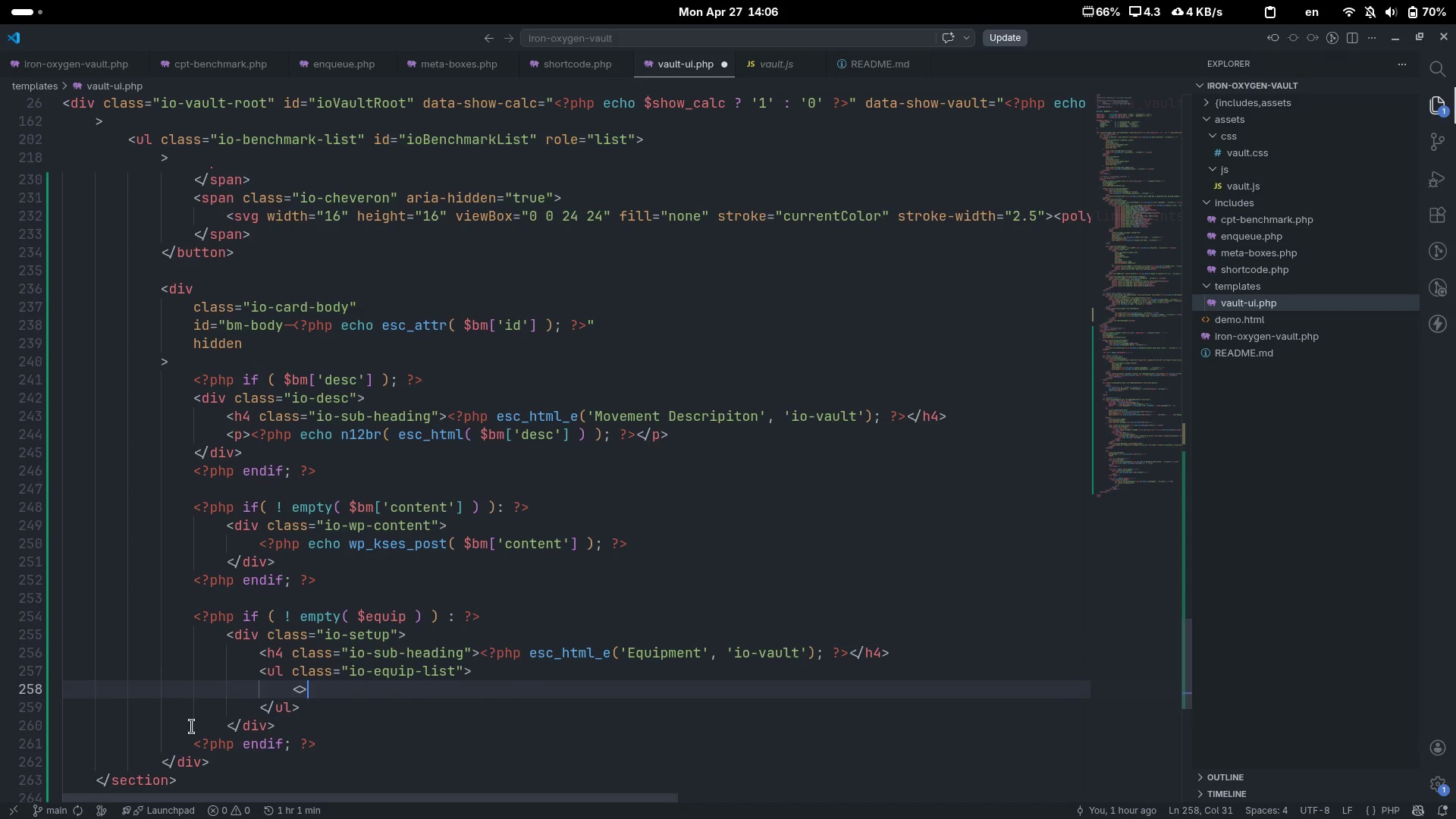 
key(Backspace)
 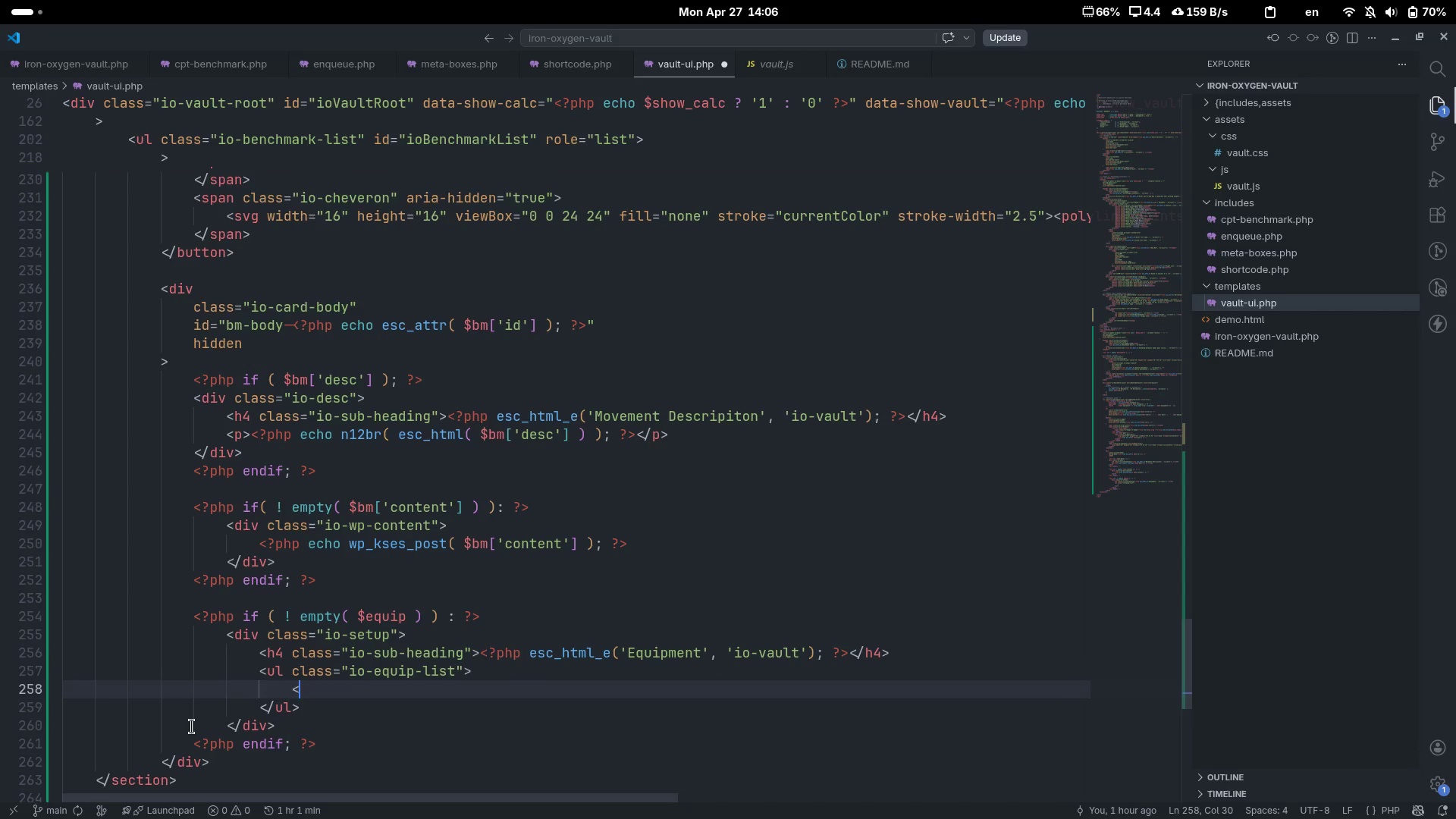 
key(Shift+ShiftLeft)
 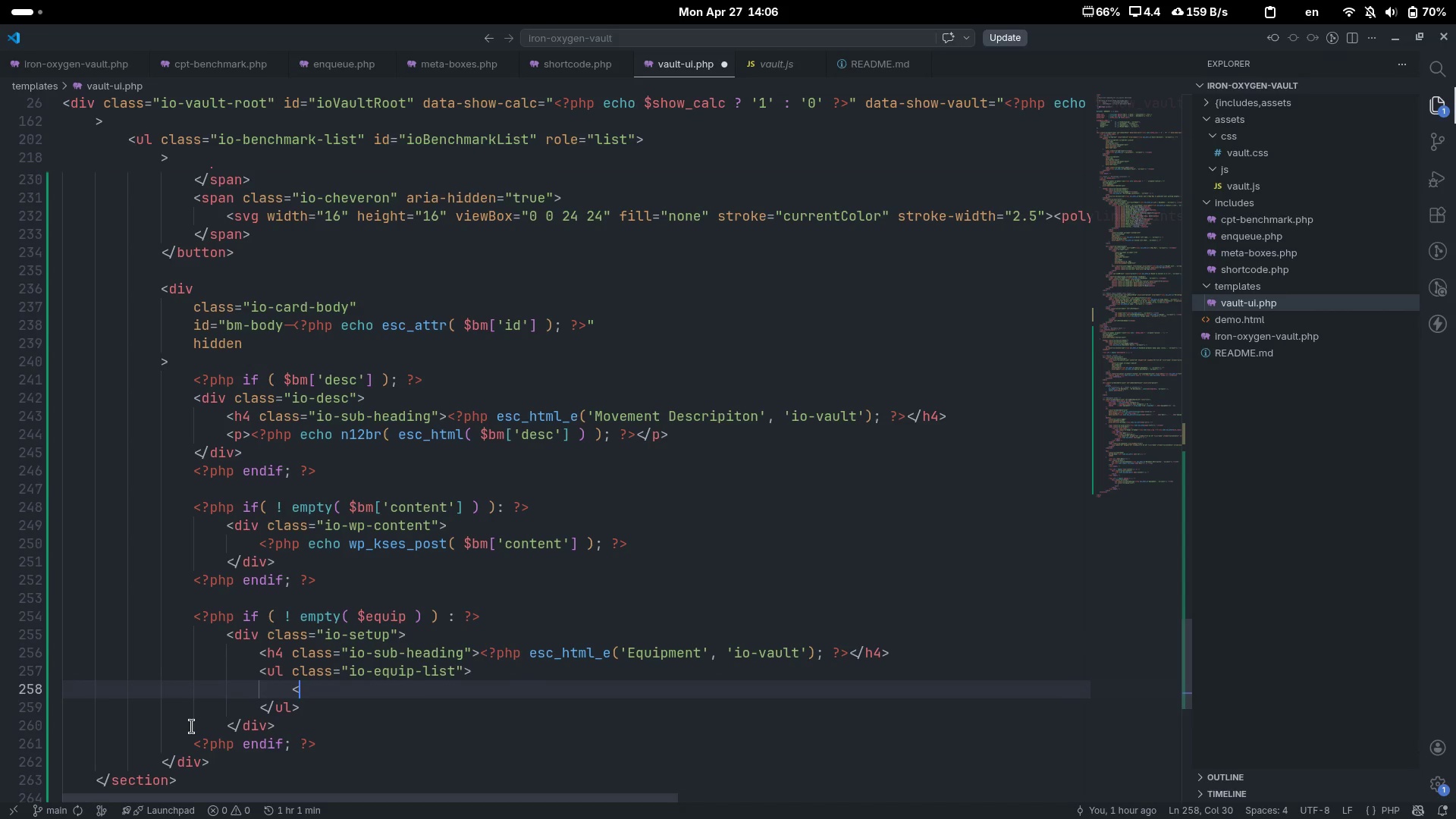 
key(Shift+Slash)
 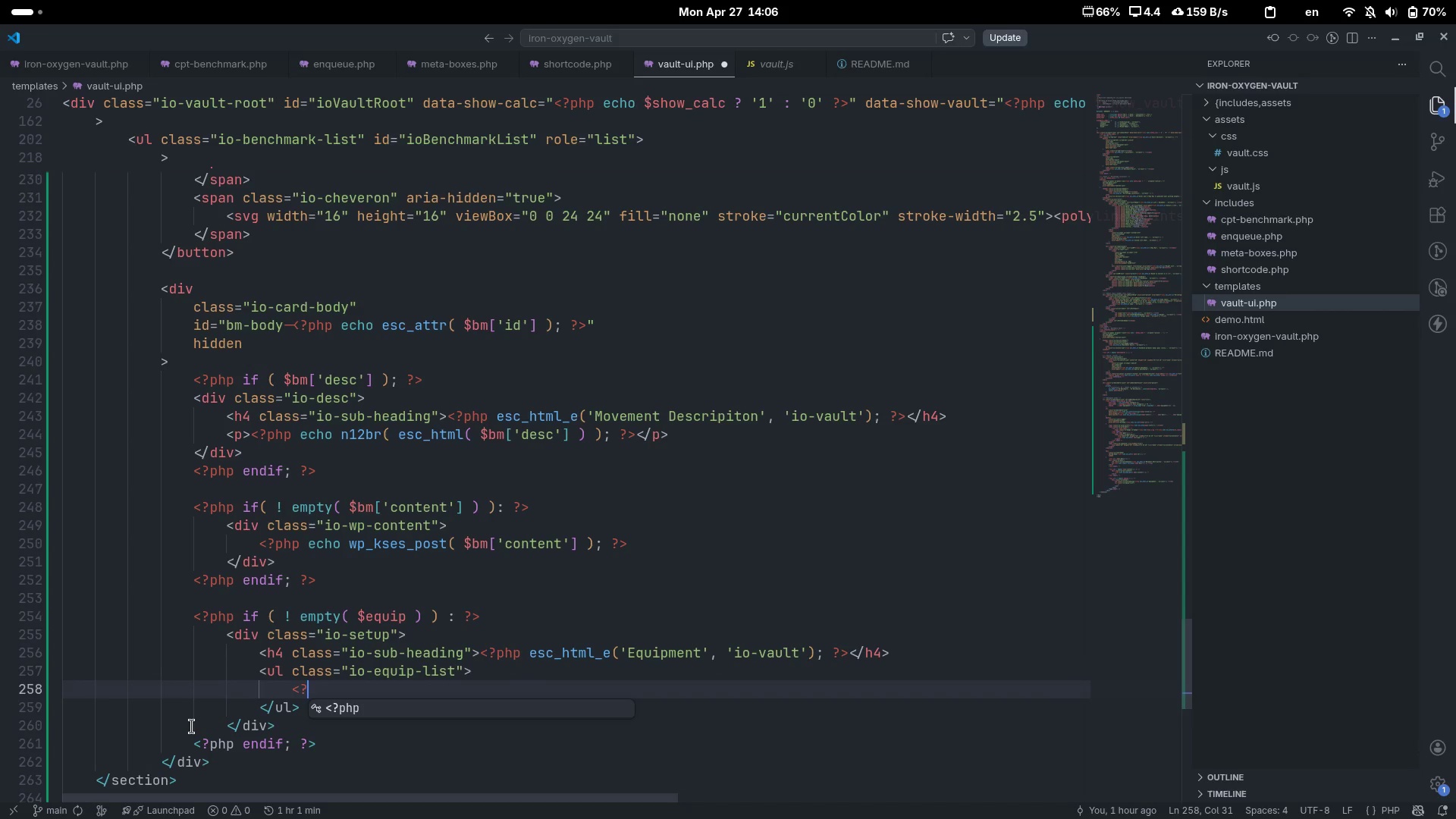 
key(Tab)
 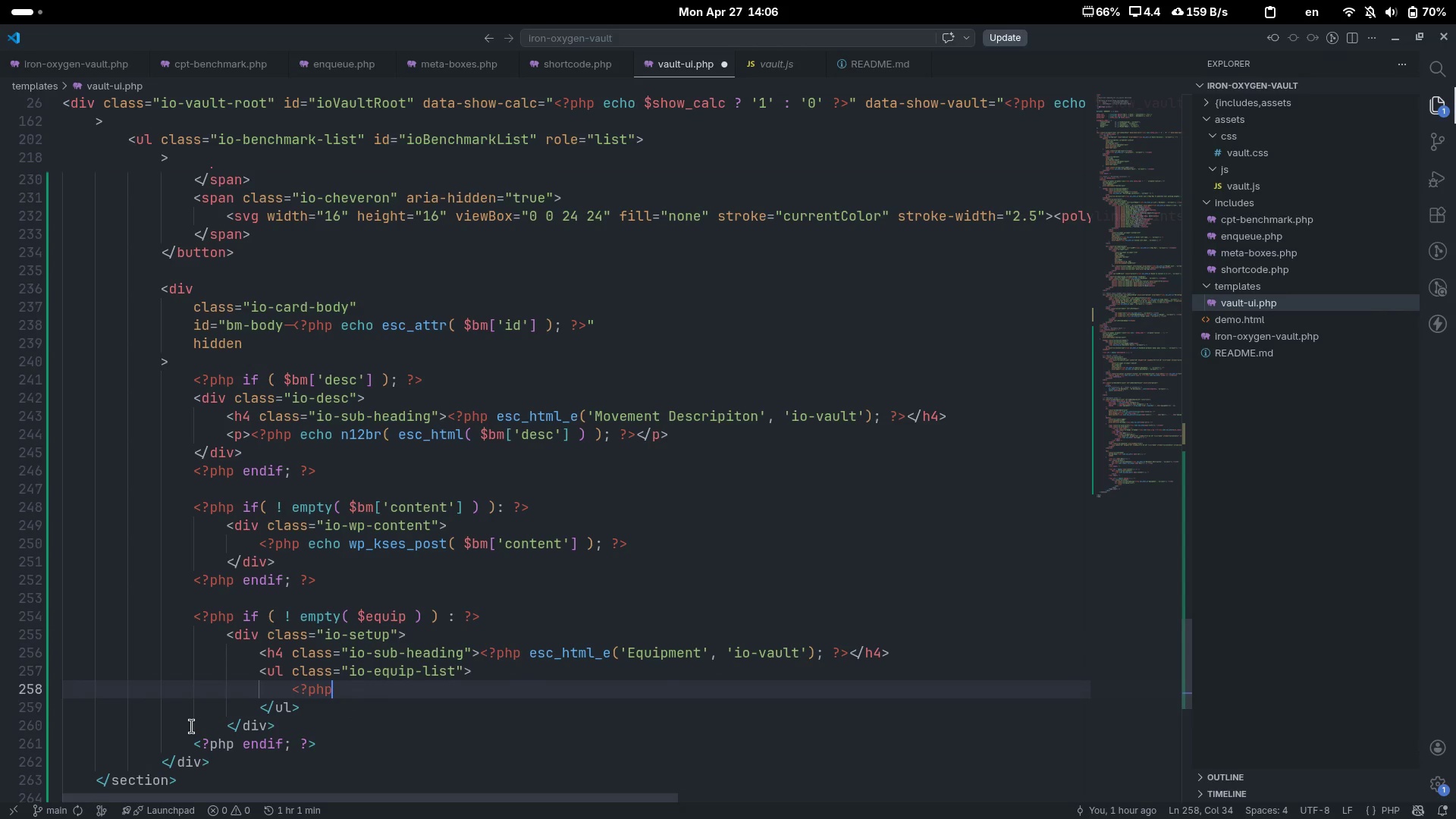 
key(Space)
 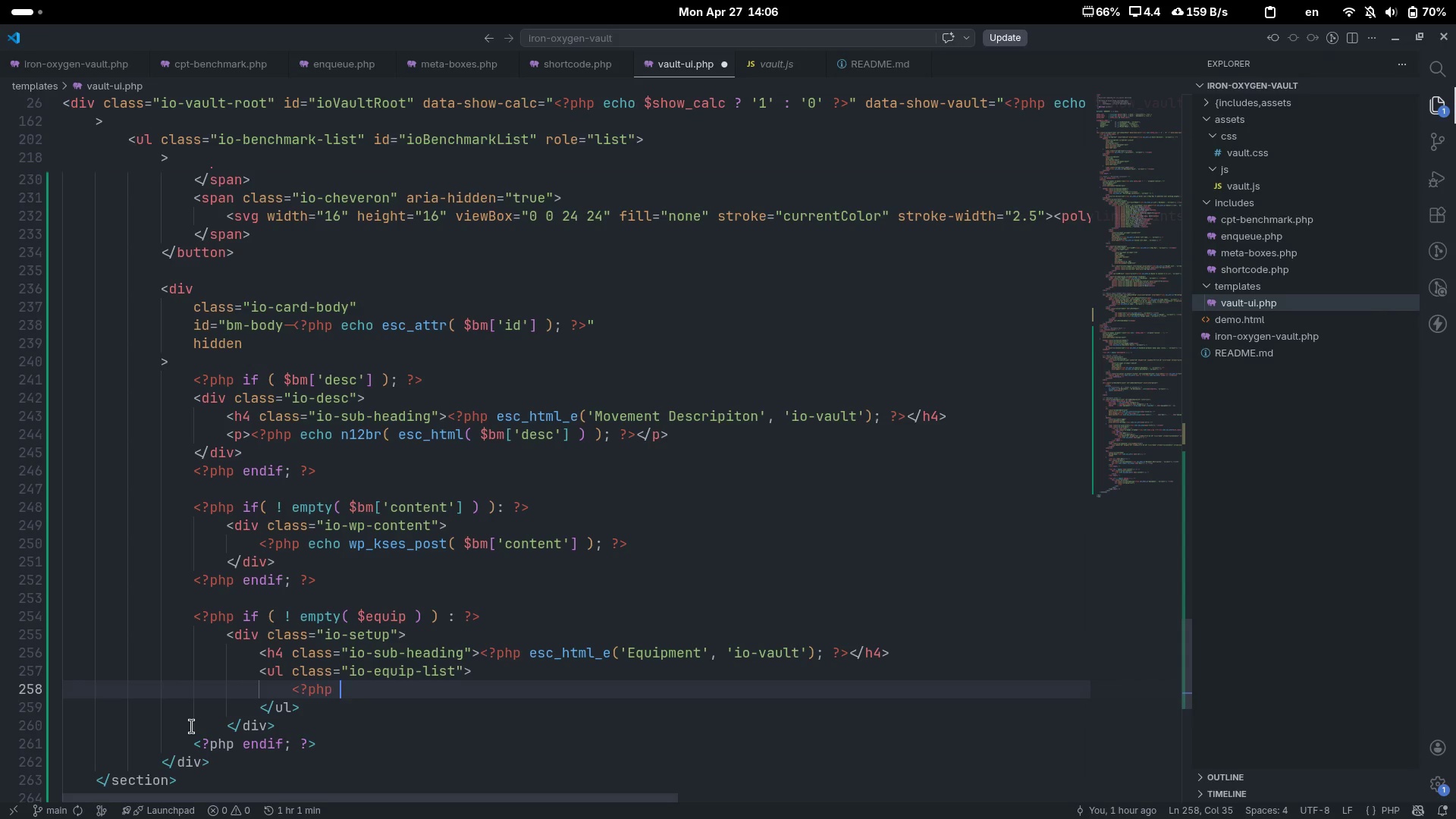 
key(Shift+Slash)
 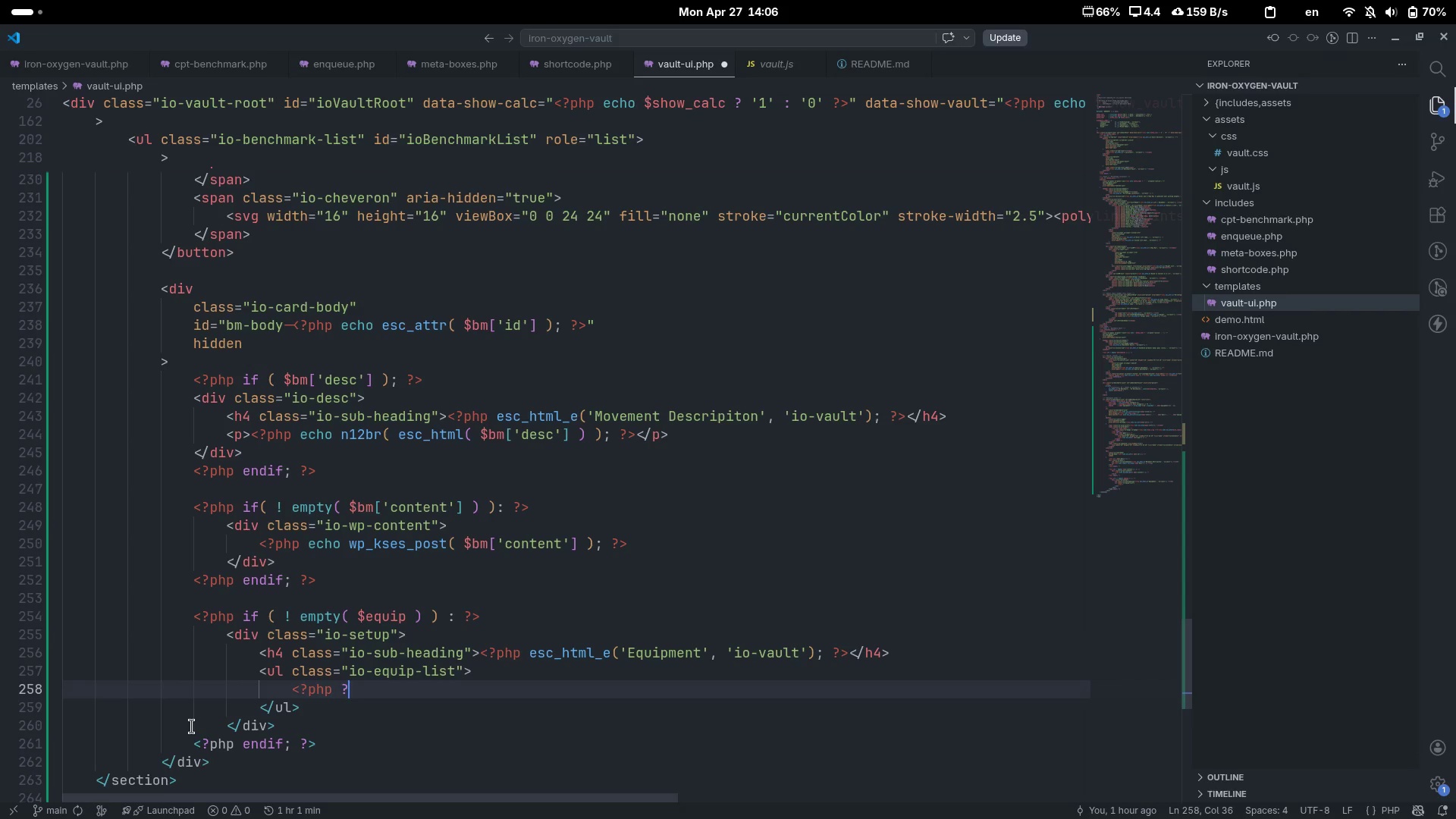 
key(Shift+Period)
 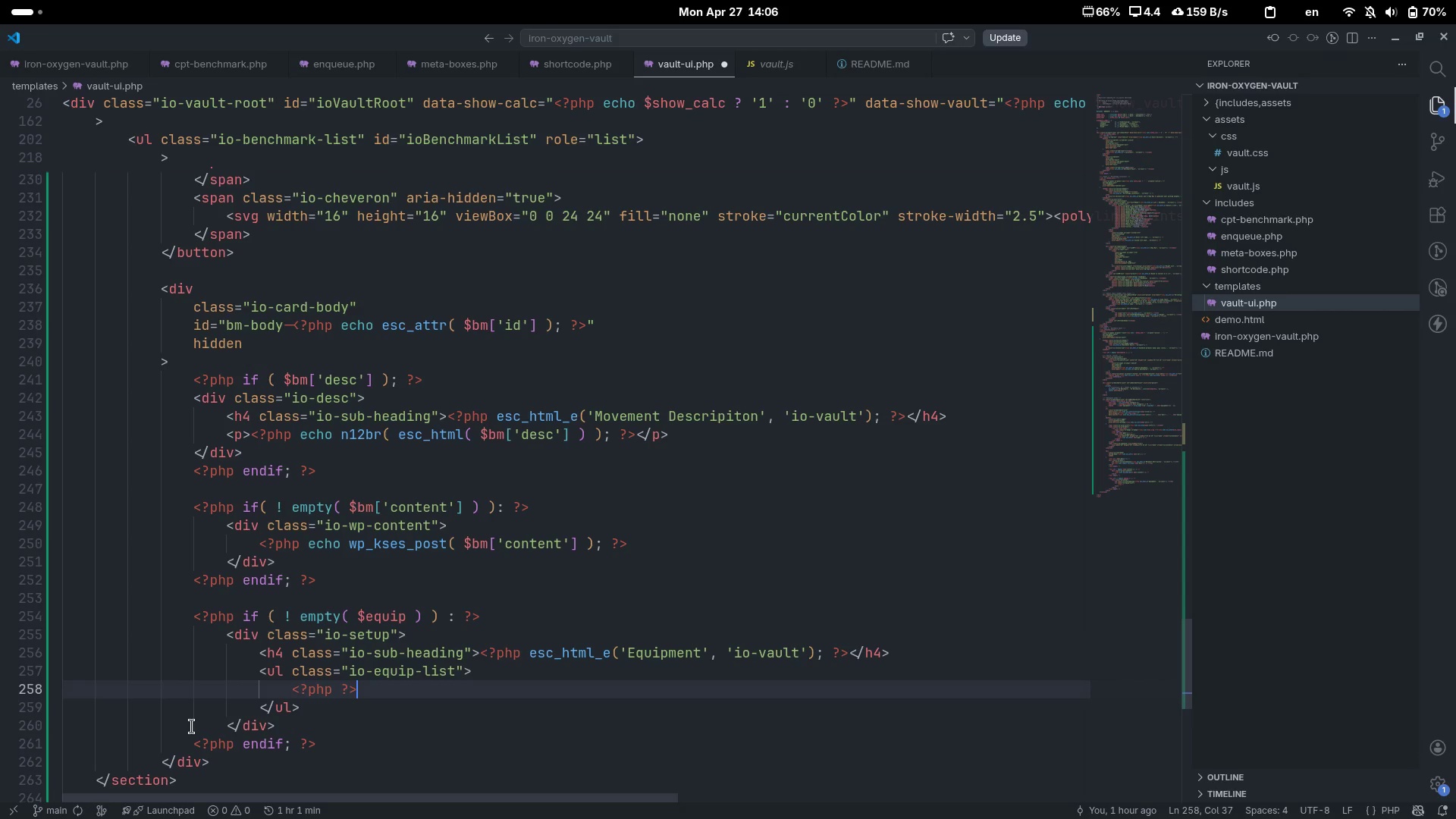 
key(ArrowLeft)
 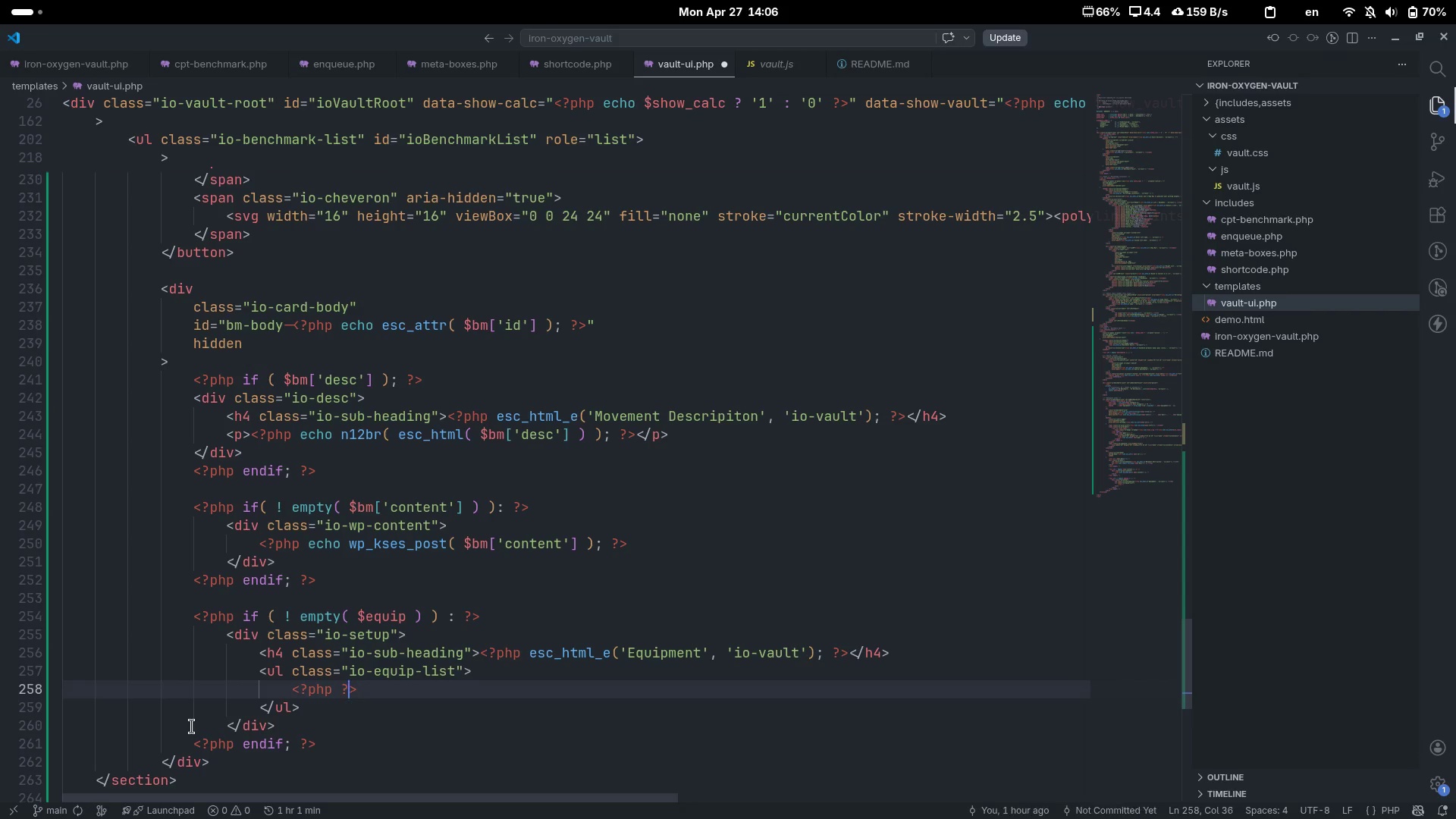 
key(ArrowLeft)
 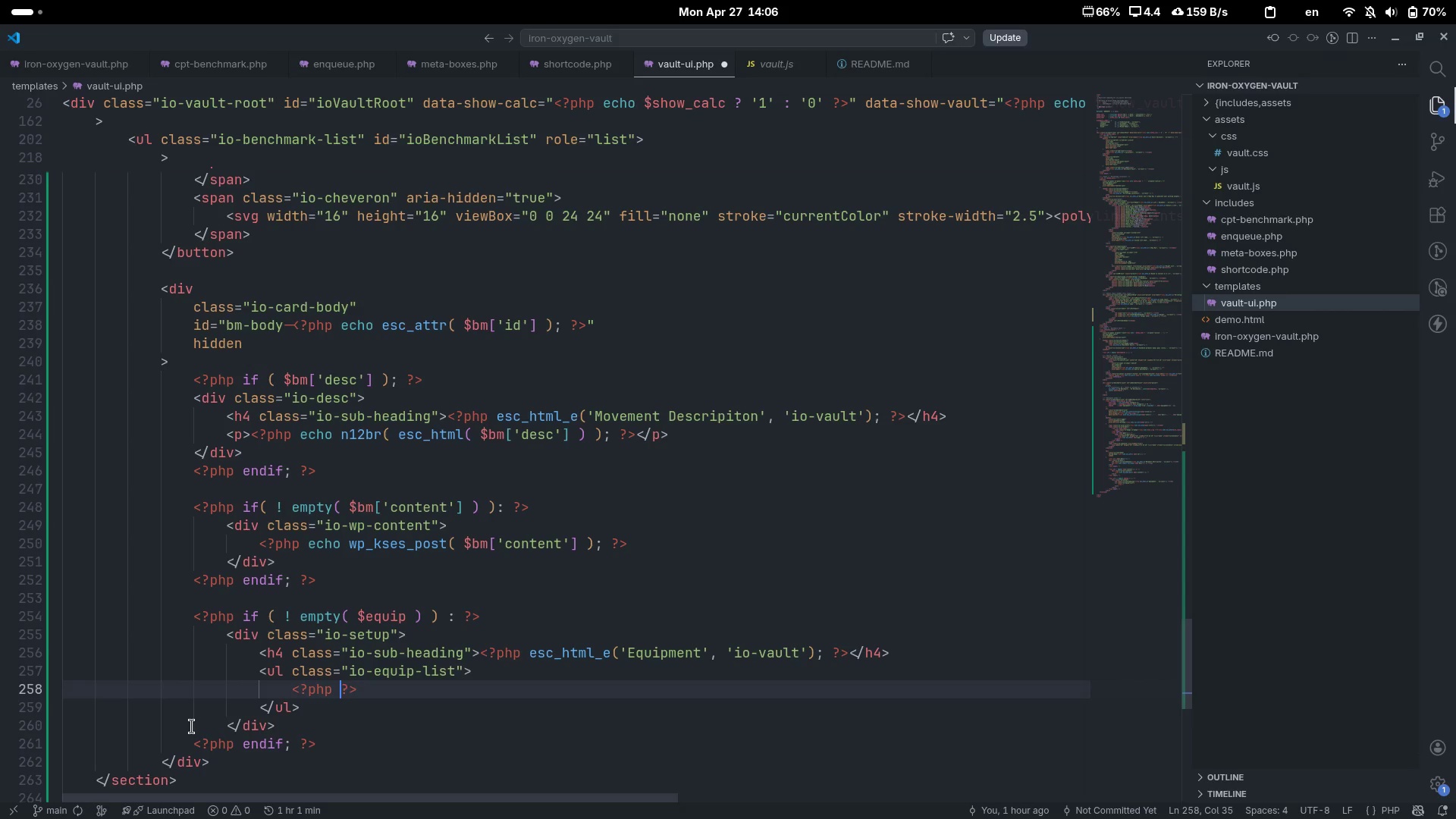 
key(ArrowLeft)
 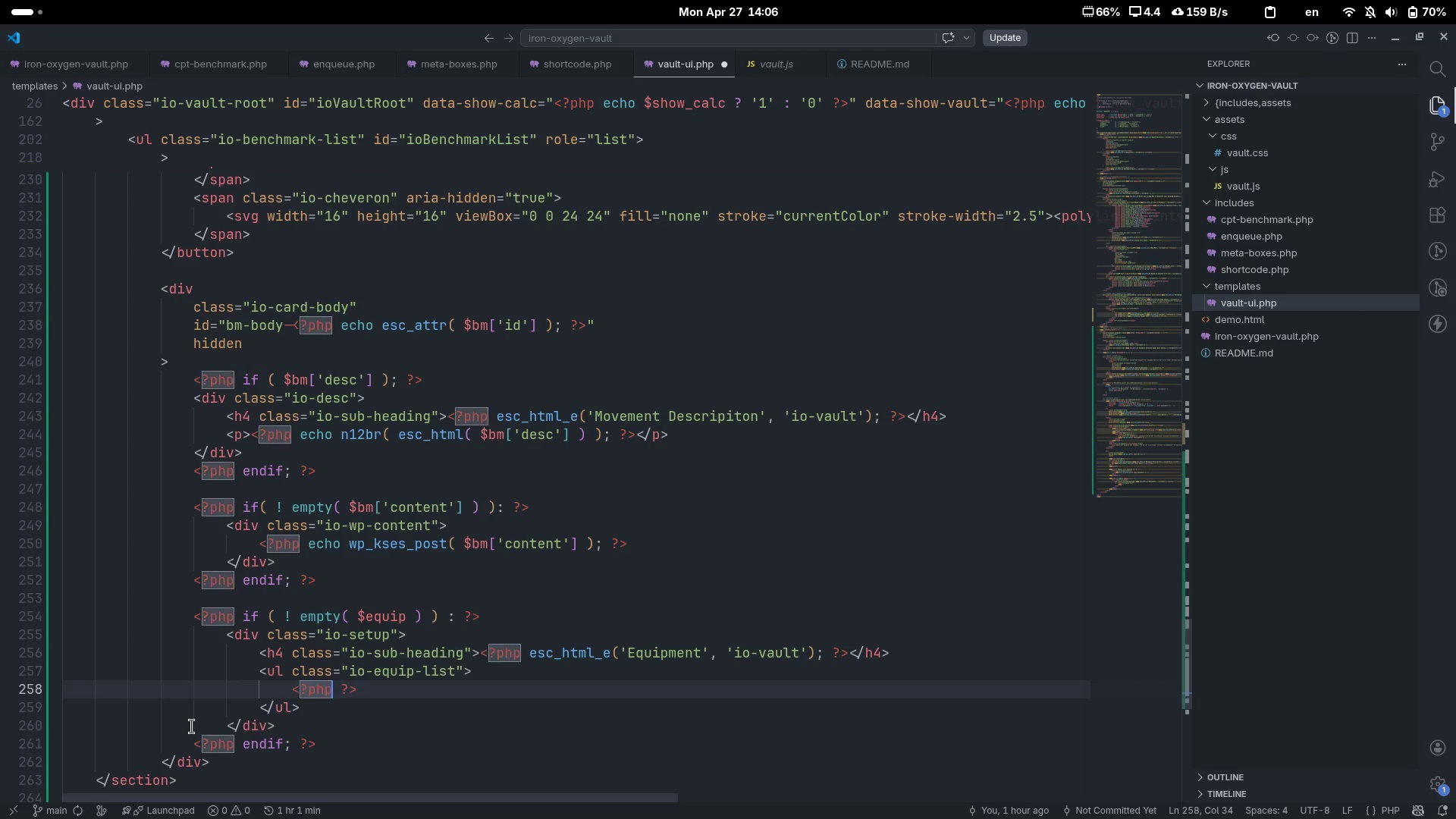 
type( for)
 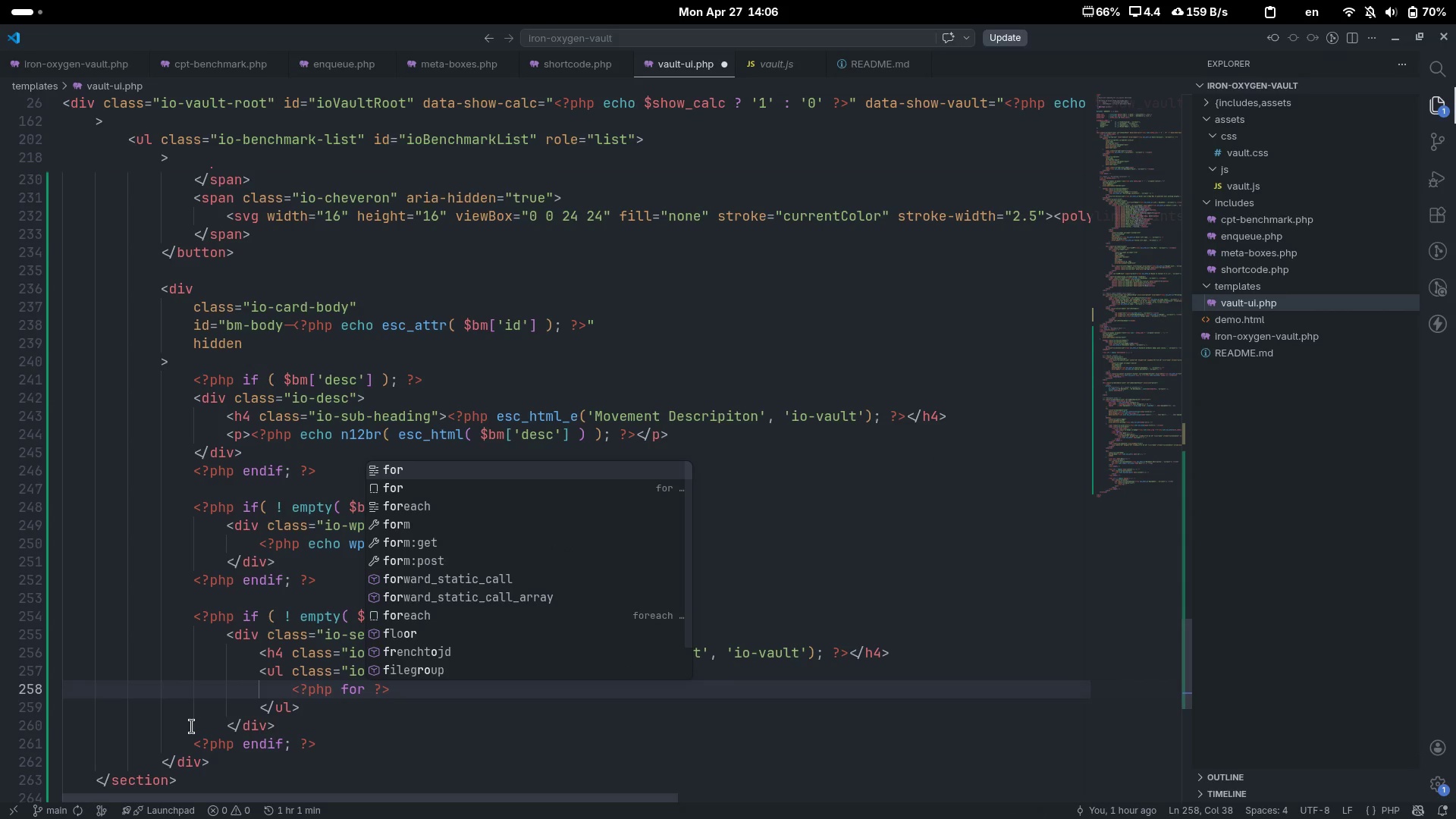 
key(ArrowDown)
 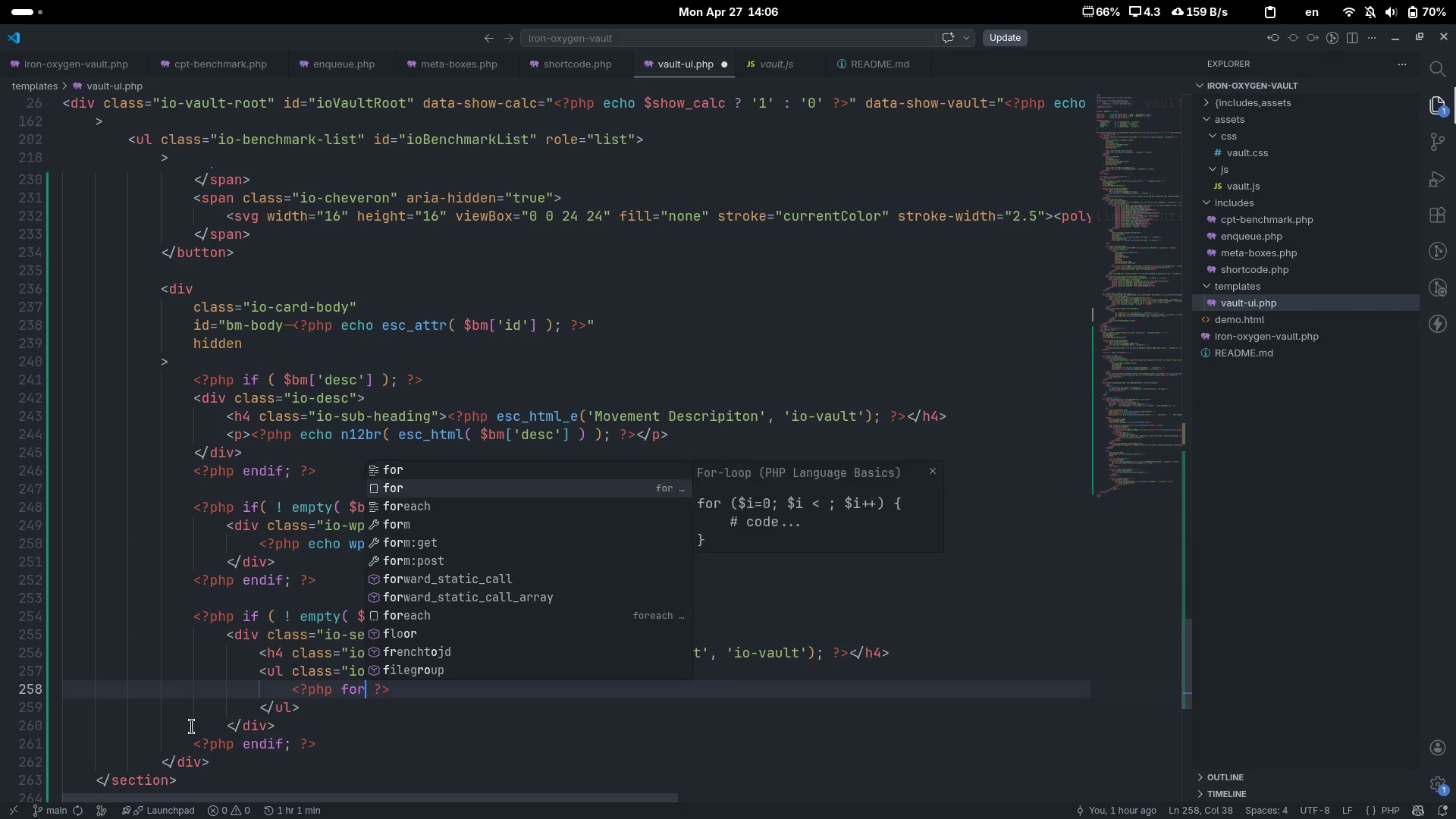 
key(ArrowDown)
 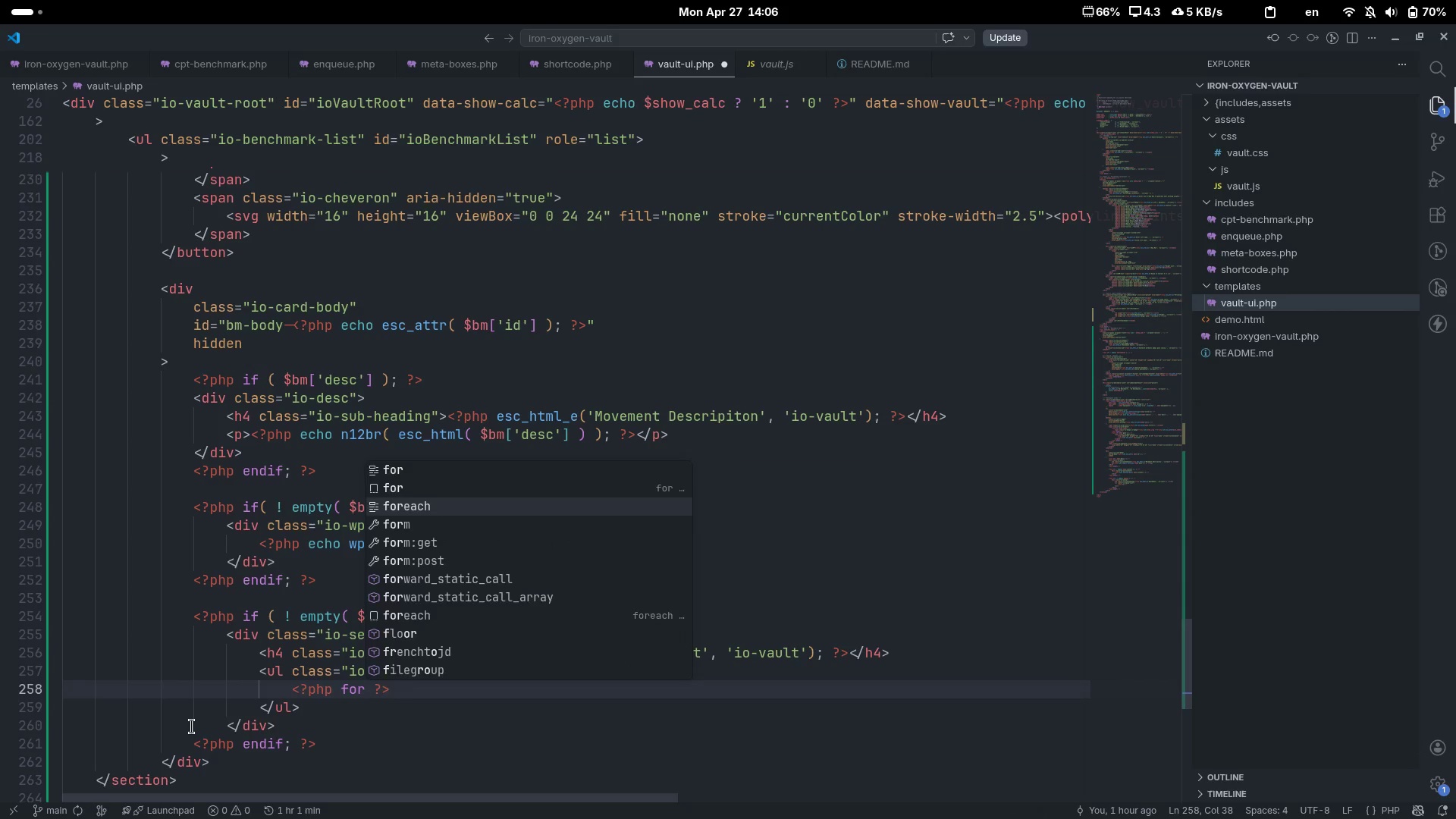 
key(Enter)
 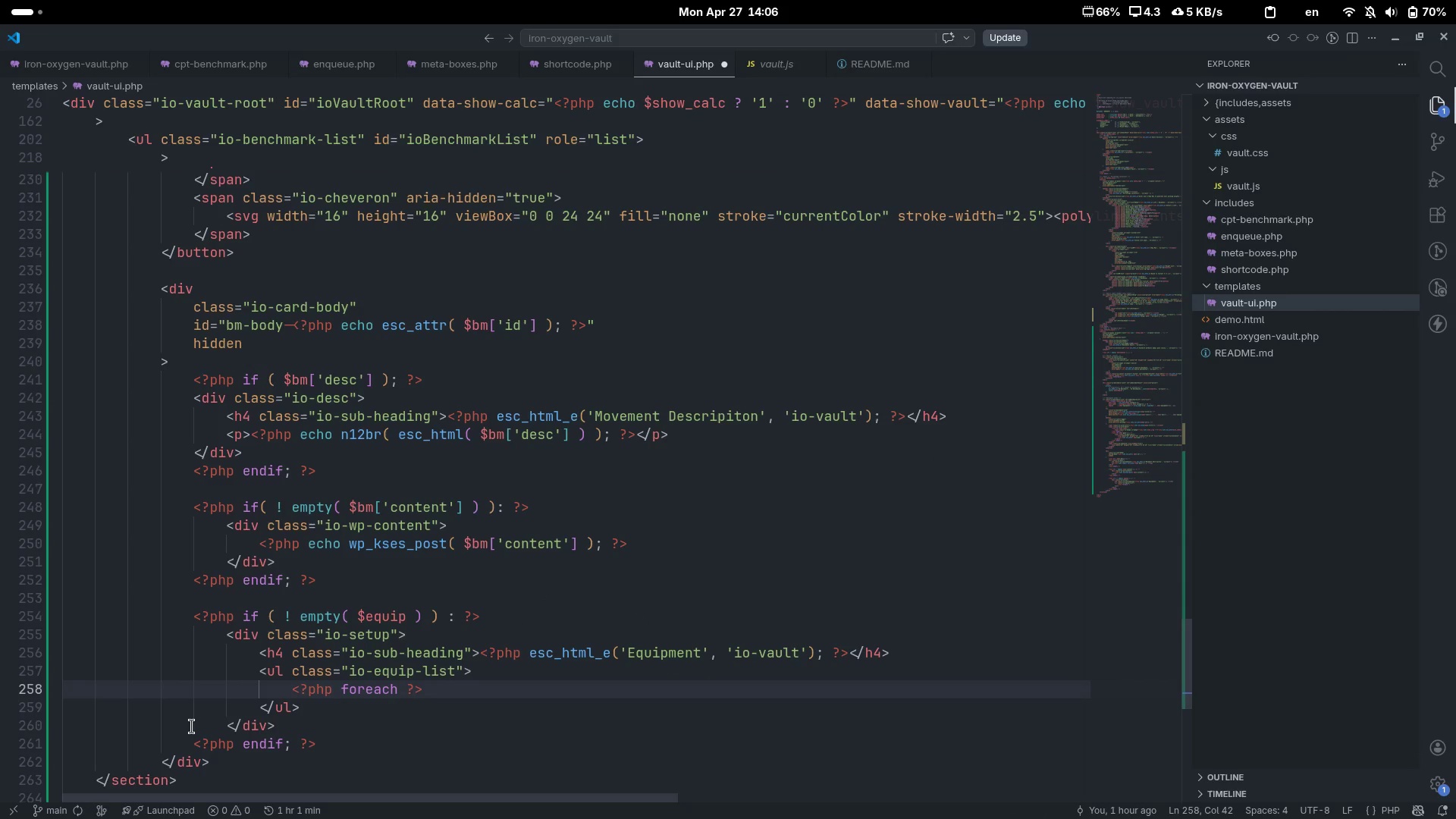 
key(Space)
 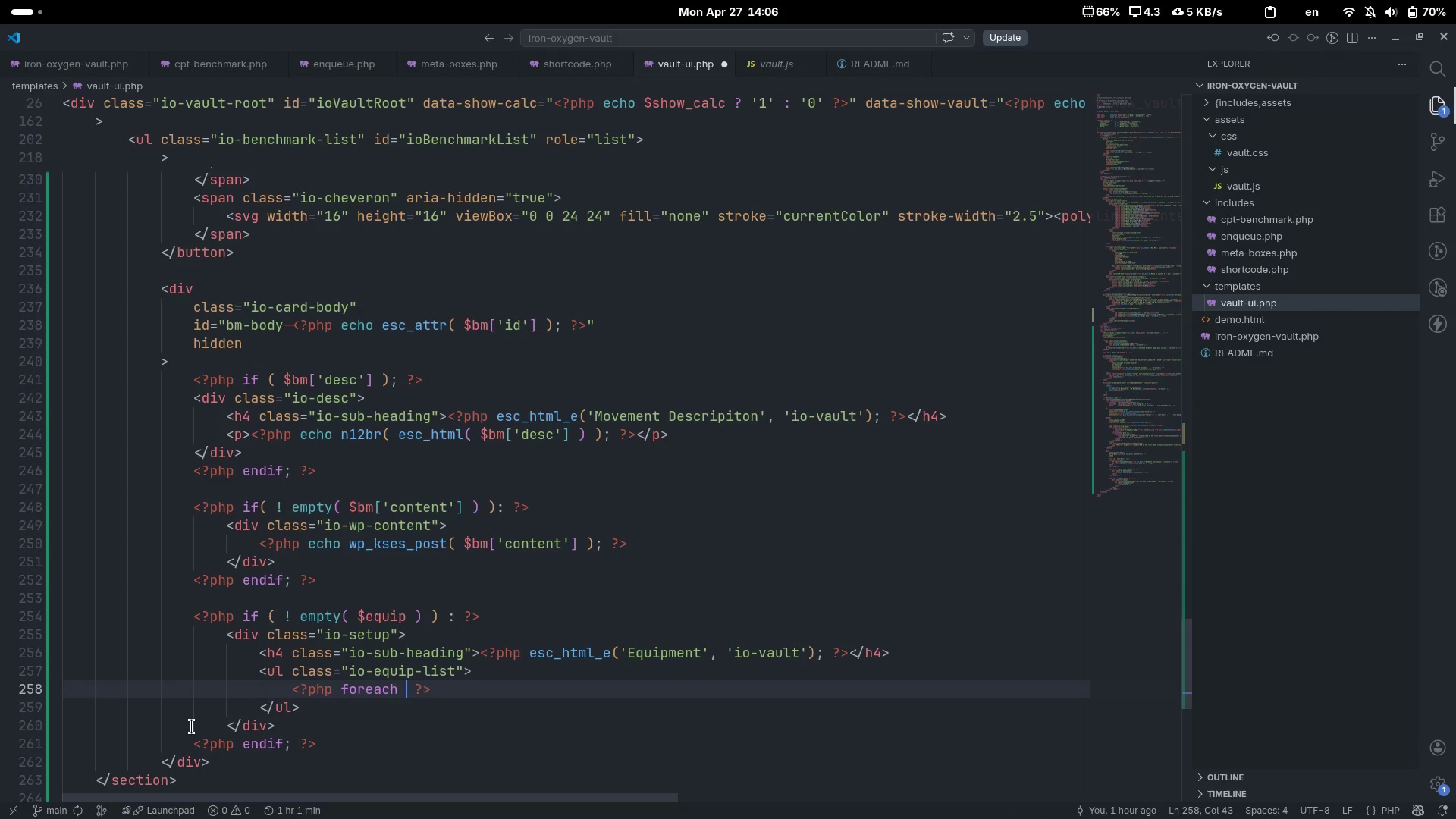 
key(Shift+ShiftLeft)
 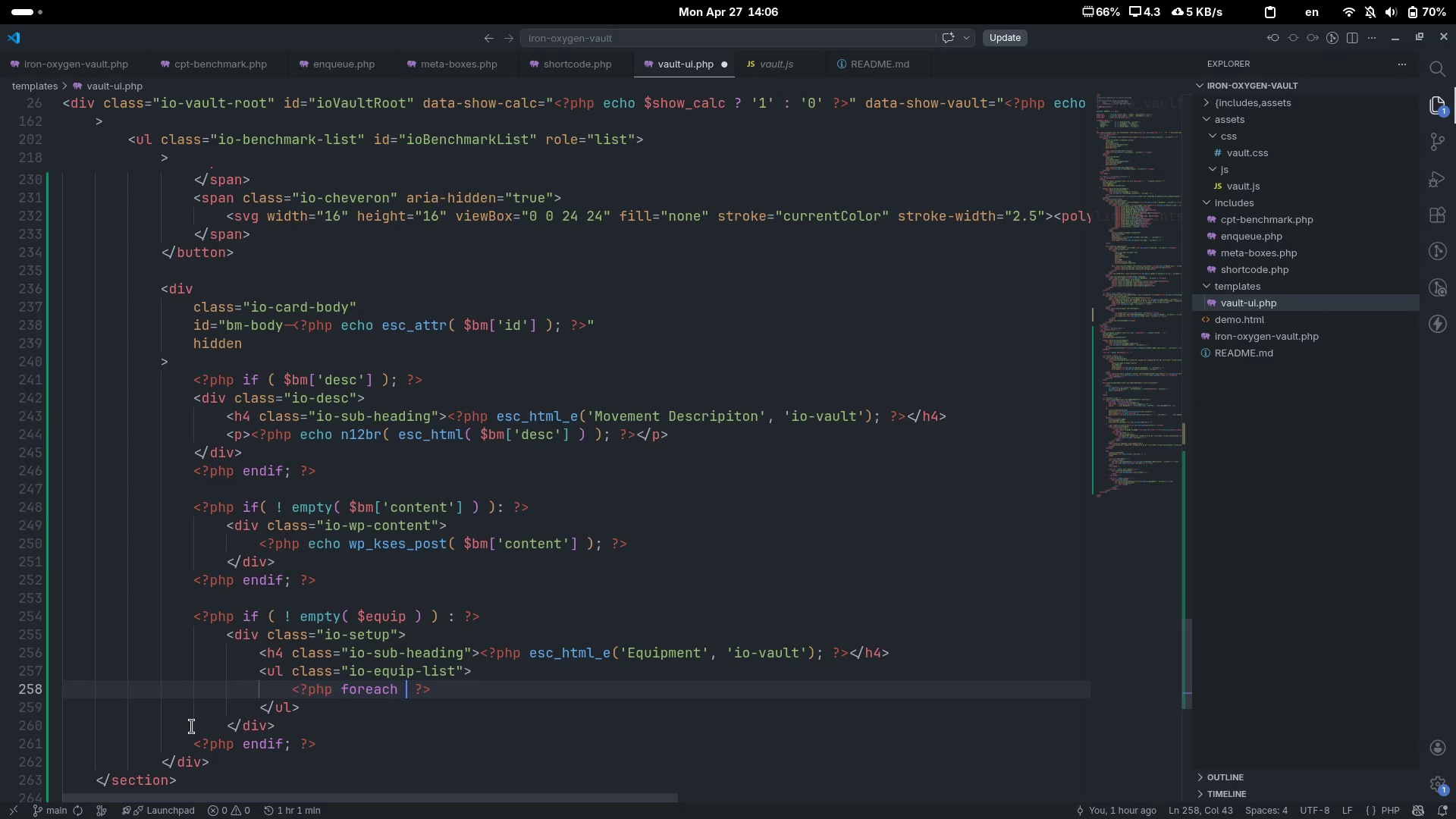 
key(Shift+9)
 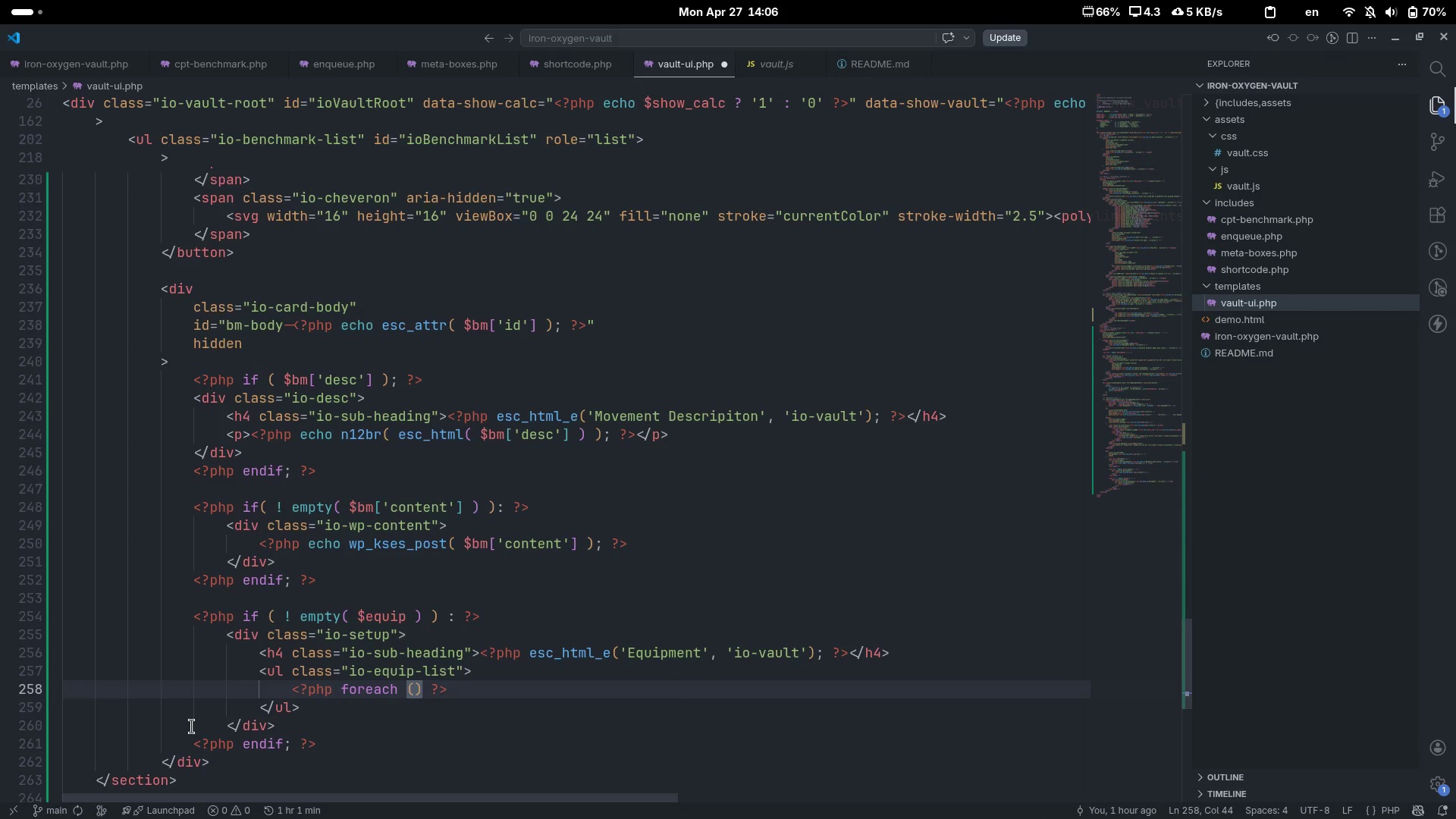 
key(Space)
 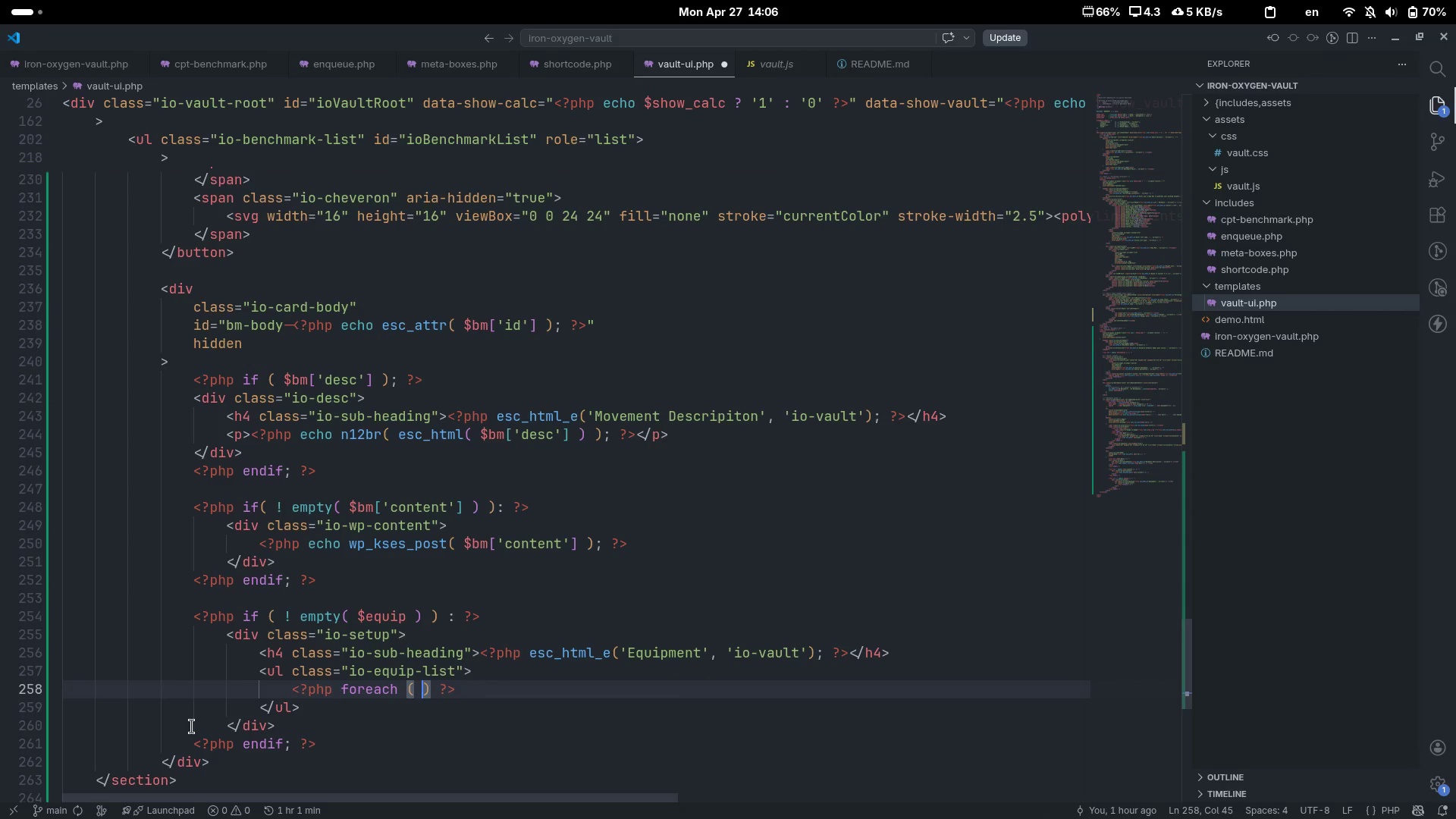 
key(ArrowLeft)
 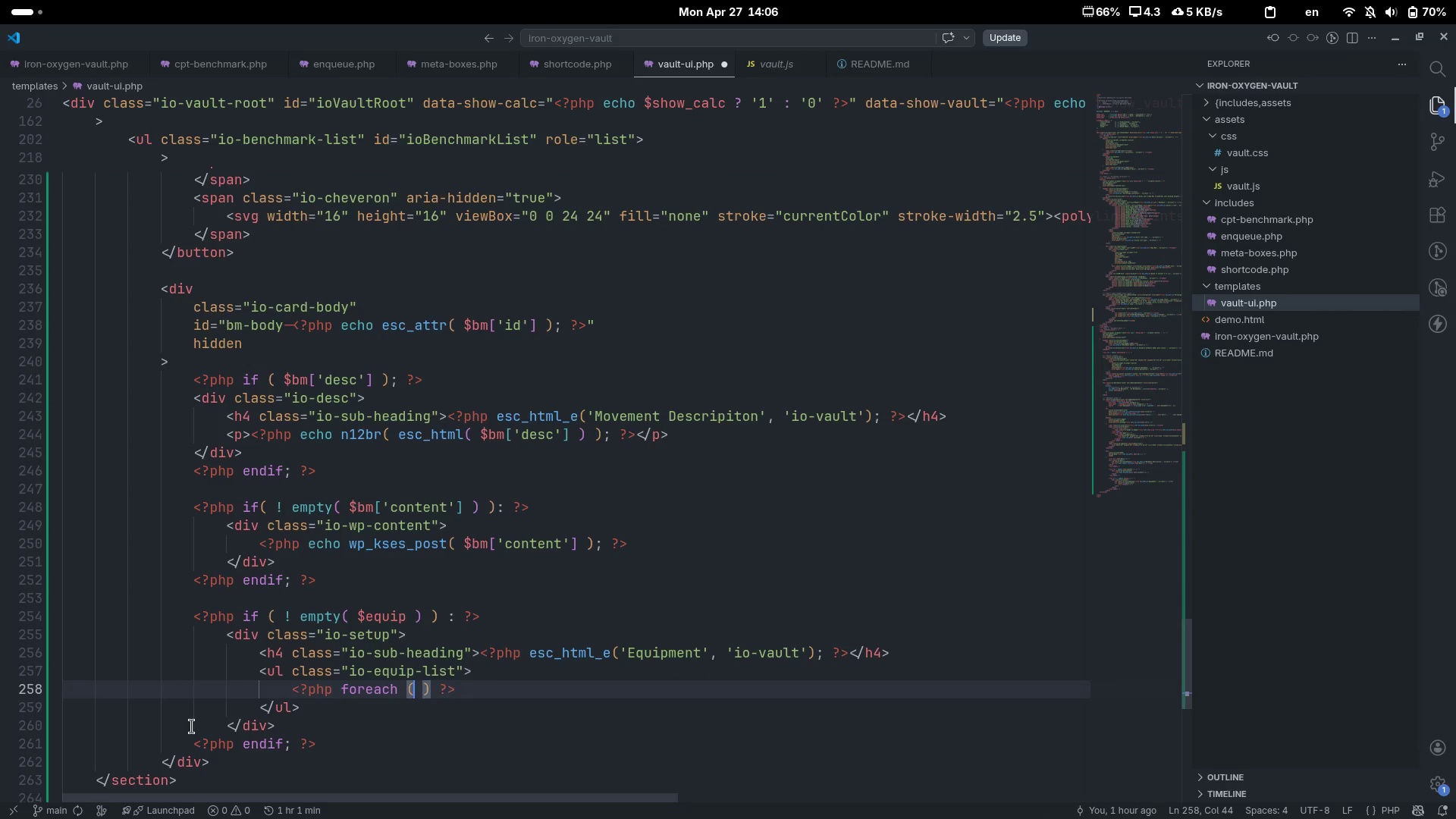 
type( $equi)
key(Tab)
type( as $ite)
key(Tab)
 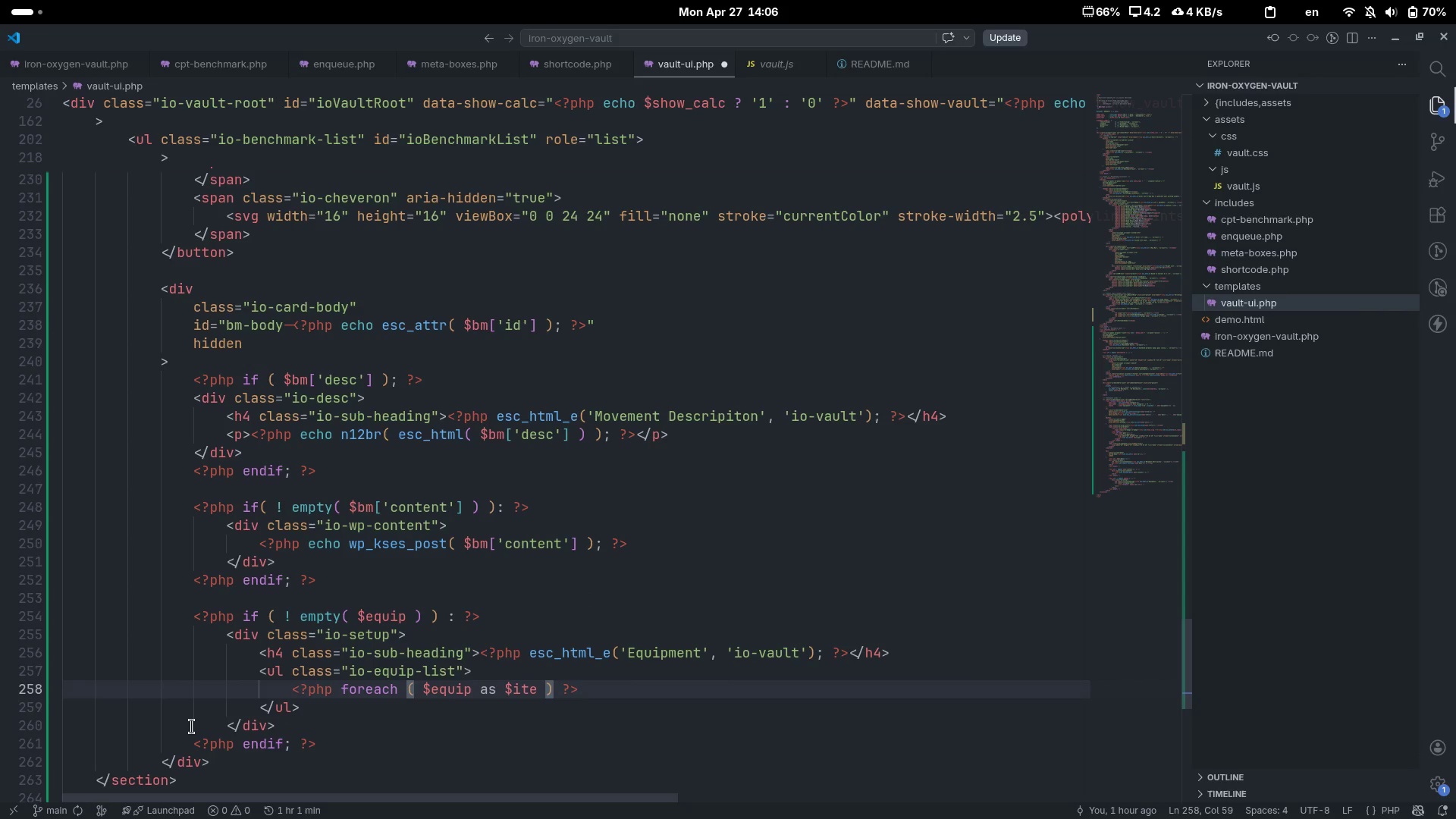 
key(Control+ControlLeft)
 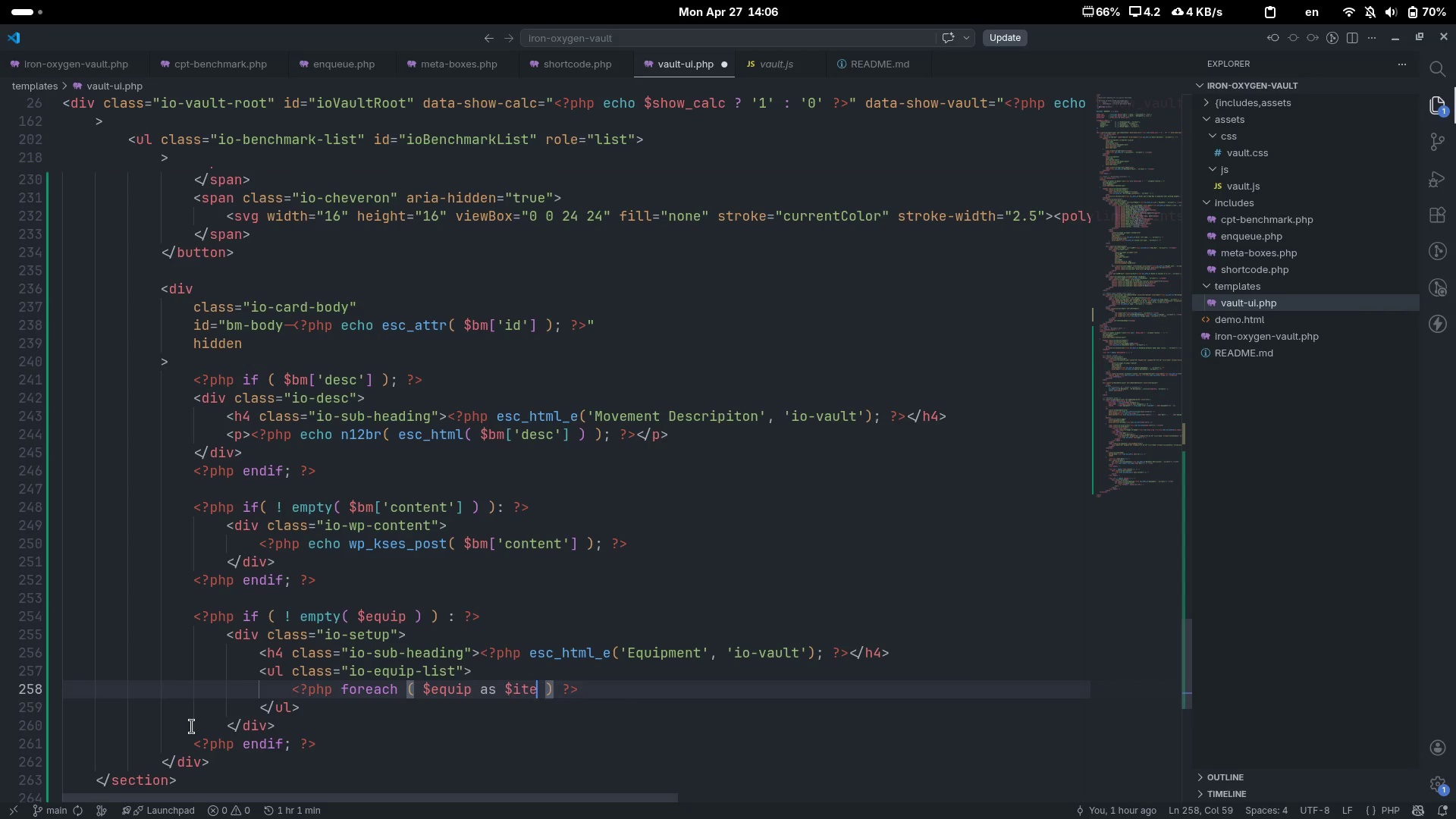 
key(Control+Backspace)
 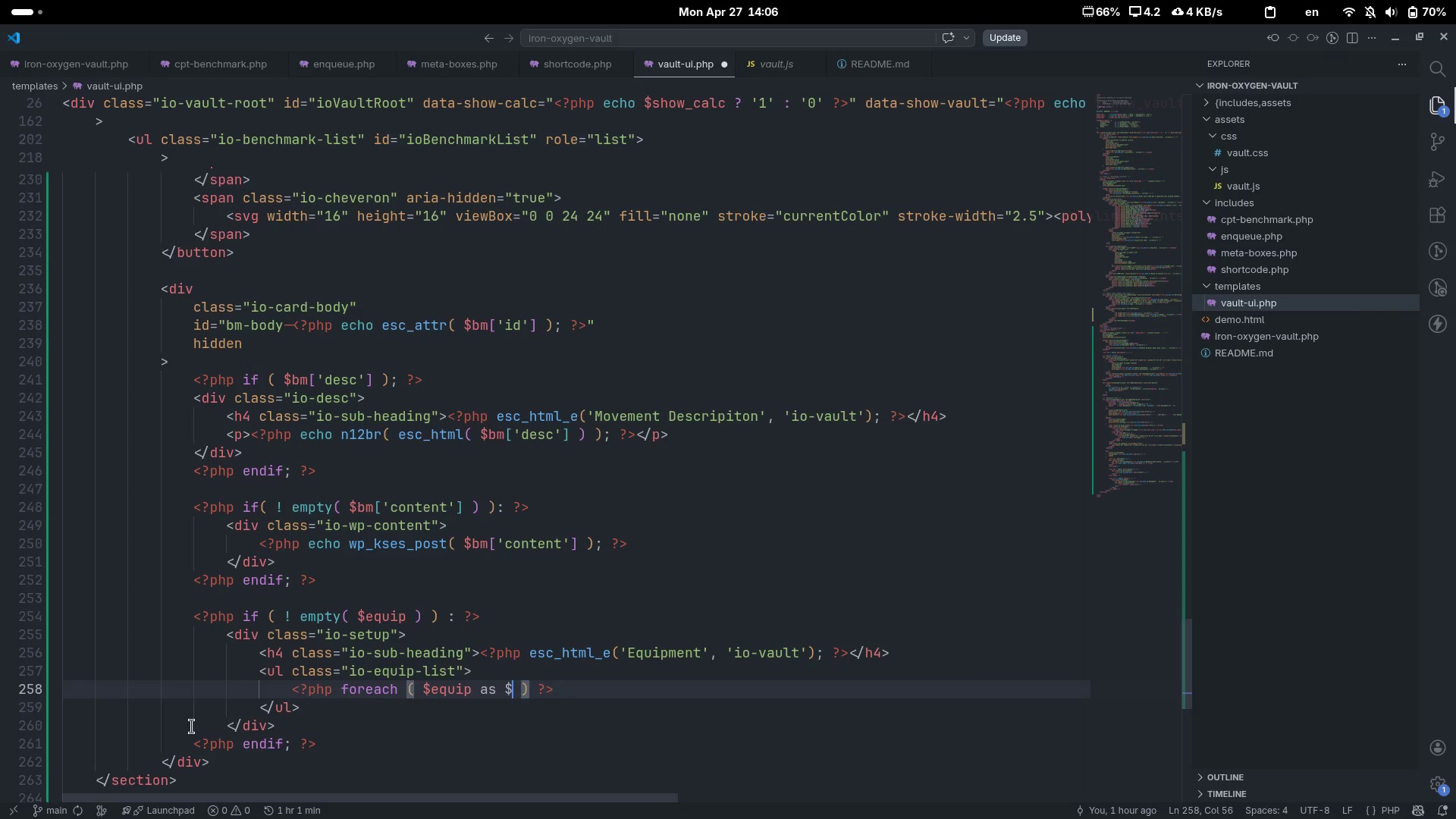 
type(item)
 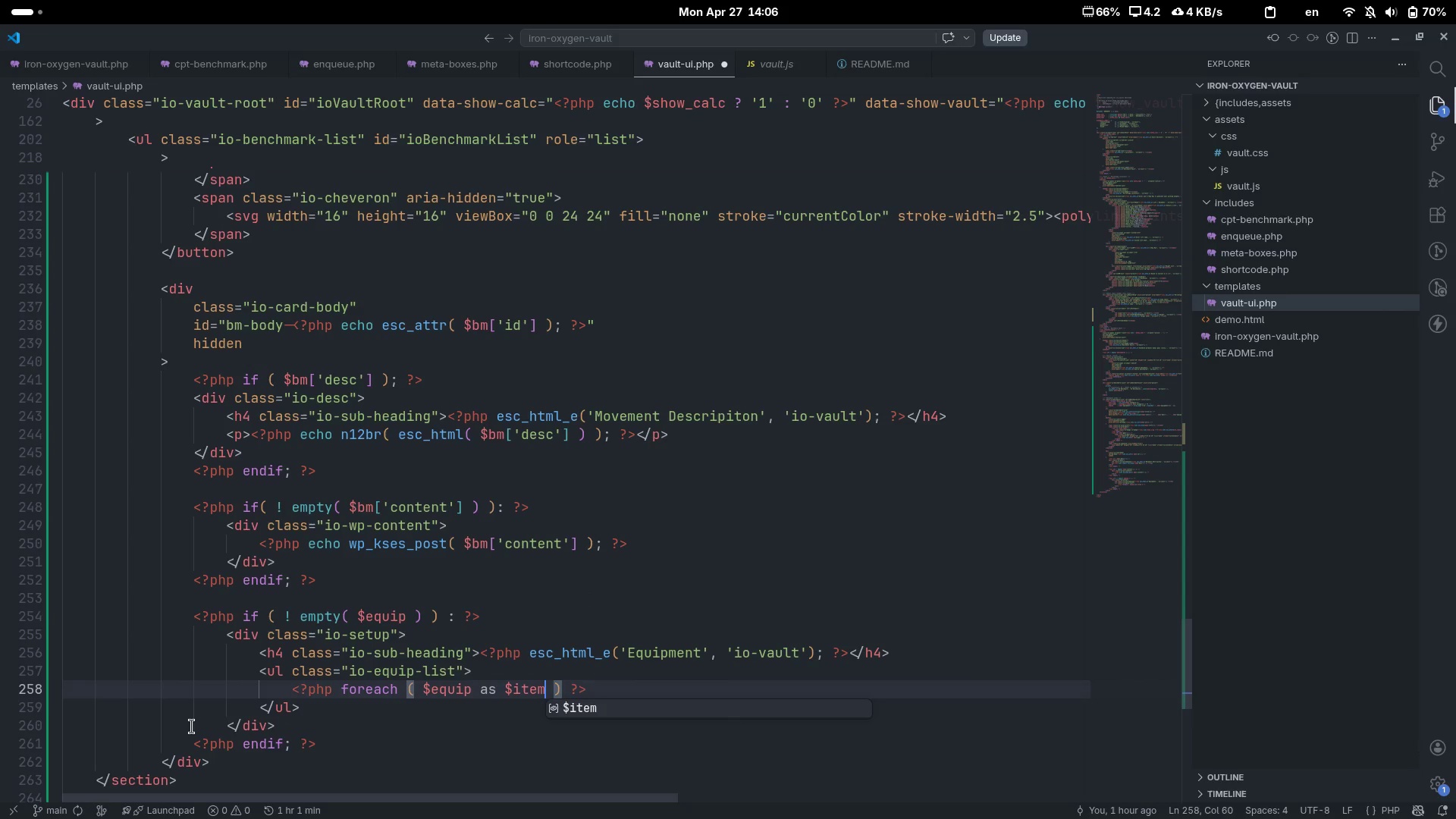 
key(ArrowRight)
 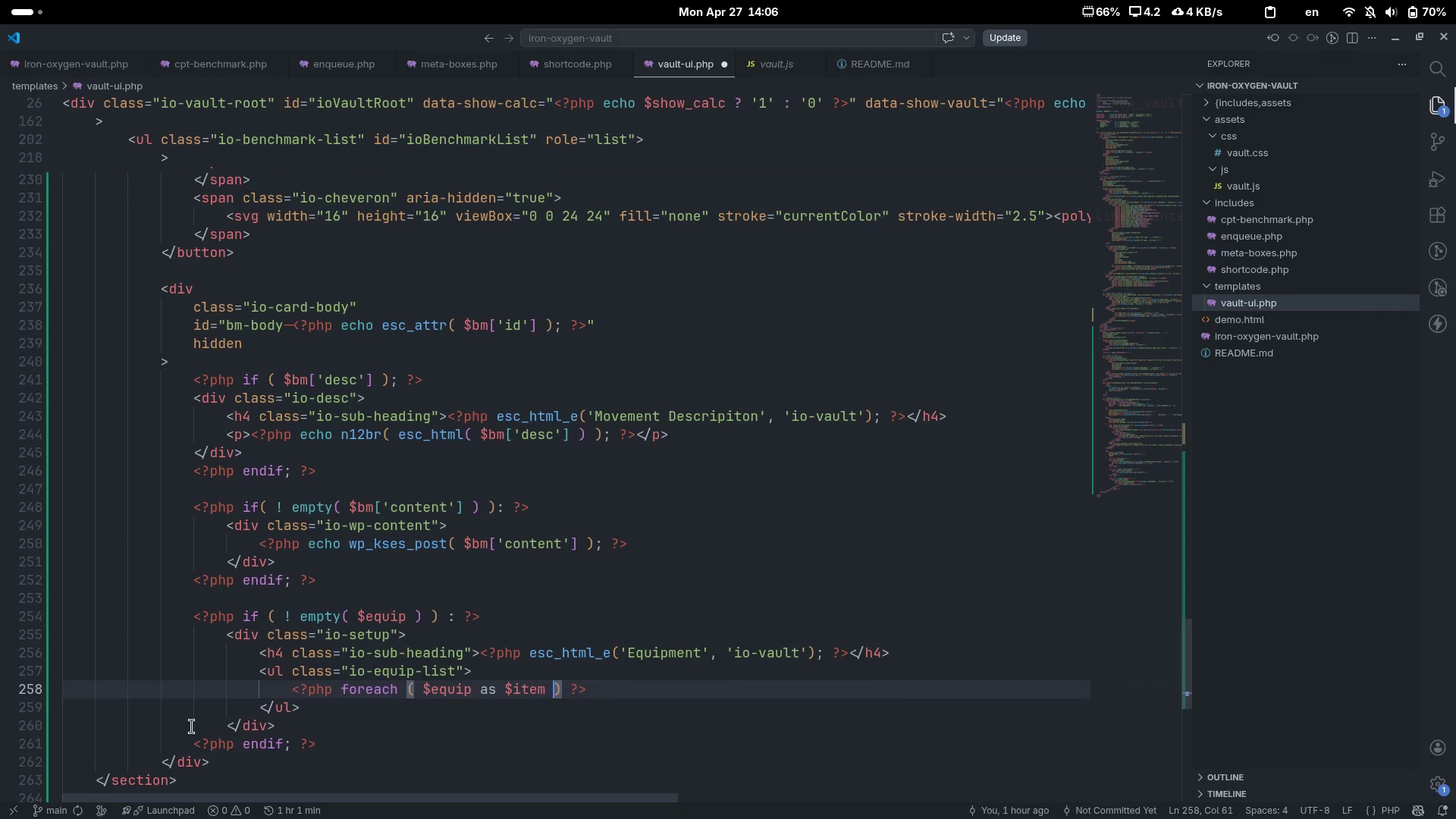 
key(ArrowRight)
 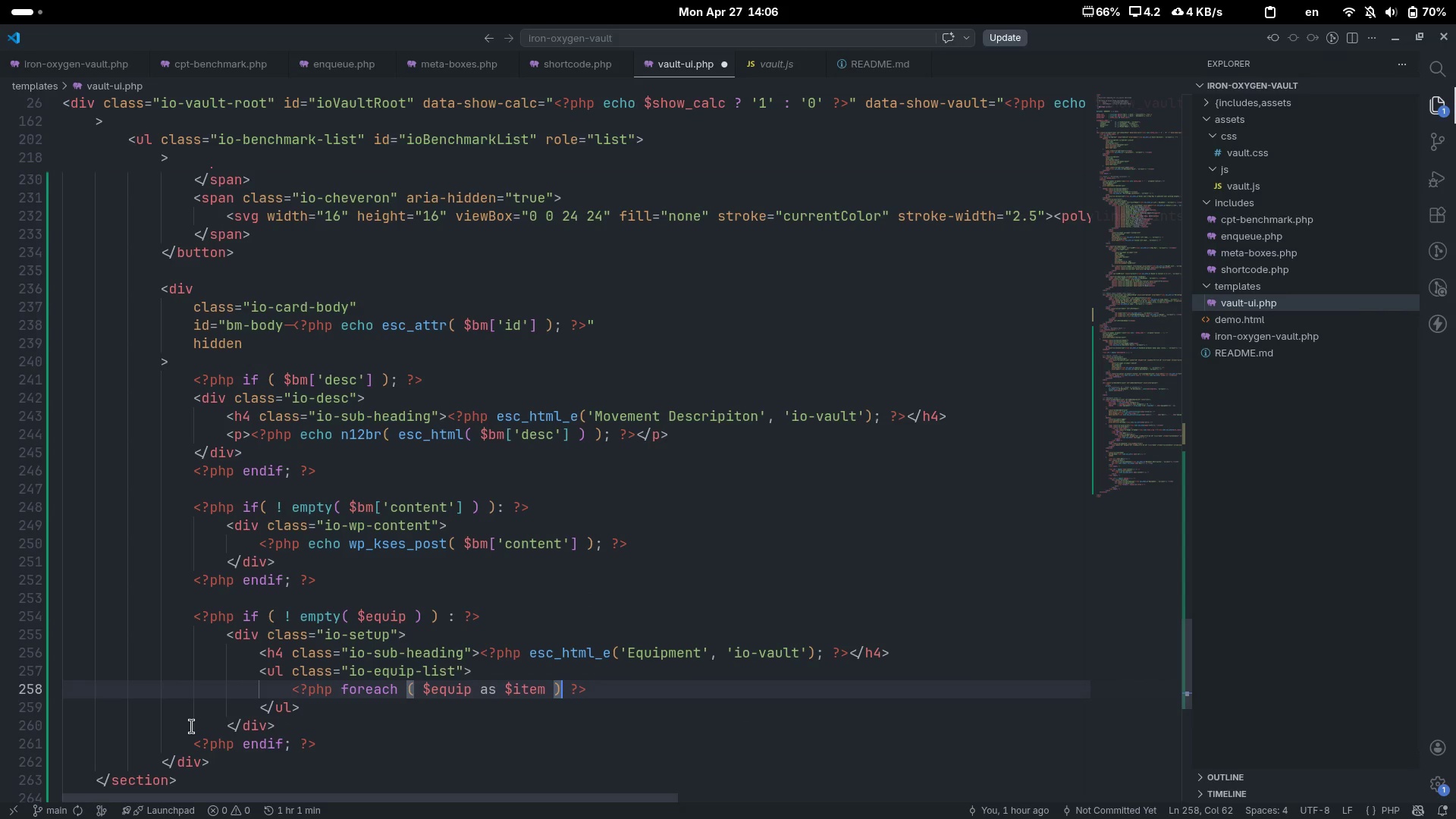 
hold_key(key=ShiftLeft, duration=0.45)
 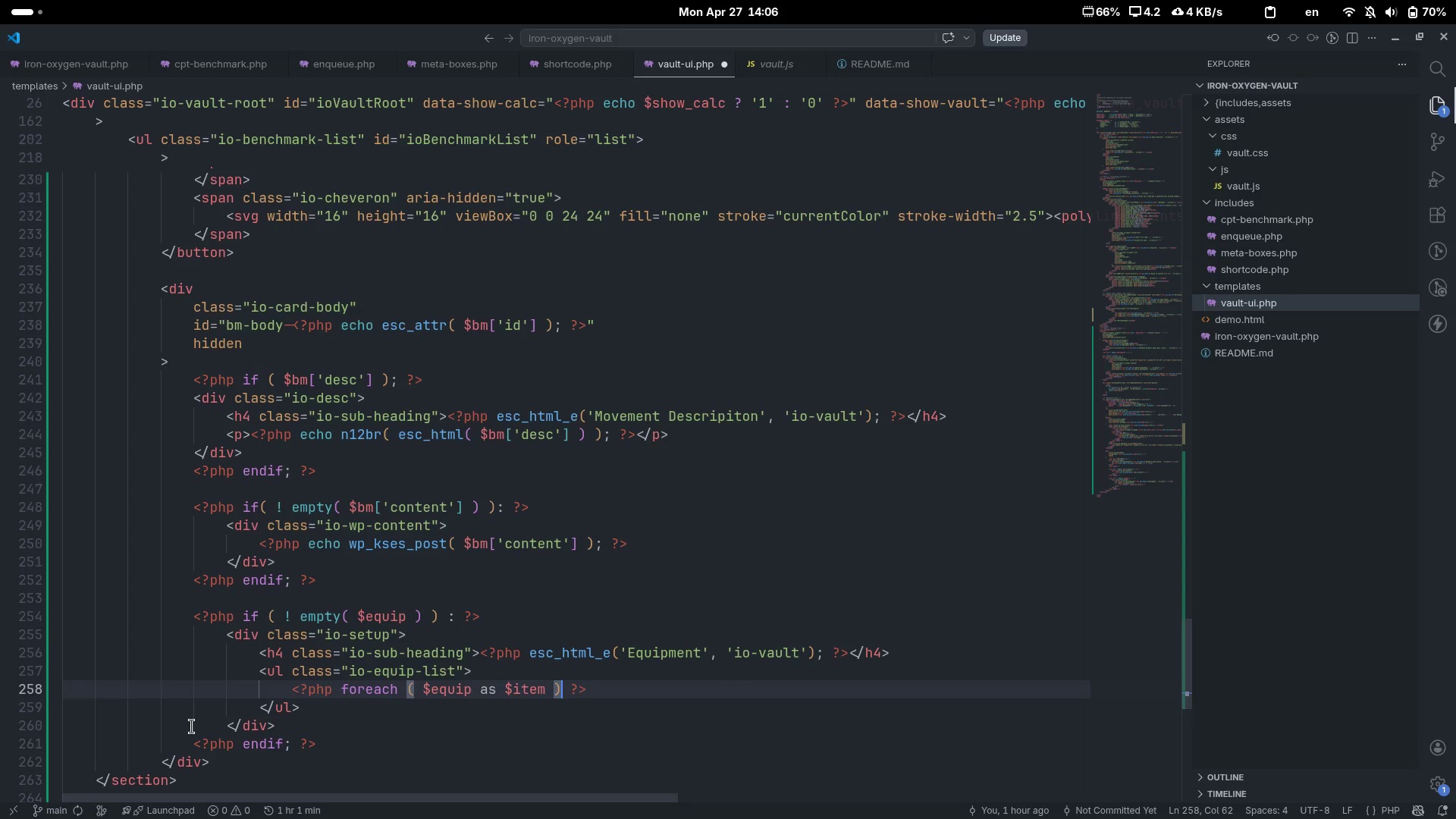 
key(Shift+Semicolon)
 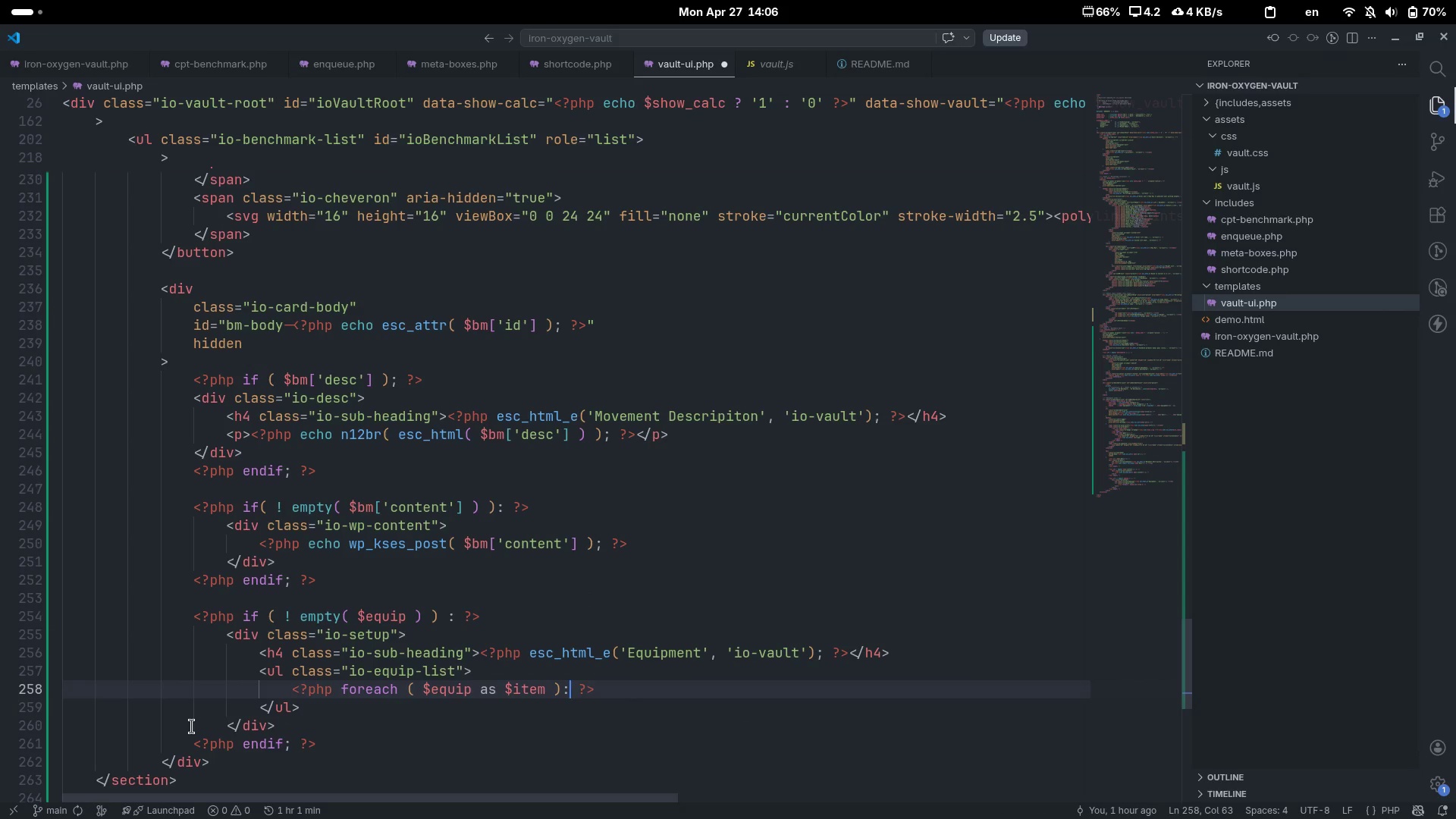 
key(ArrowLeft)
 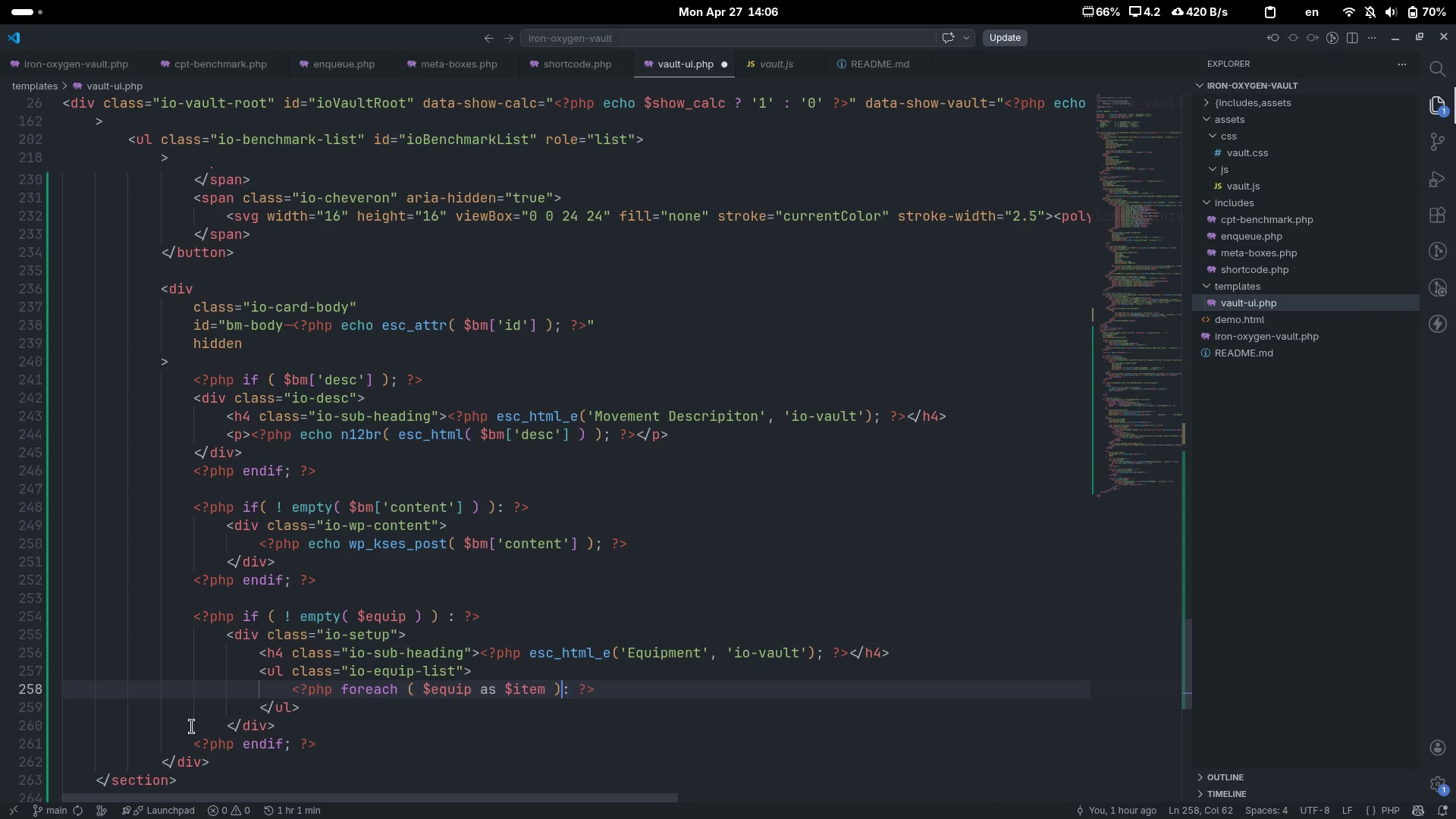 
key(Space)
 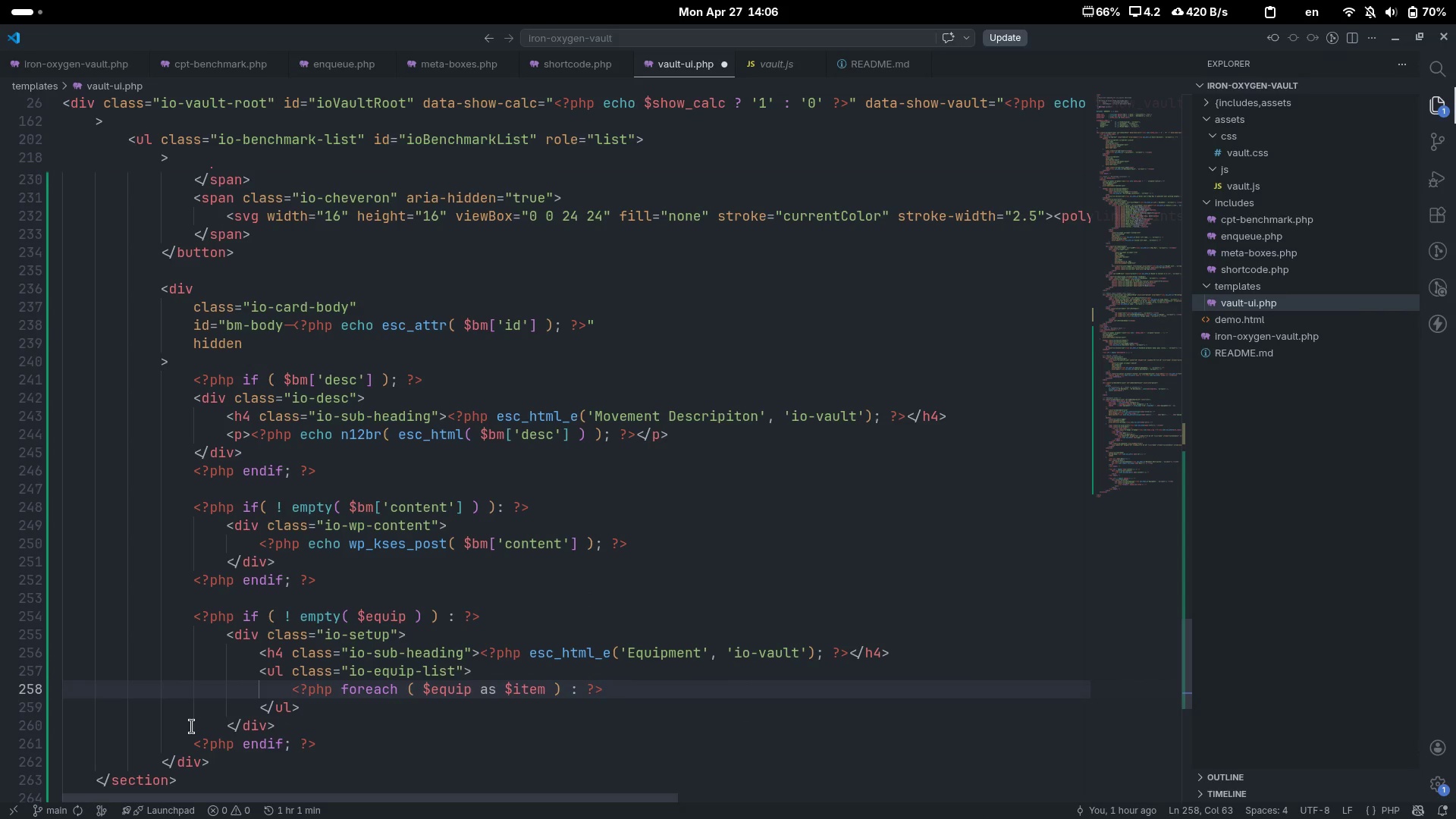 
key(End)
 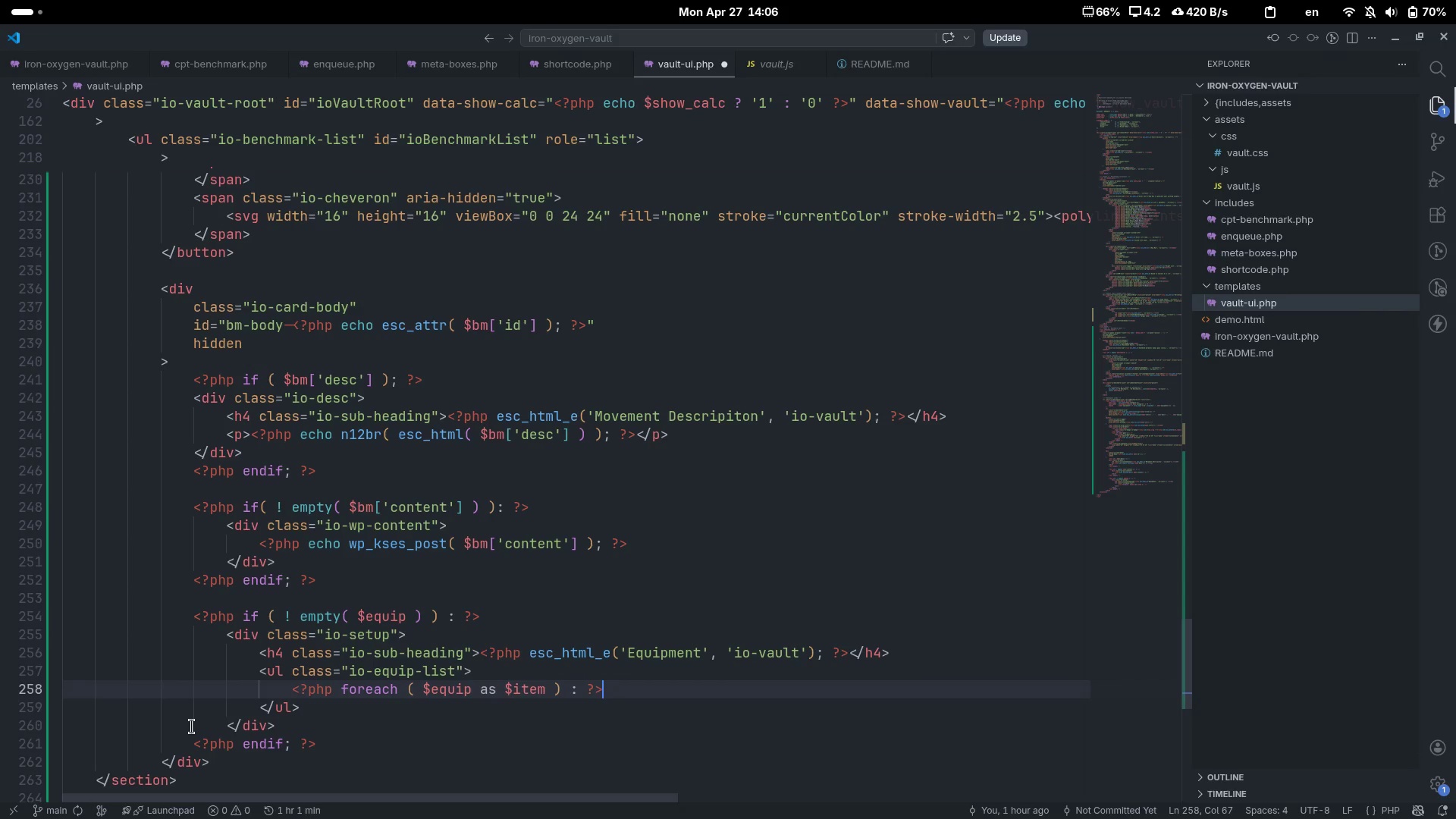 
key(Enter)
 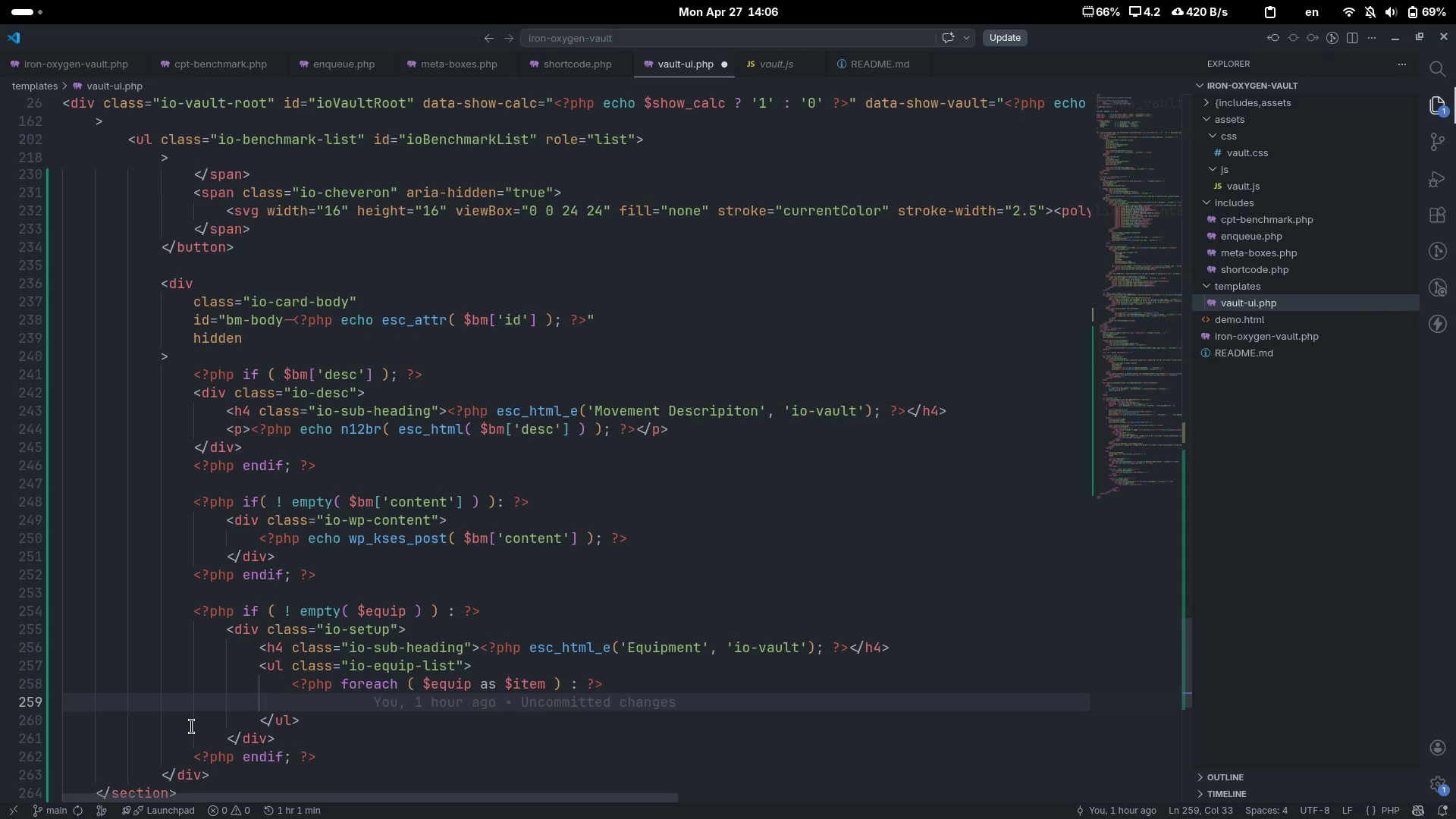 
key(Backspace)
 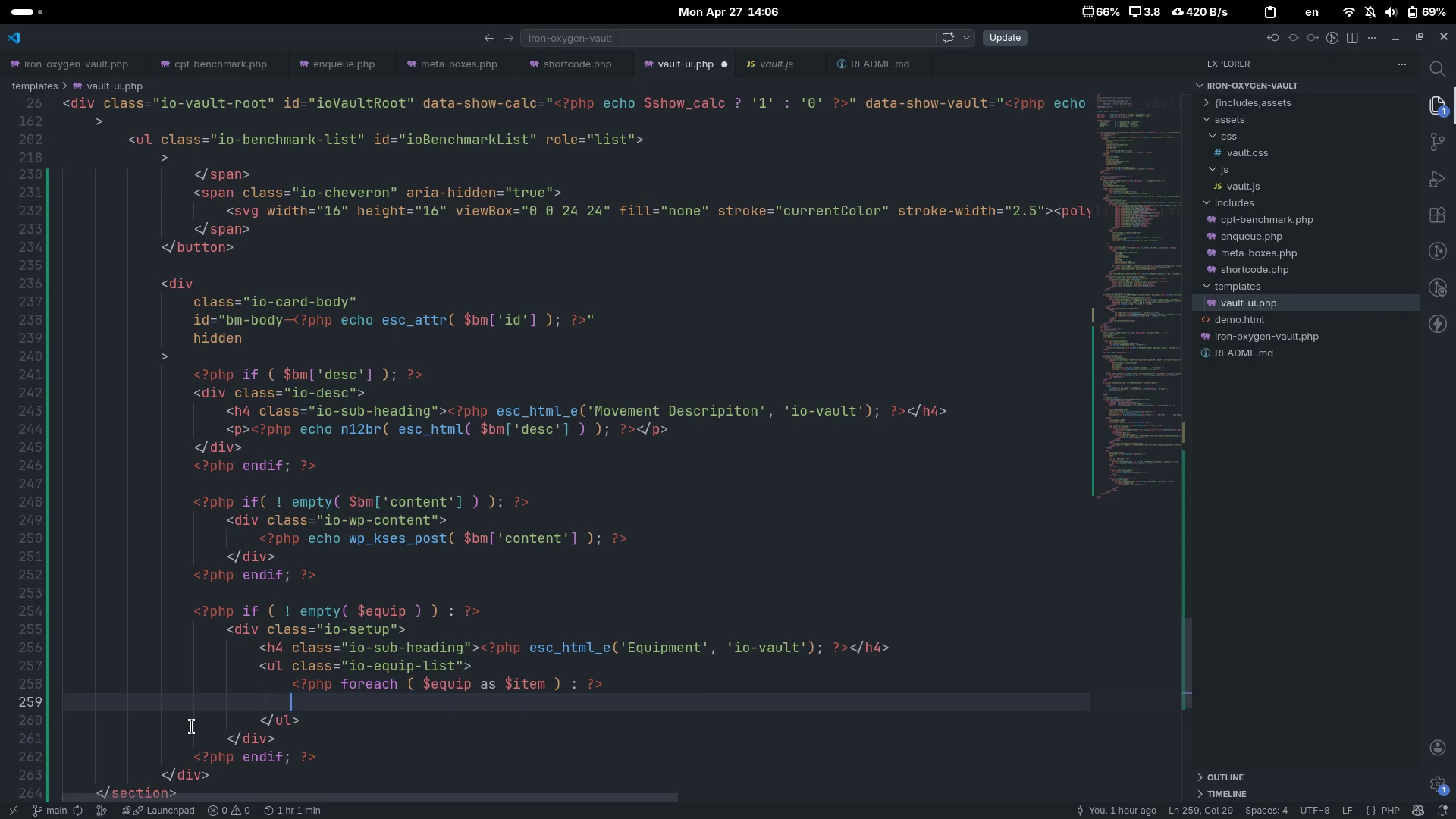 
key(Shift+Comma)
 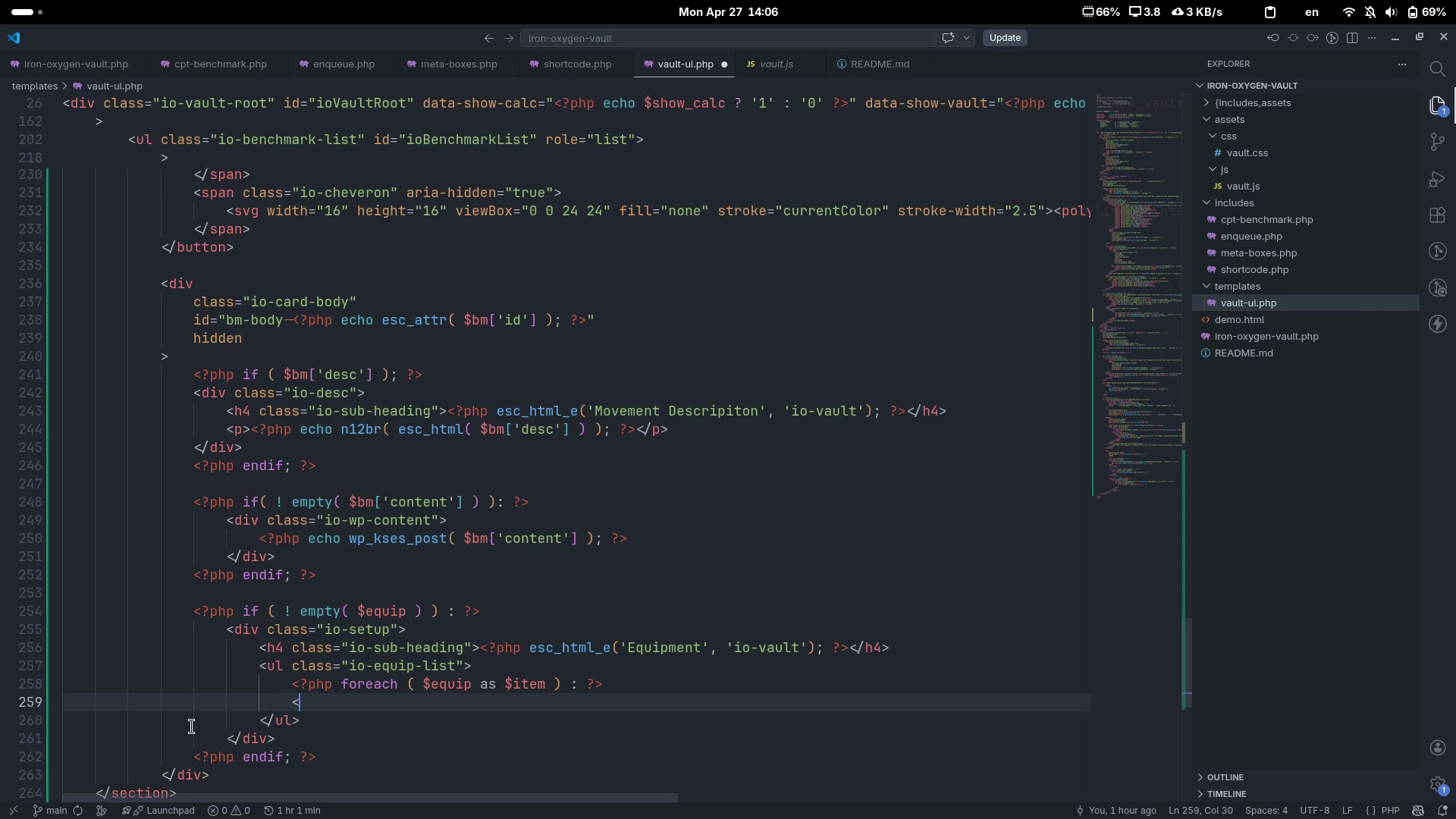 
key(Shift+Period)
 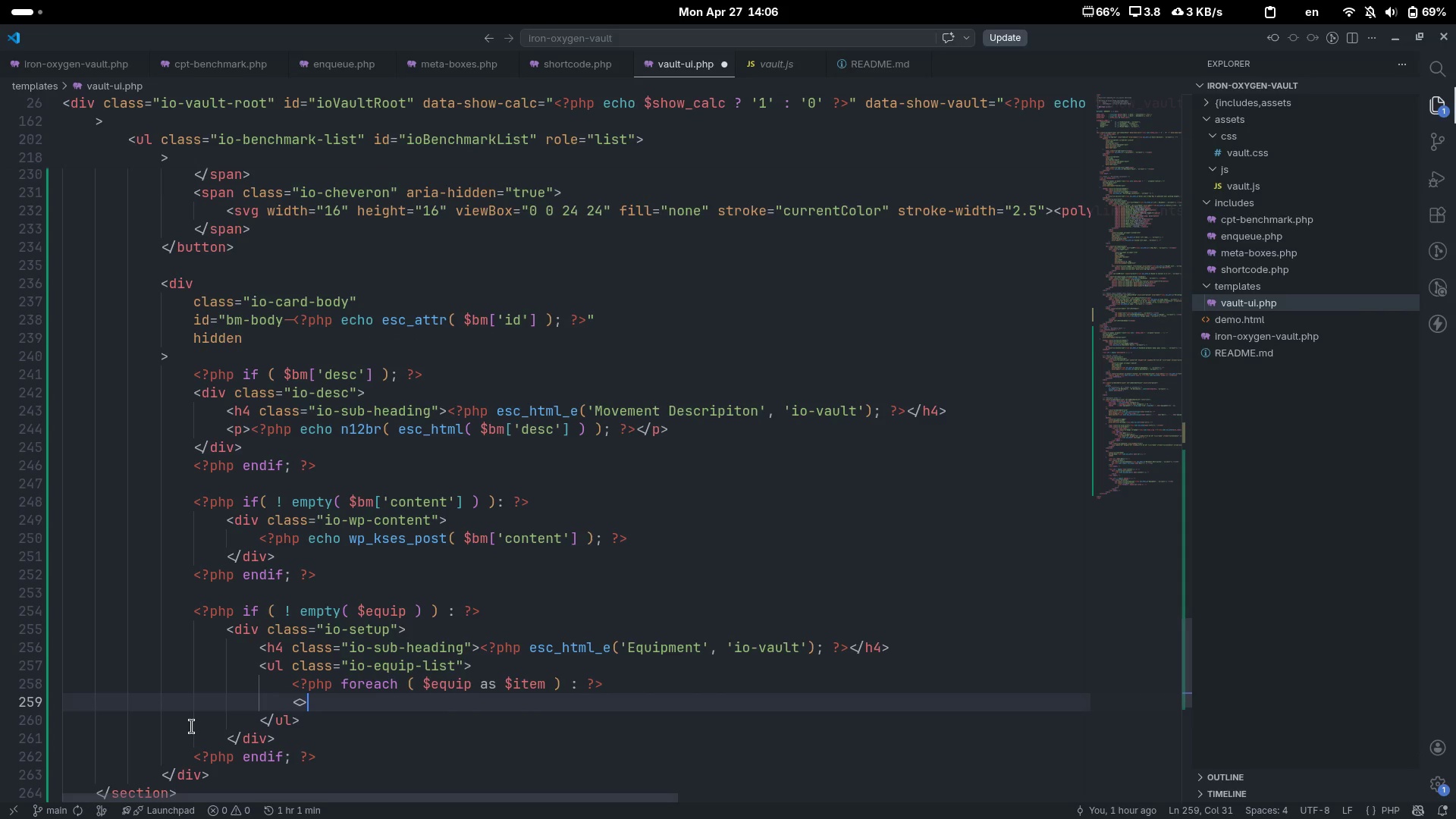 
key(ArrowLeft)
 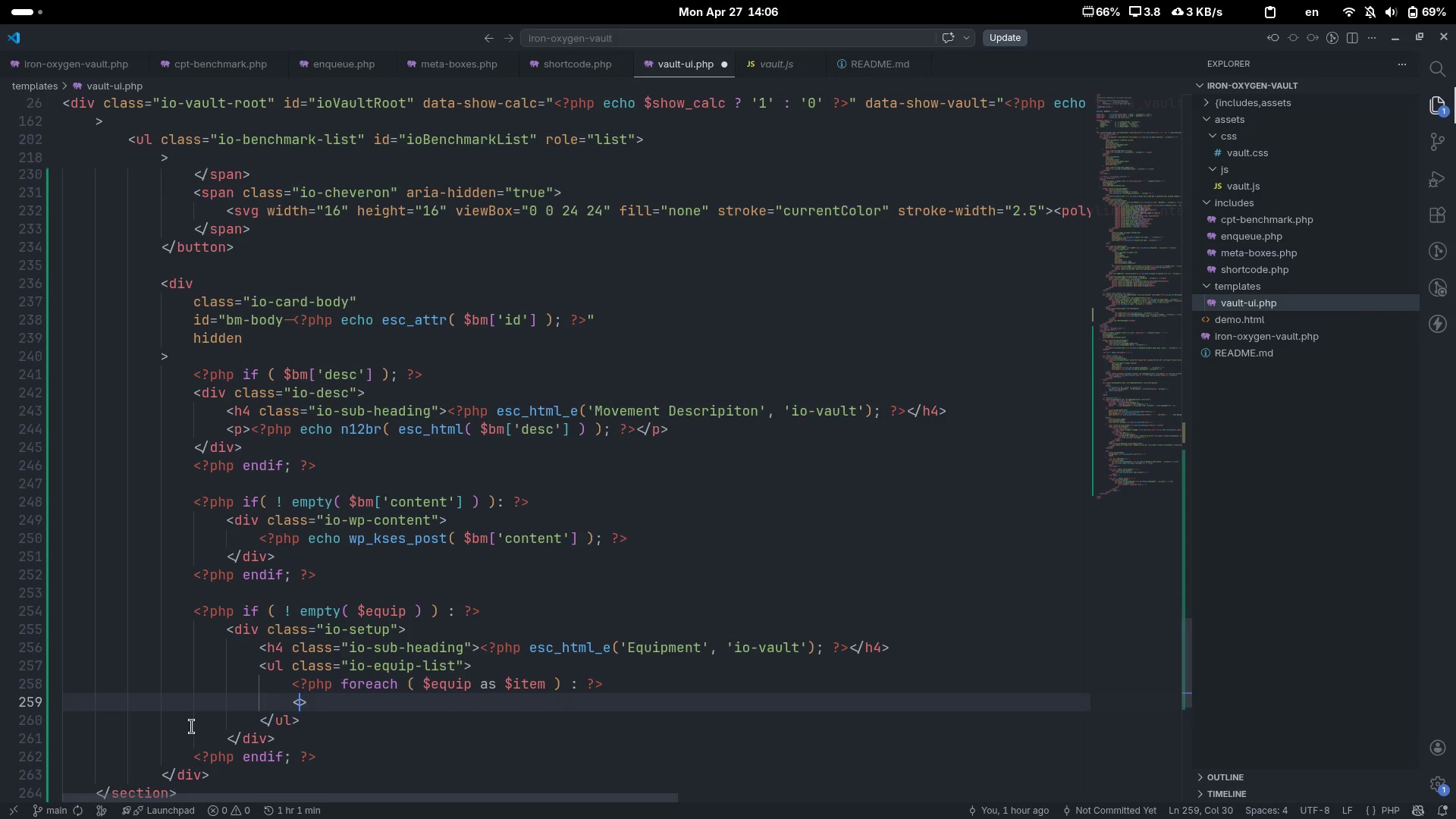 
key(ArrowRight)
 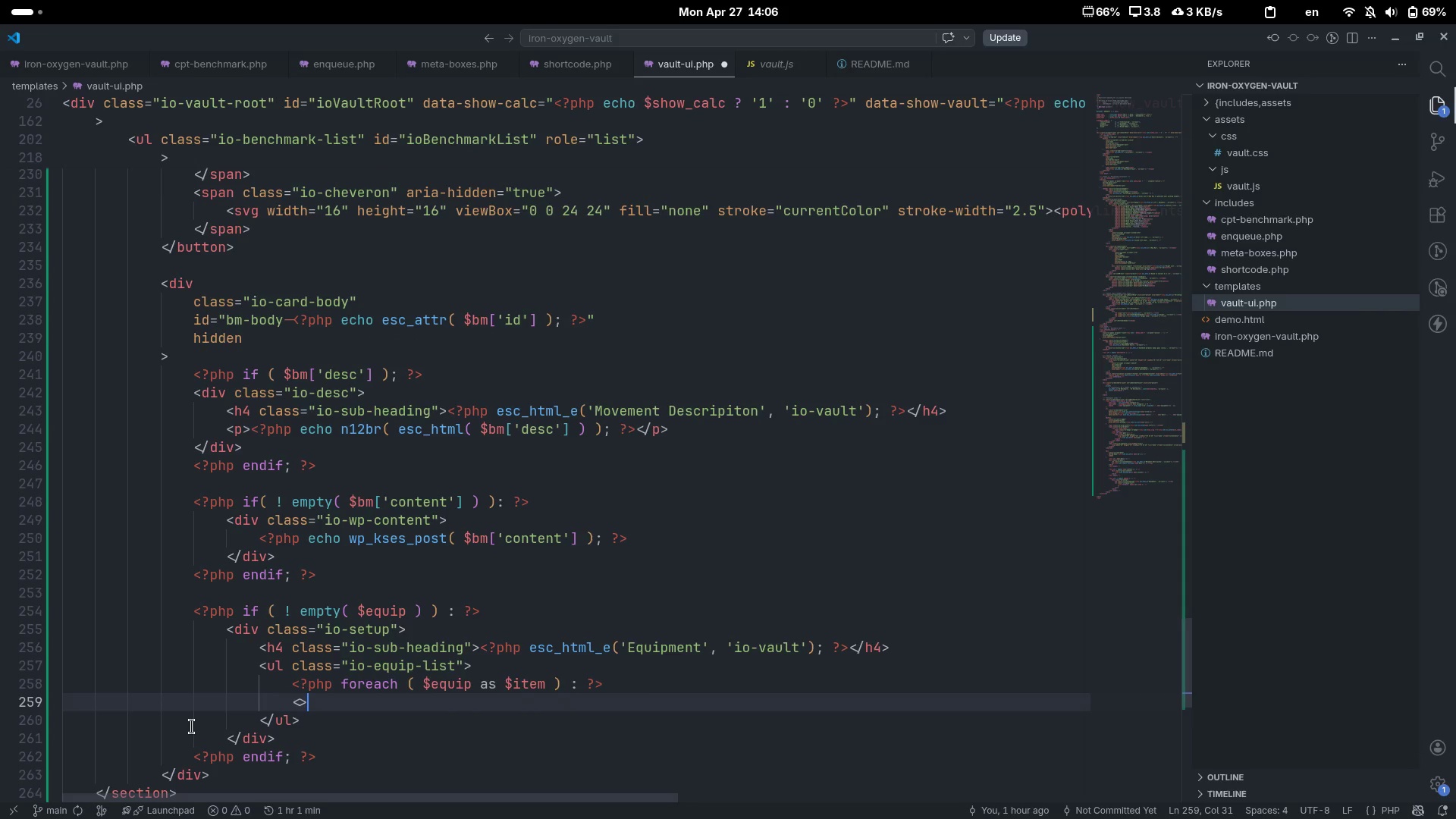 
key(Backspace)
 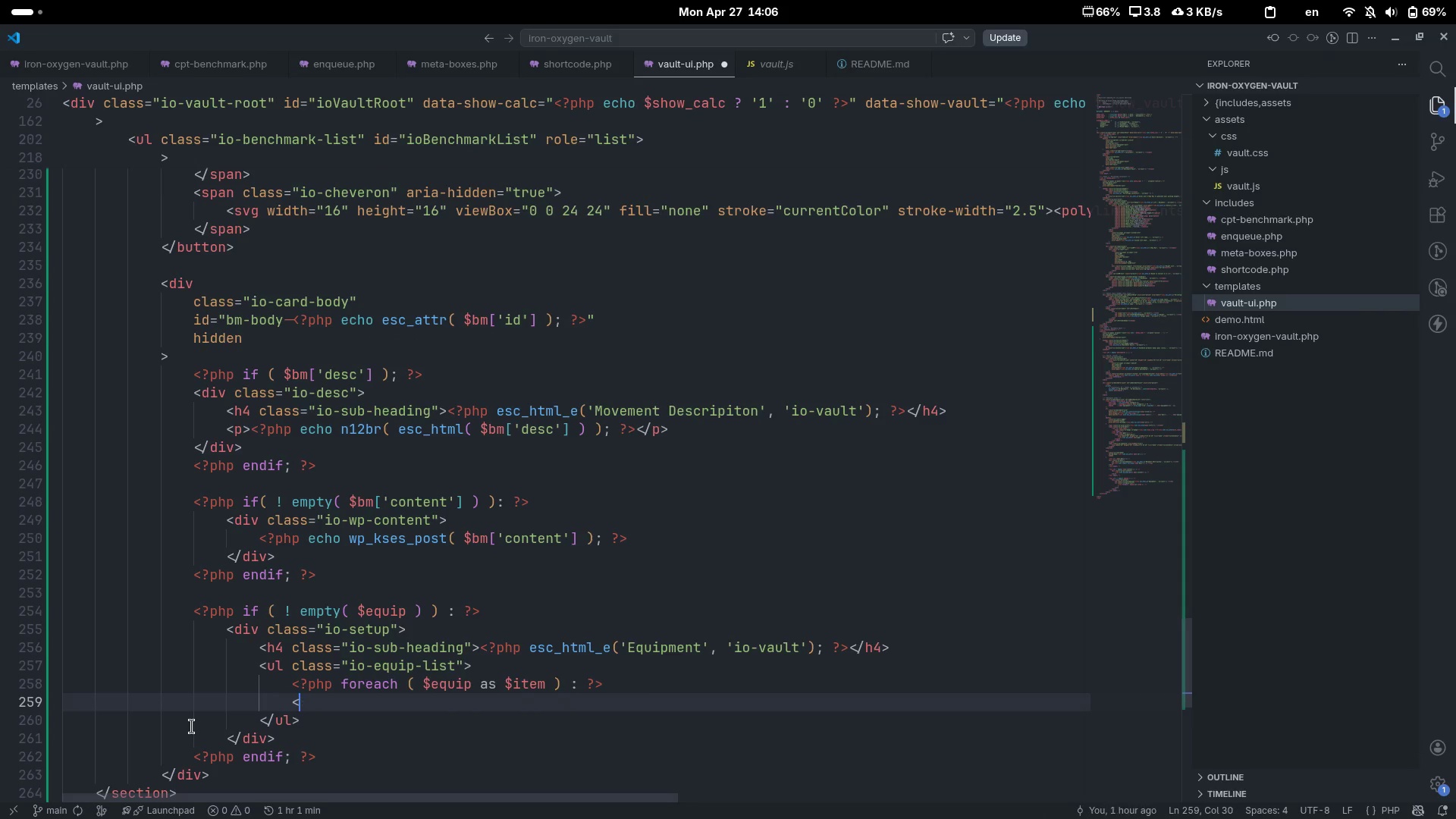 
key(Shift+ShiftLeft)
 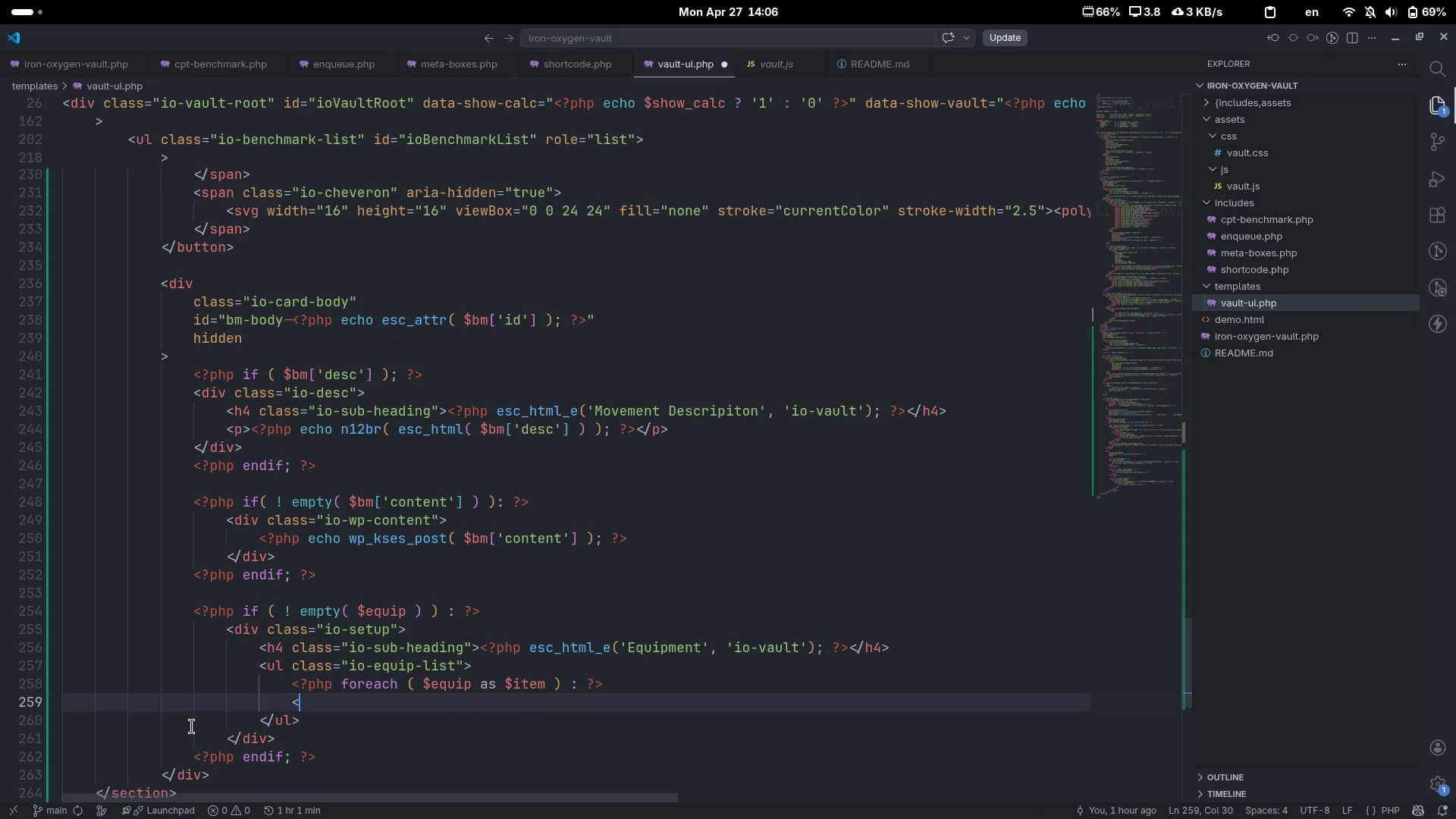 
key(Shift+Slash)
 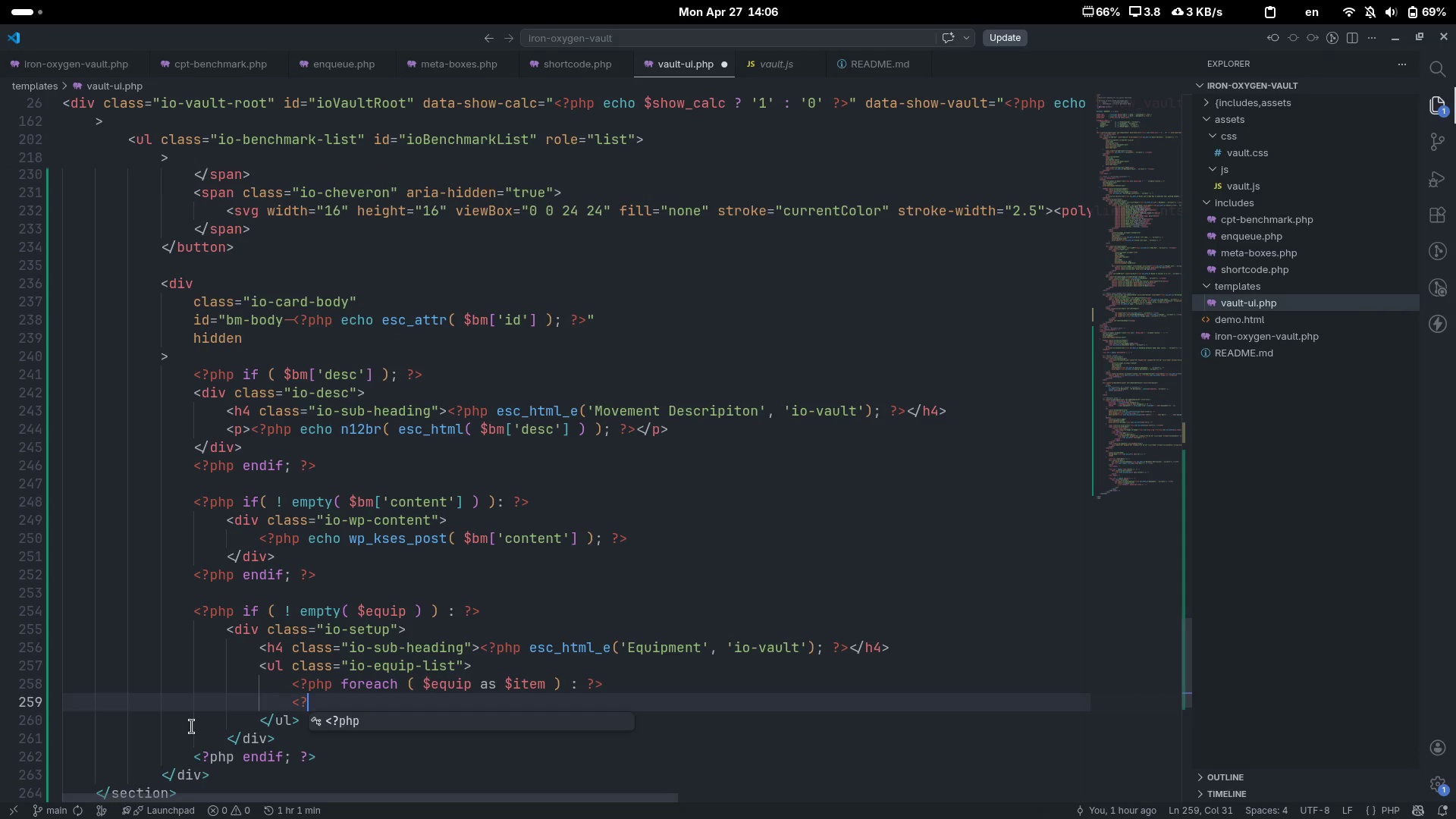 
key(Tab)
 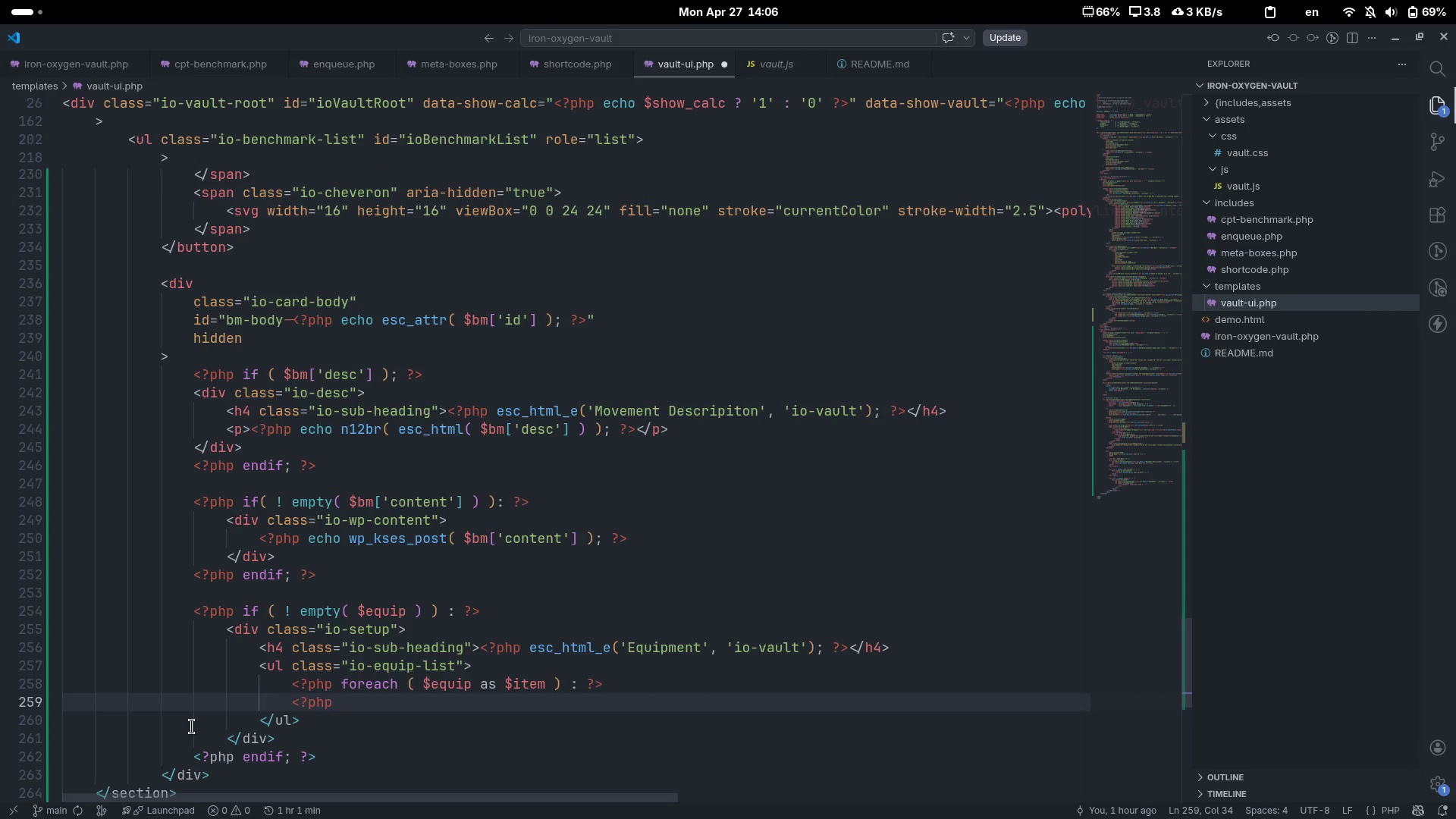 
key(Space)
 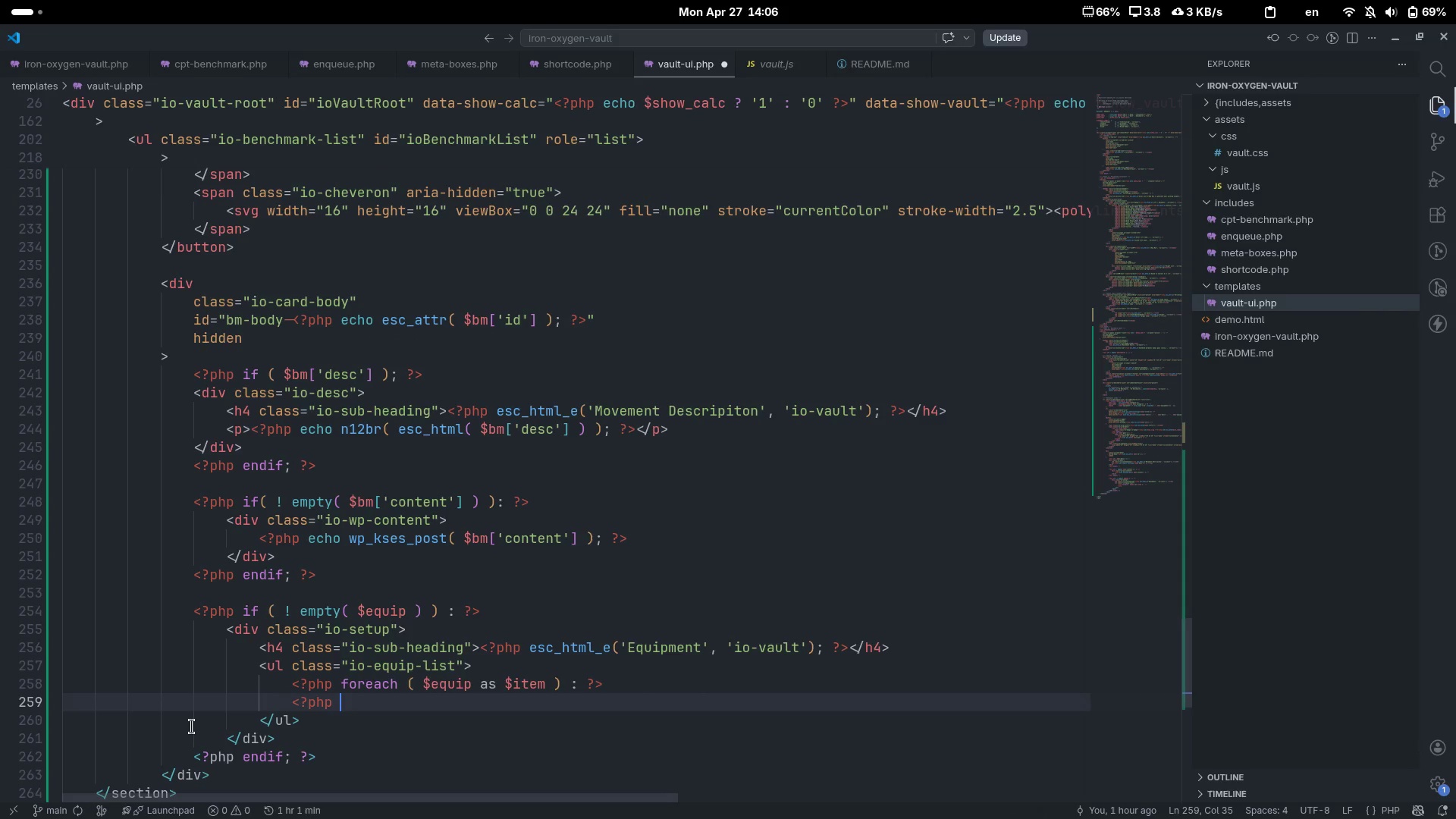 
key(Shift+Slash)
 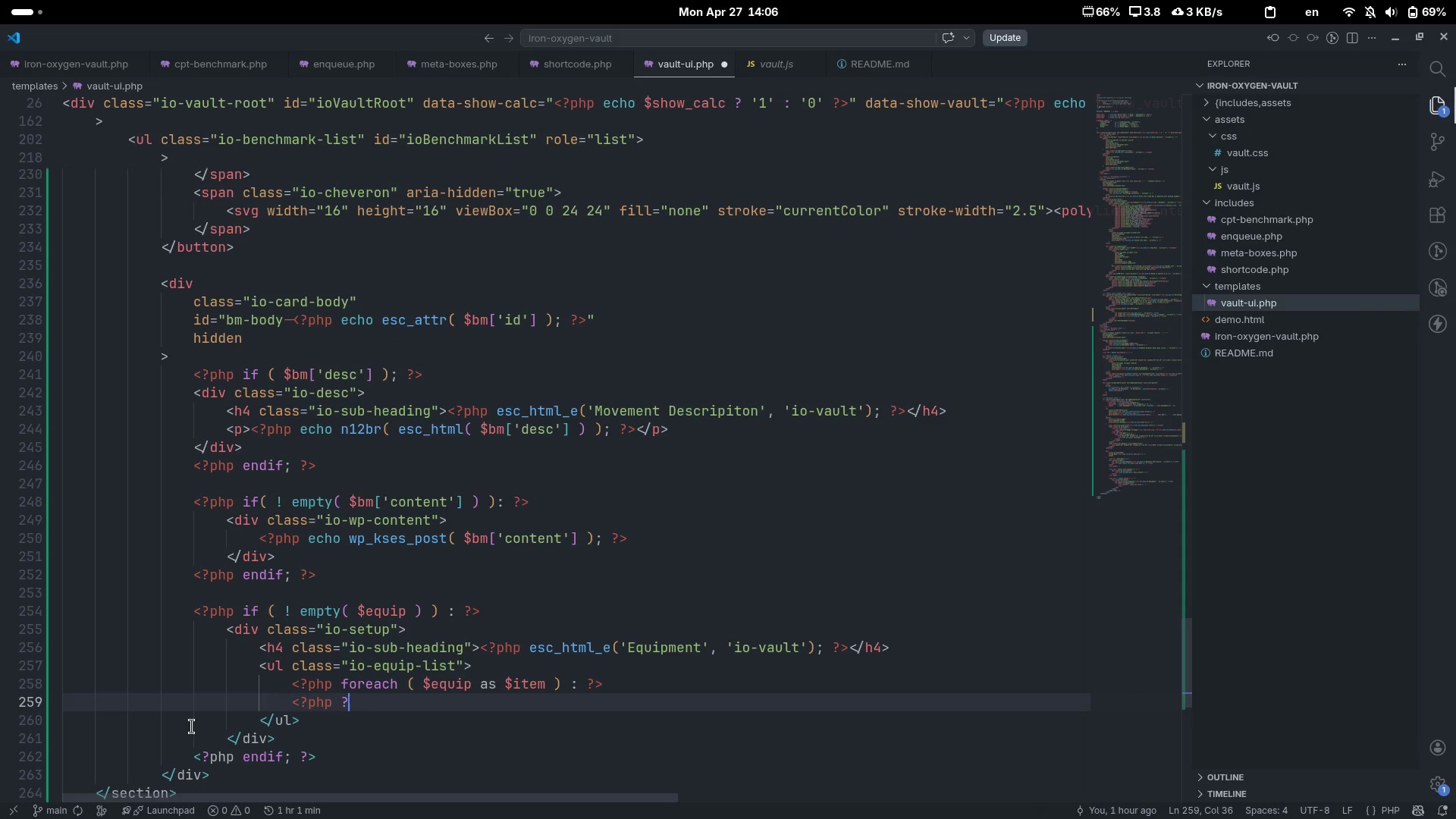 
key(Shift+Period)
 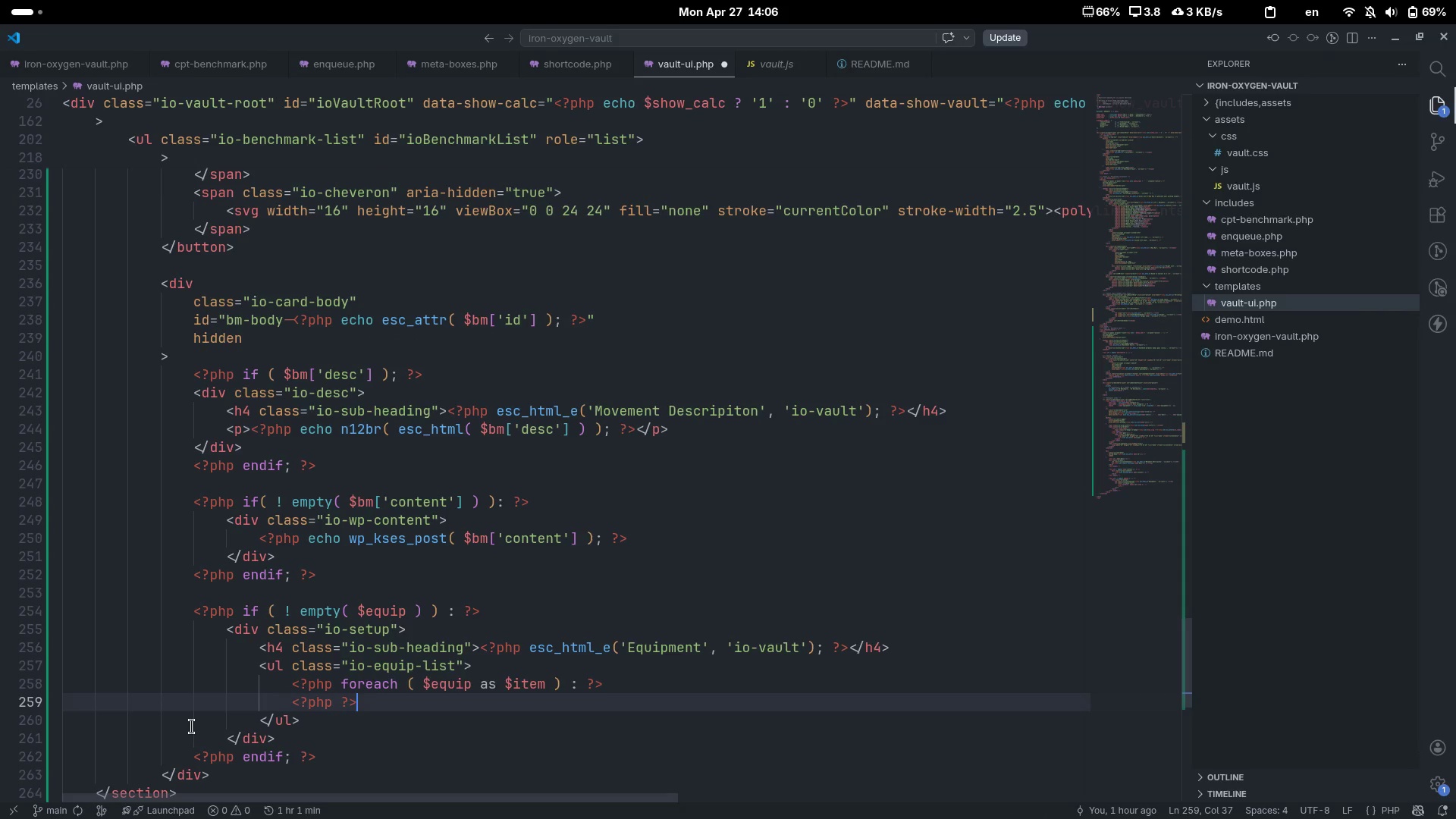 
key(ArrowLeft)
 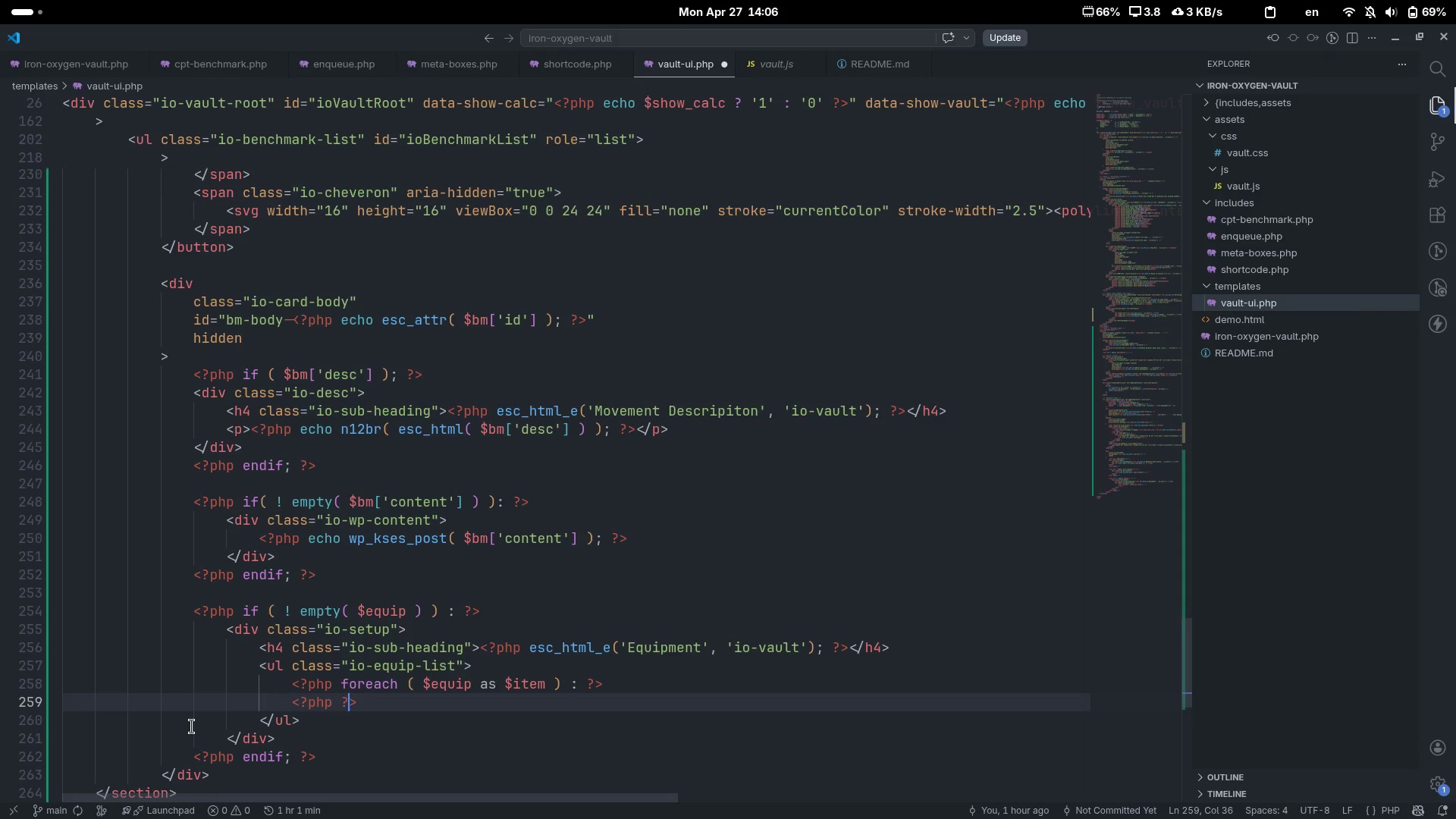 
key(ArrowLeft)
 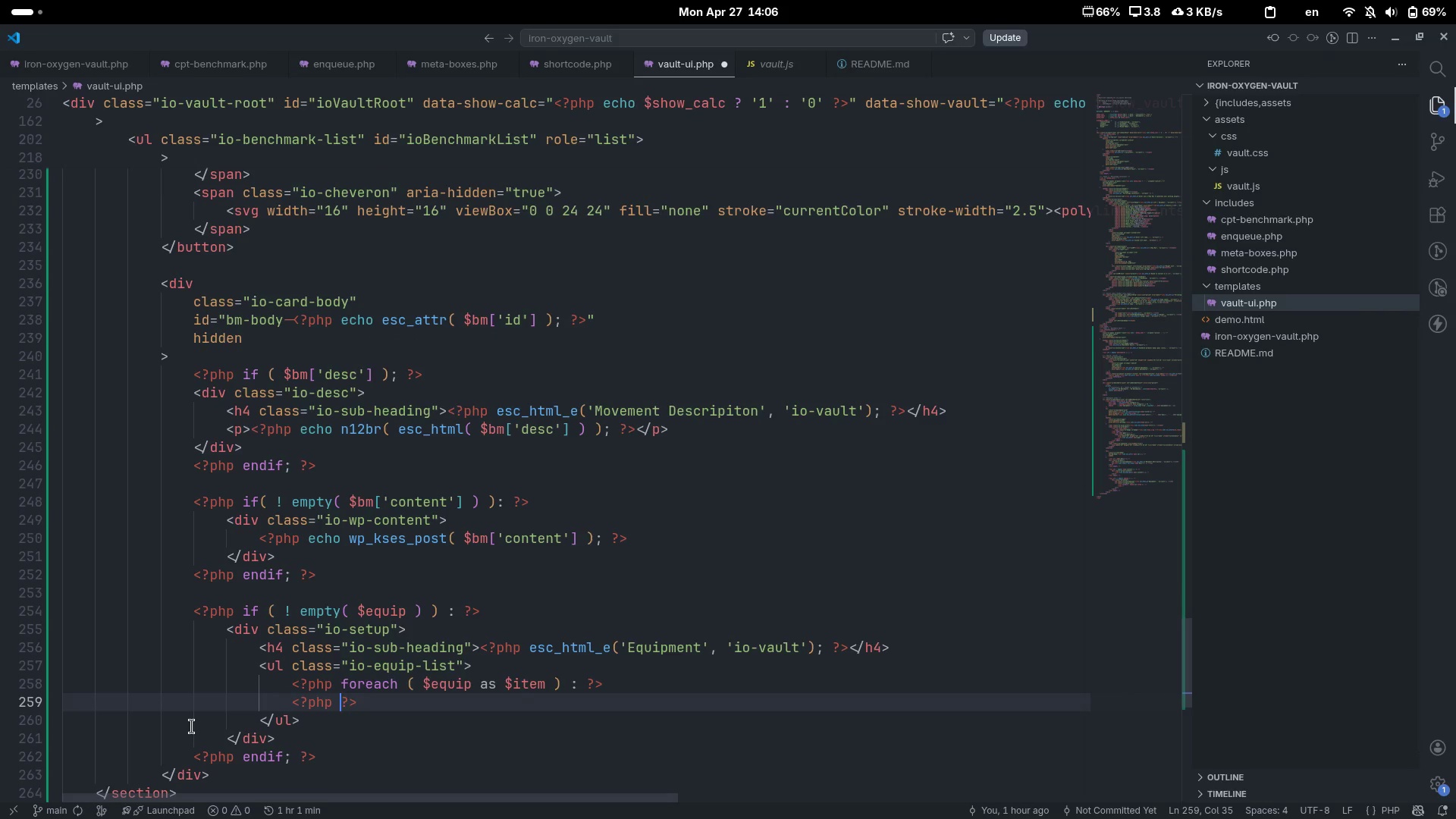 
key(ArrowLeft)
 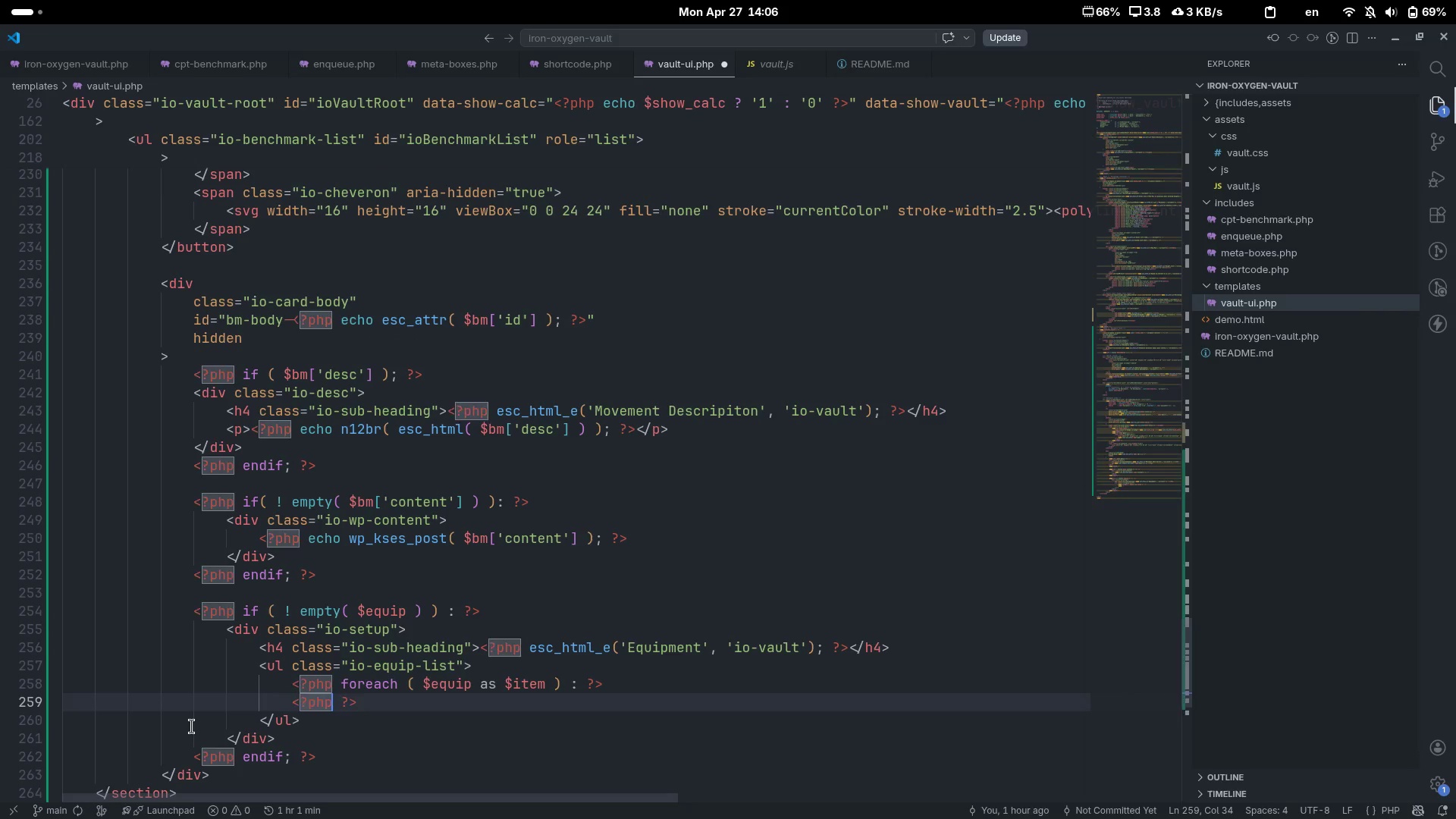 
type( endforea)
key(Tab)
type(;)
 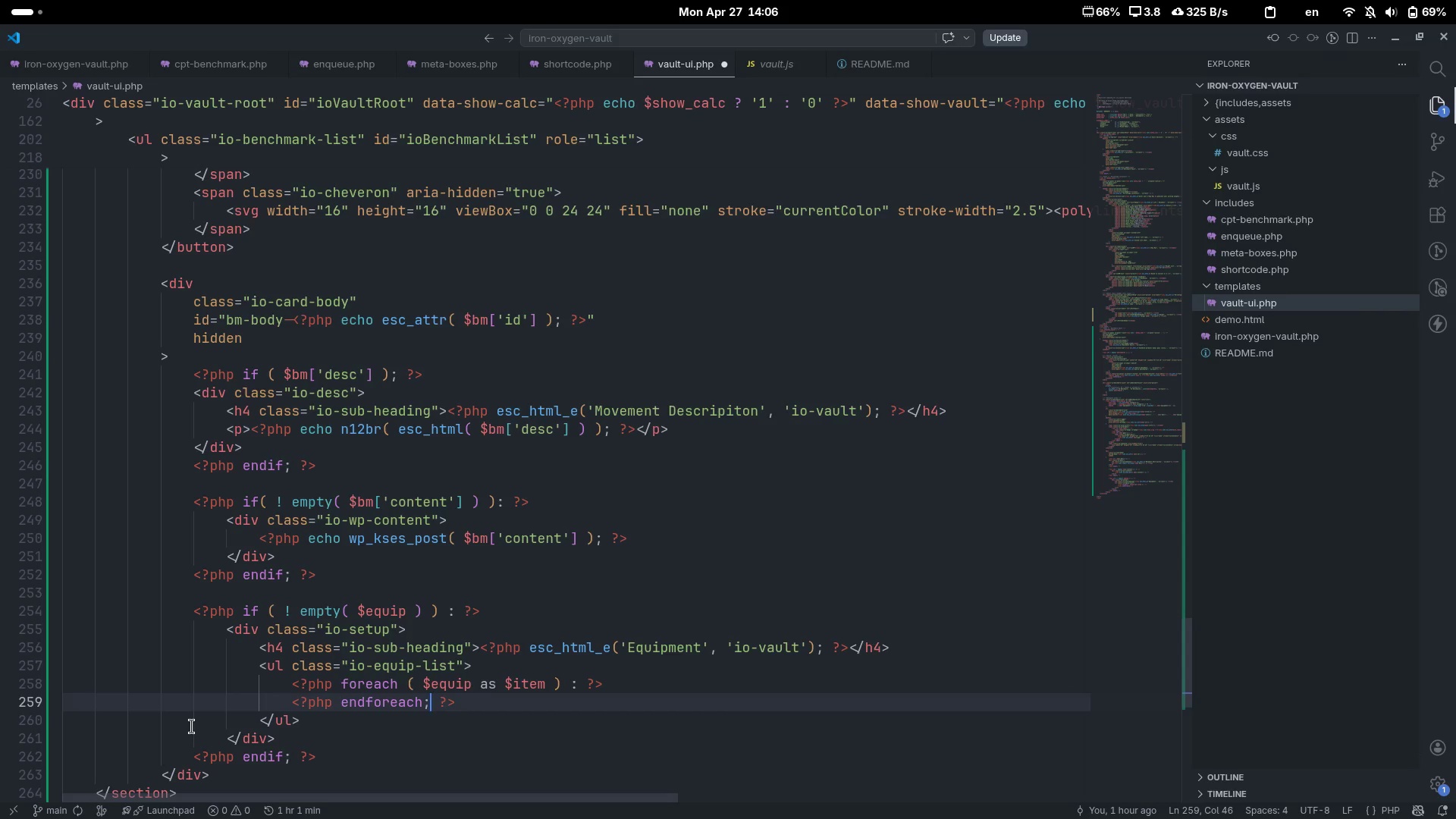 
key(ArrowUp)
 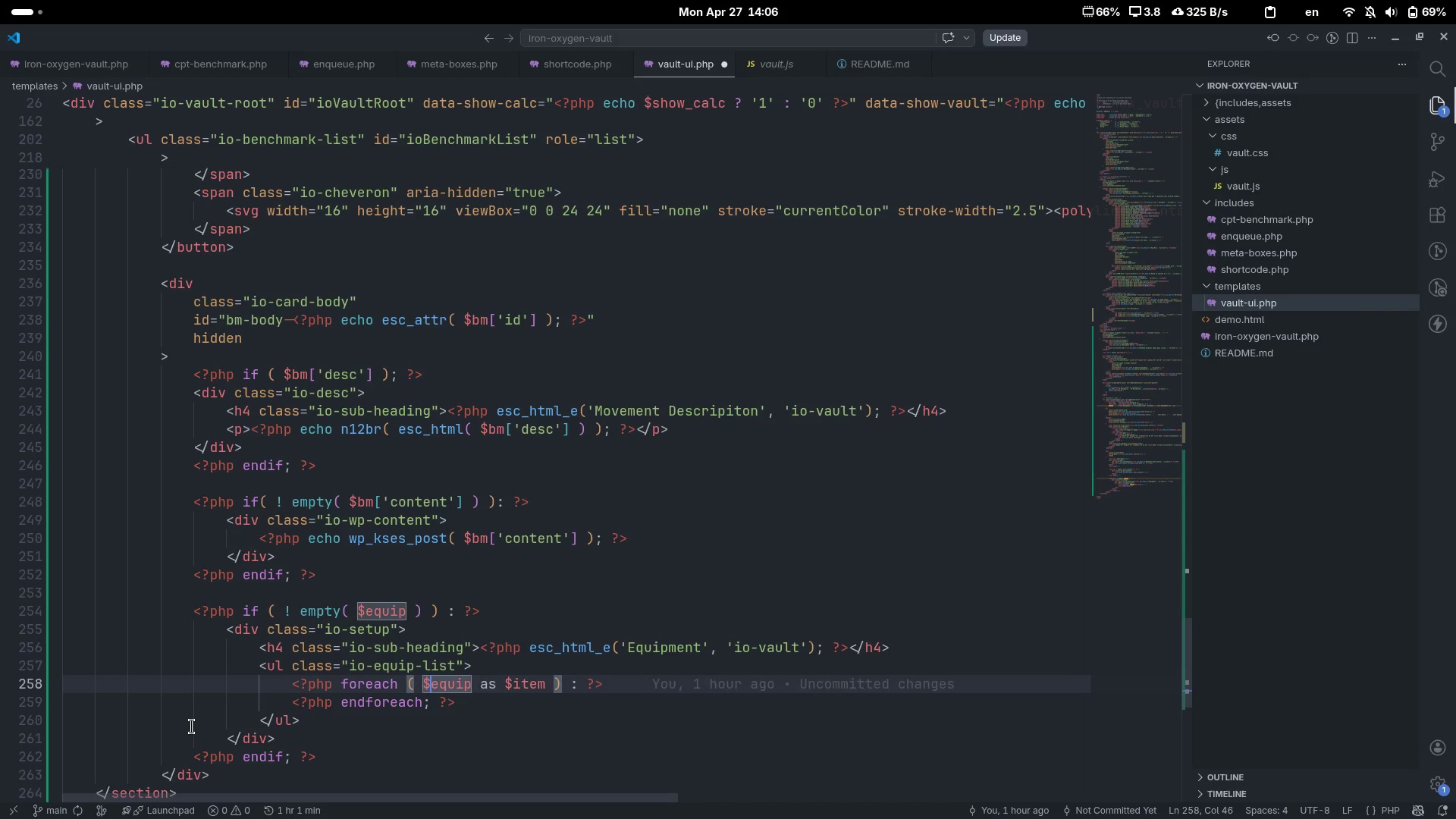 
key(End)
 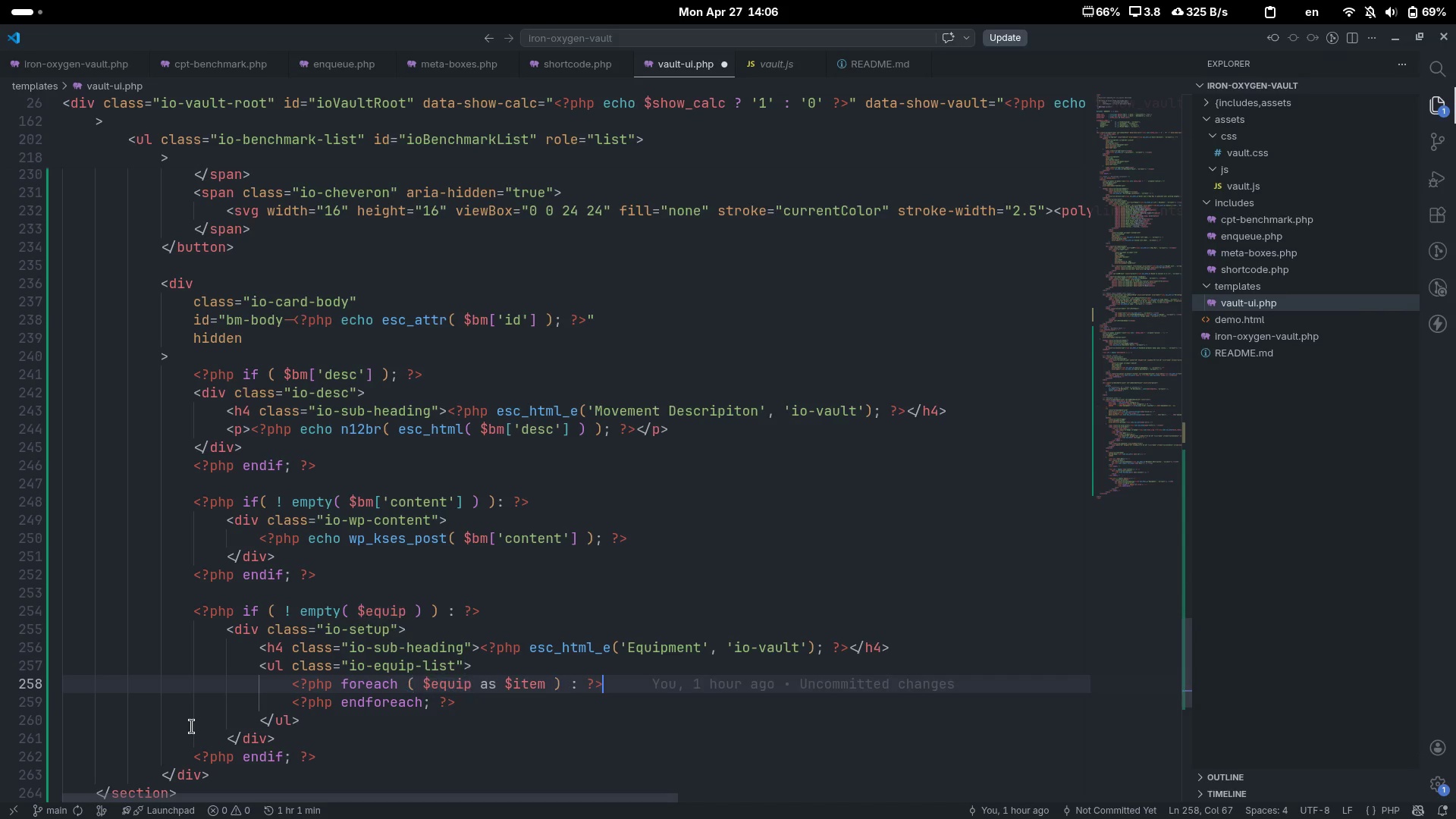 
key(Enter)
 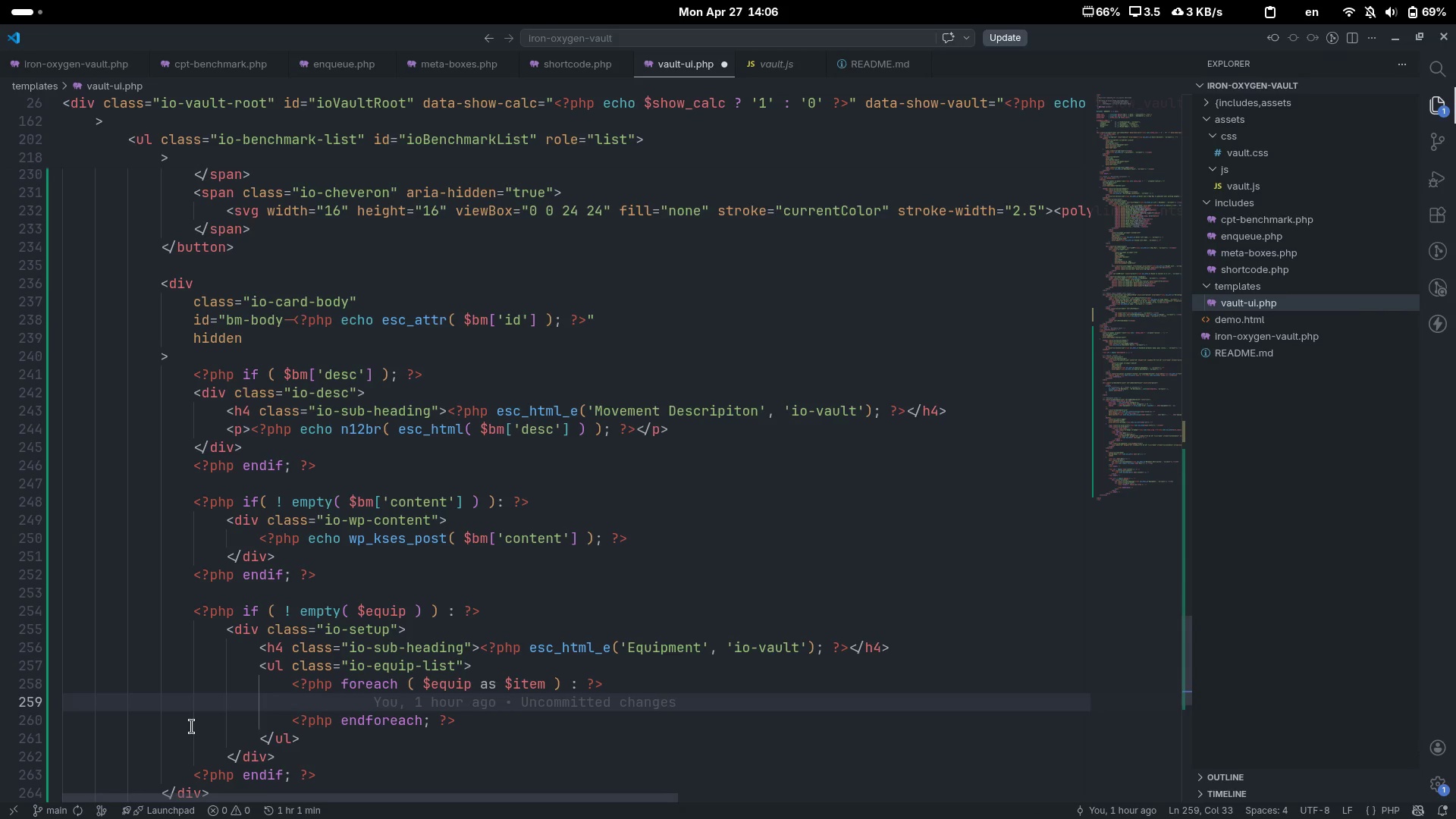 
key(Shift+Comma)
 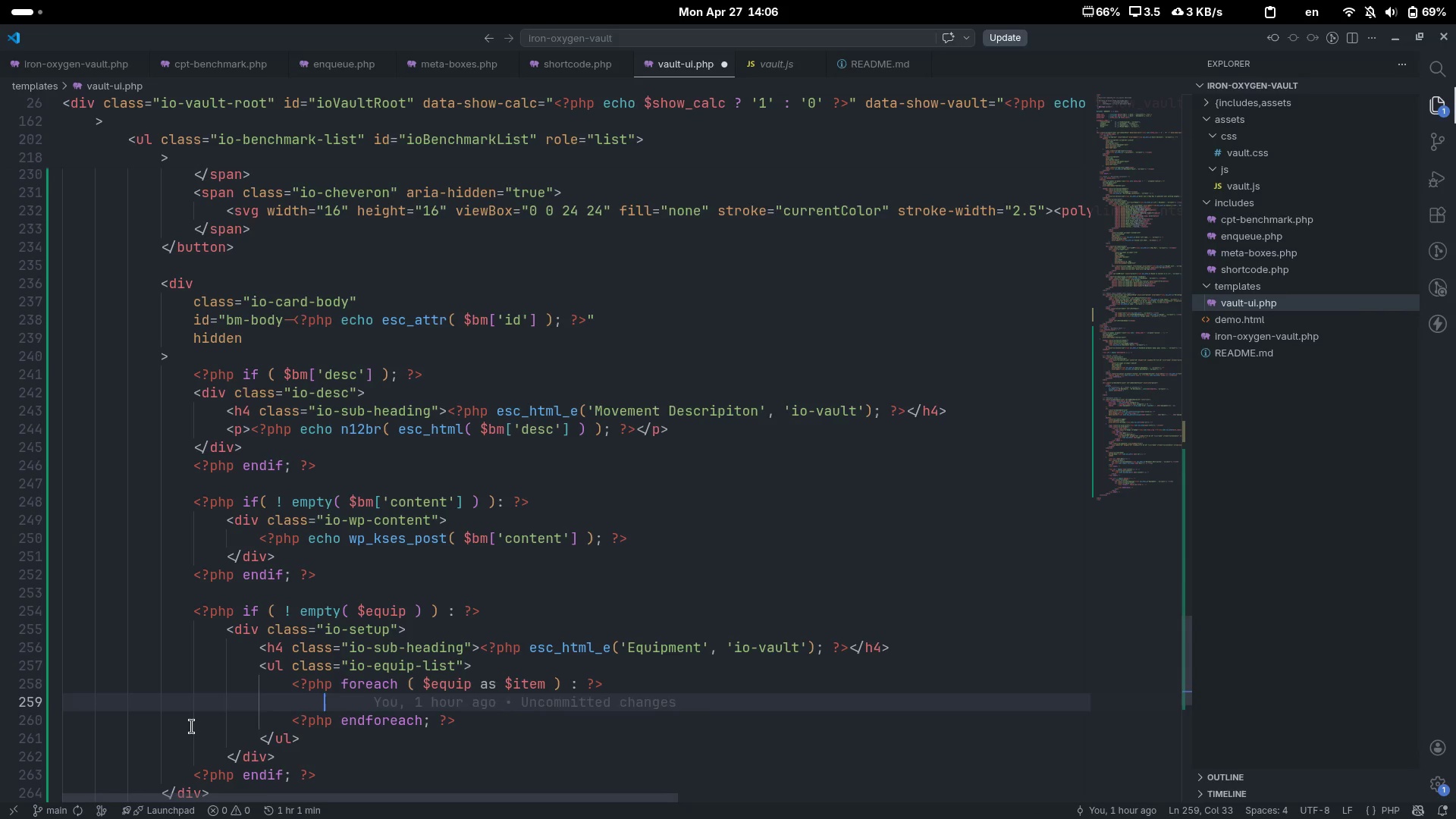 
key(Shift+Period)
 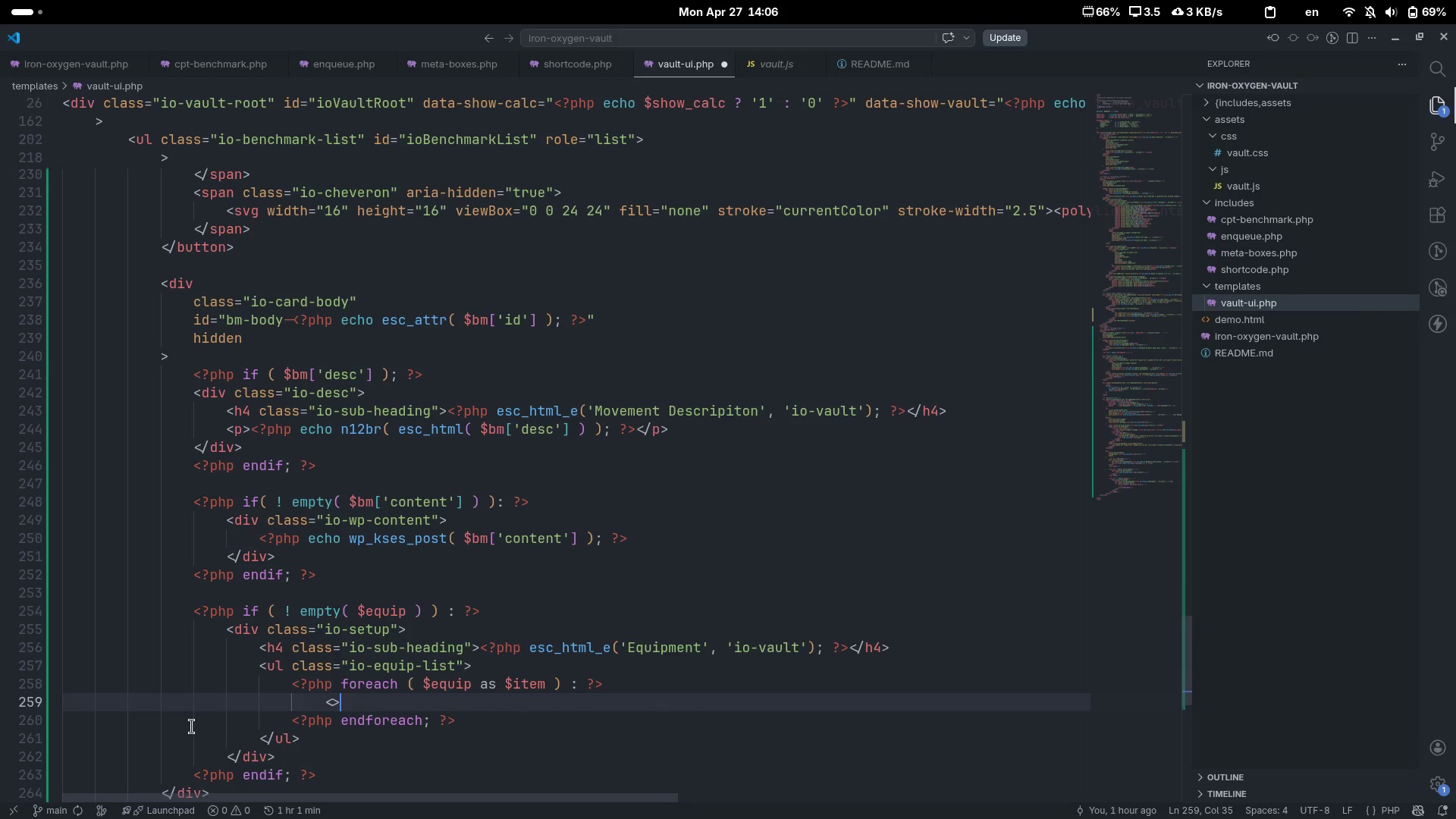 
key(ArrowLeft)
 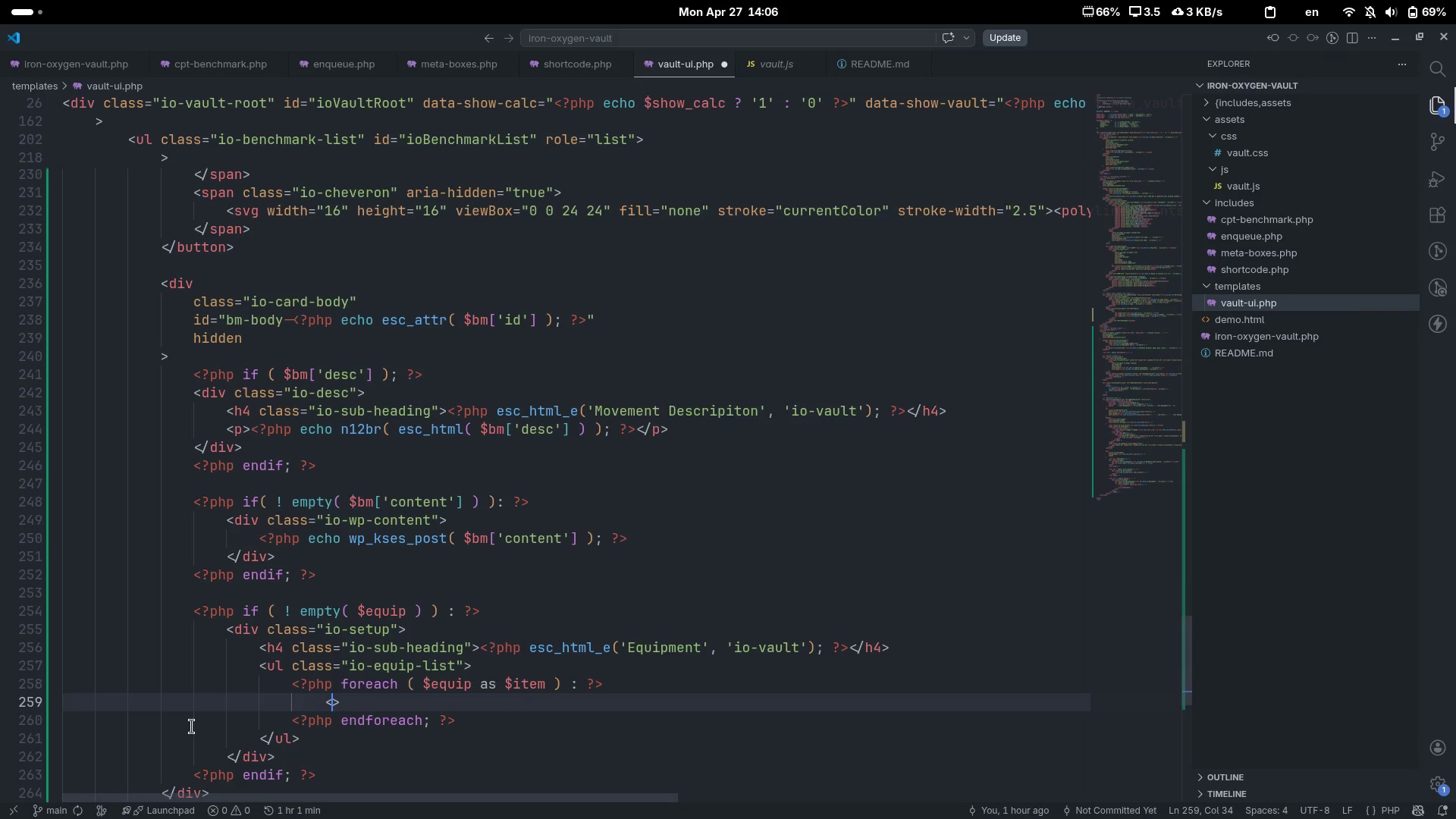 
type(li)
 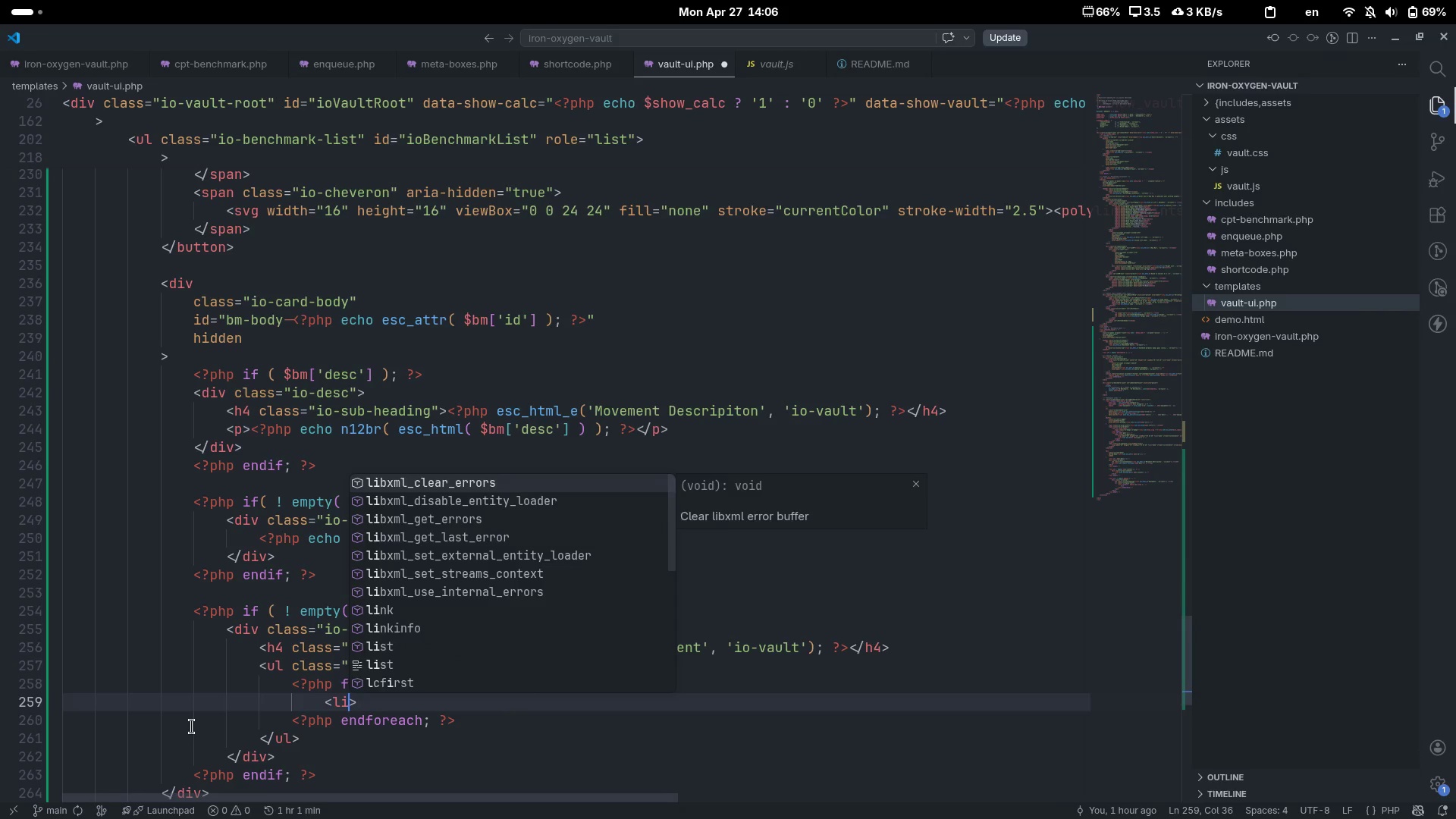 
key(ArrowRight)
 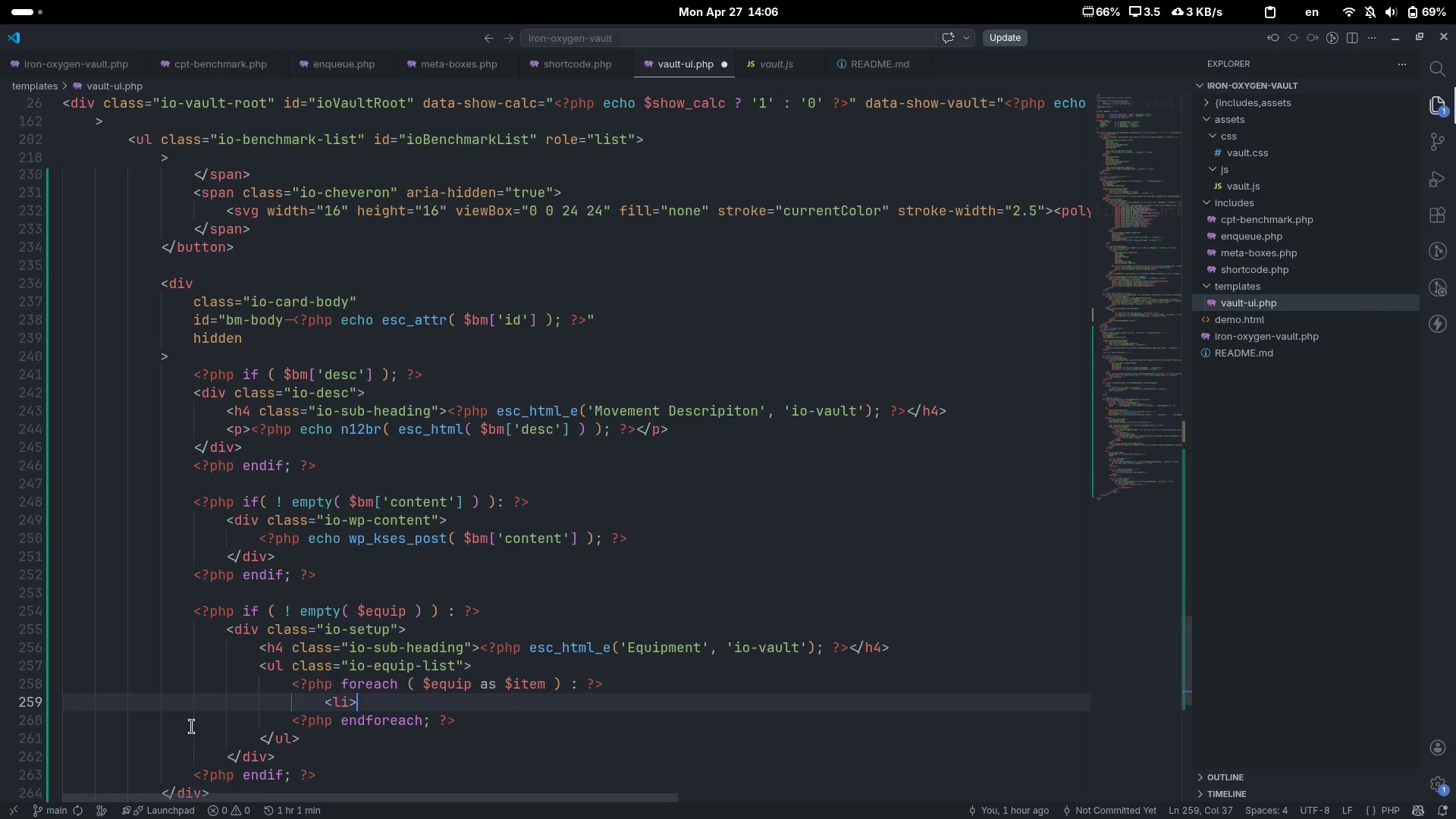 
key(Shift+Comma)
 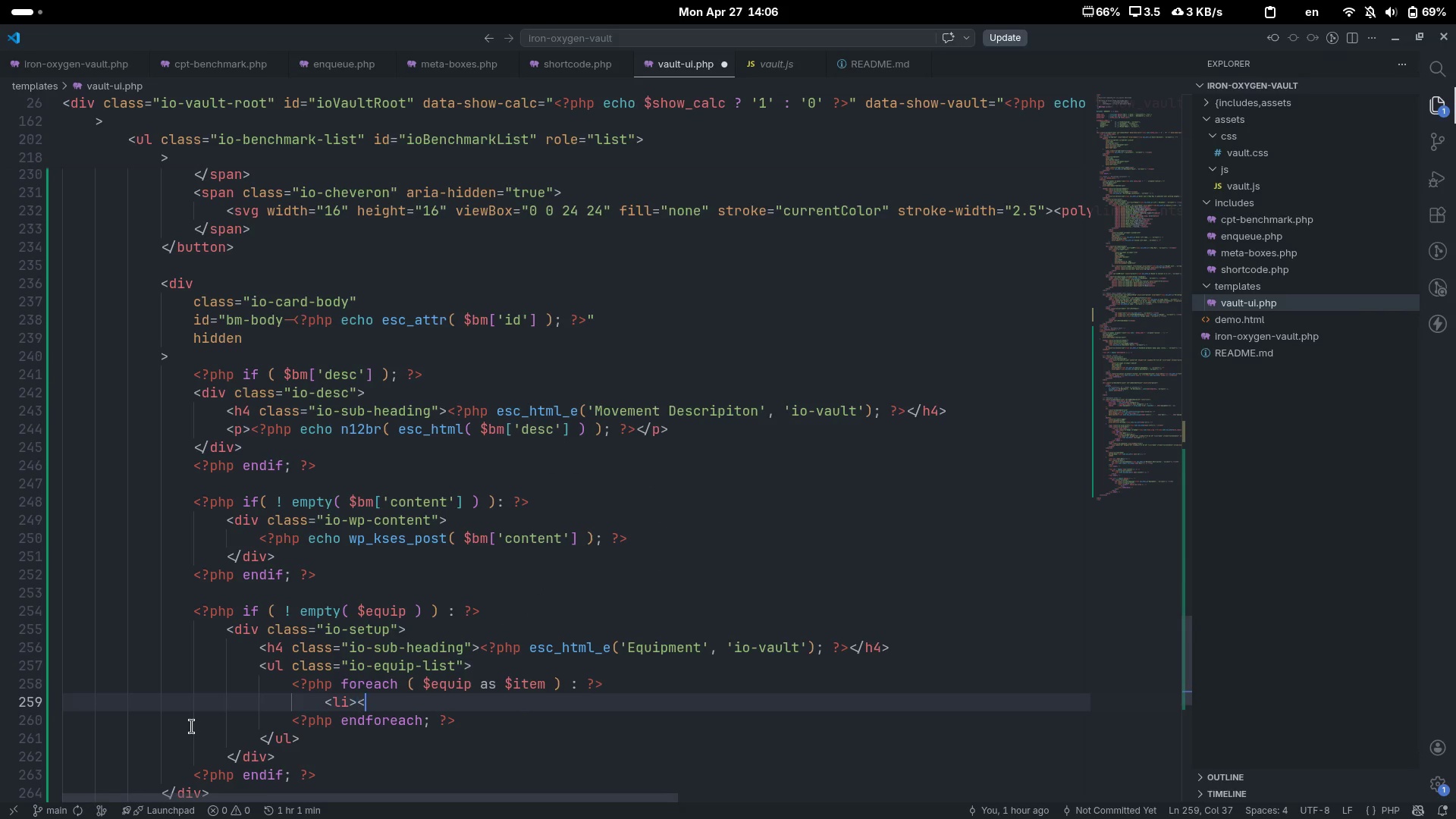 
key(Shift+Period)
 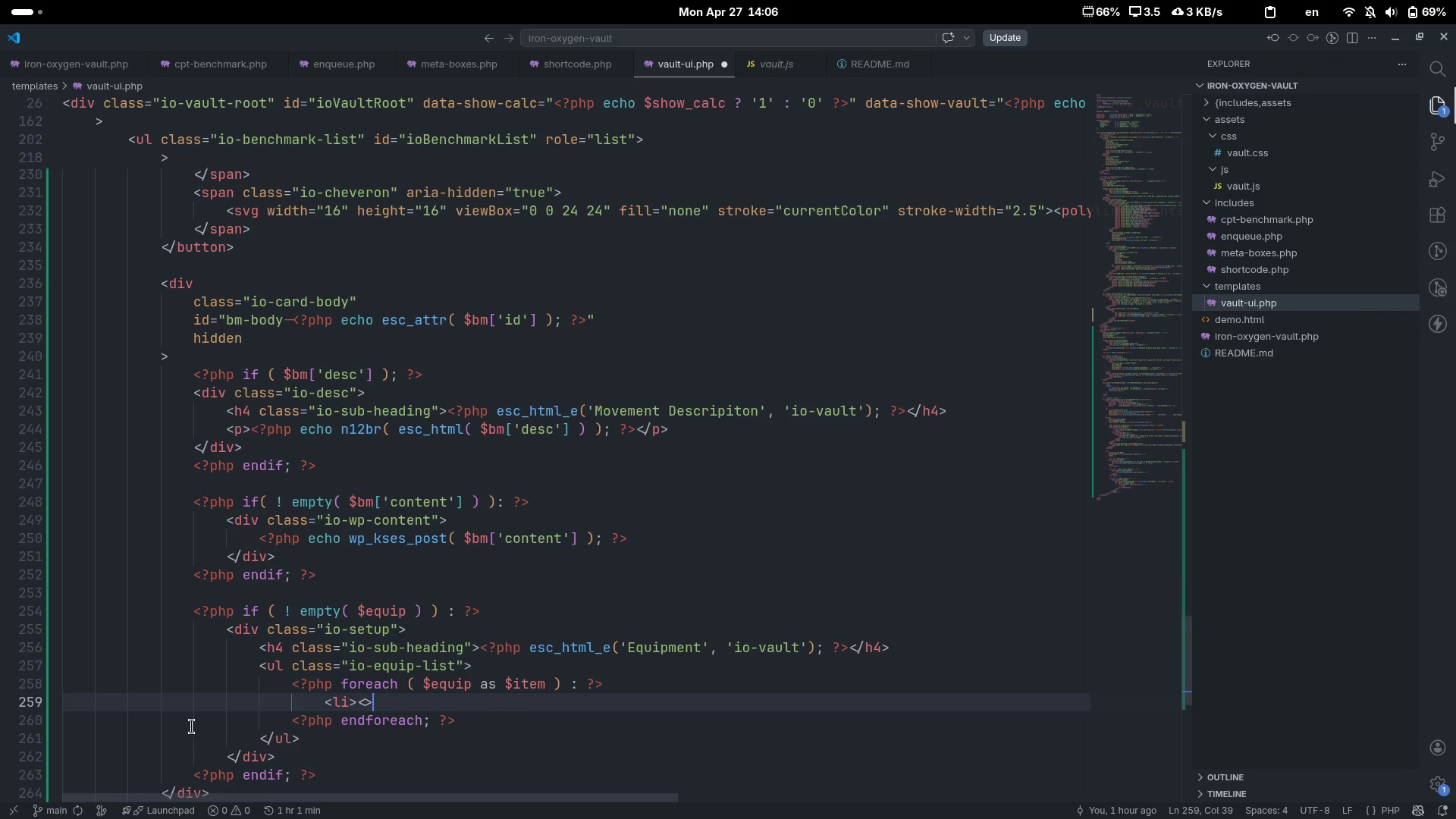 
key(ArrowLeft)
 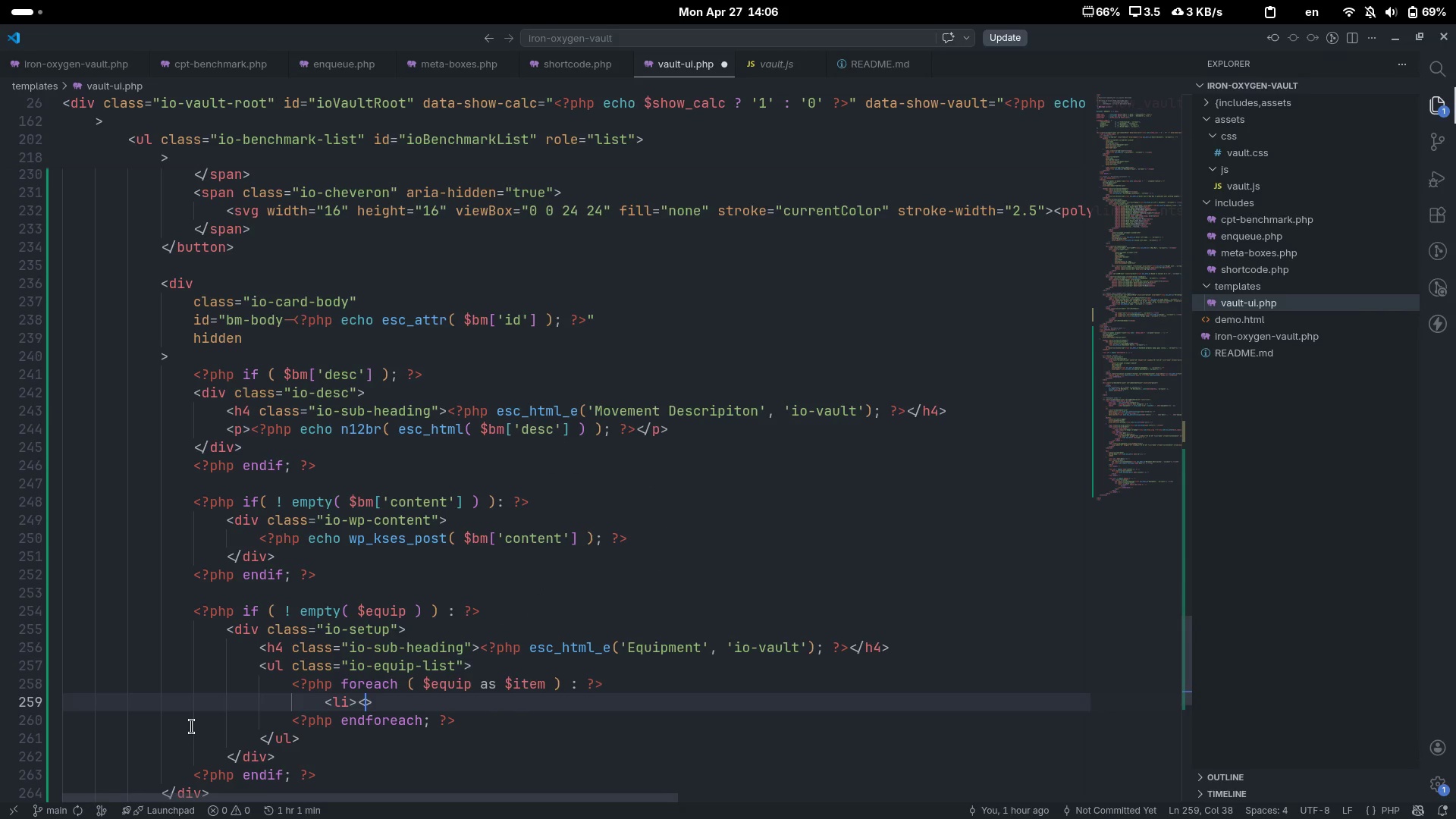 
type(/li)
key(Escape)
 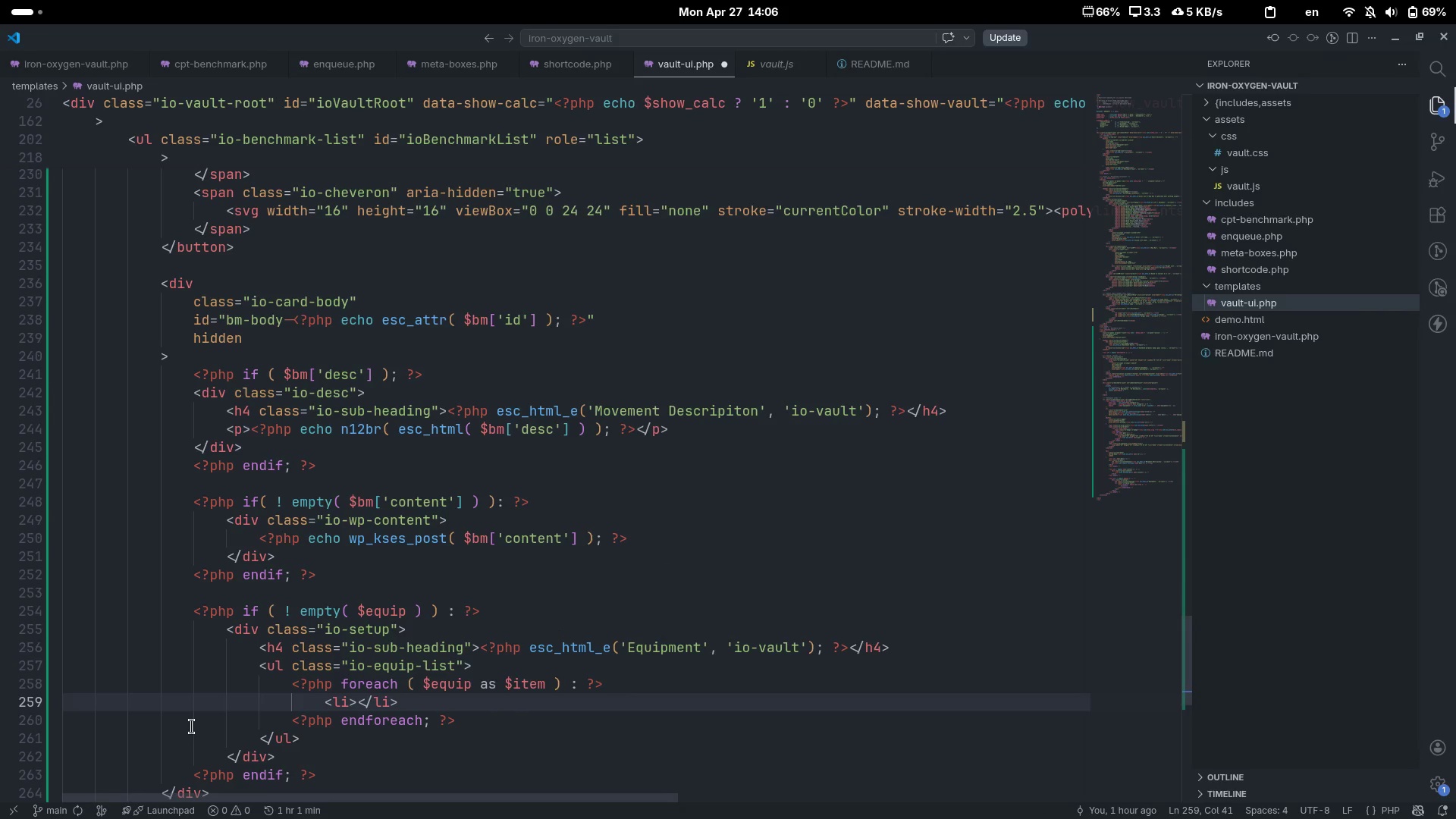 
key(ArrowLeft)
 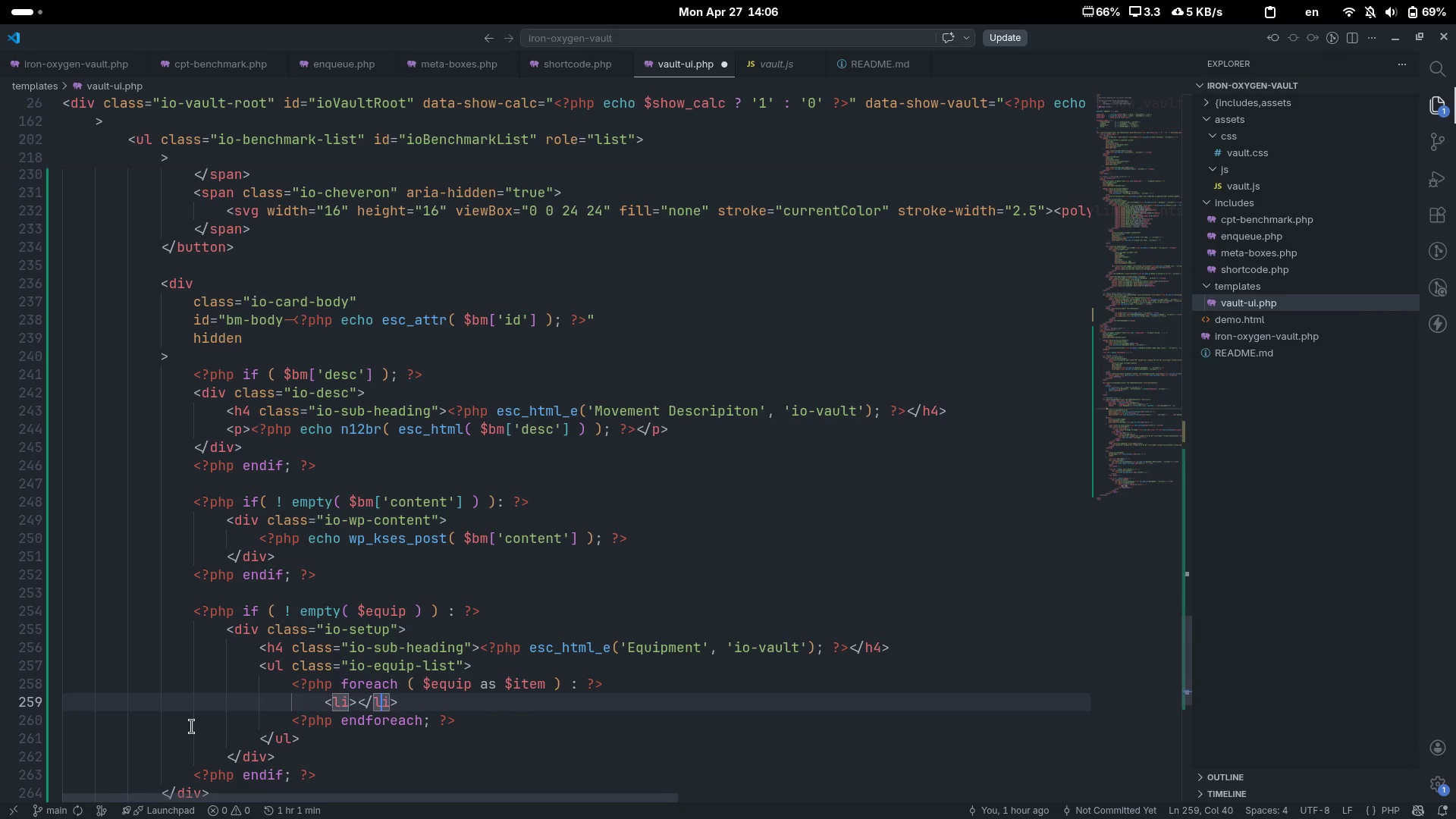 
key(ArrowLeft)
 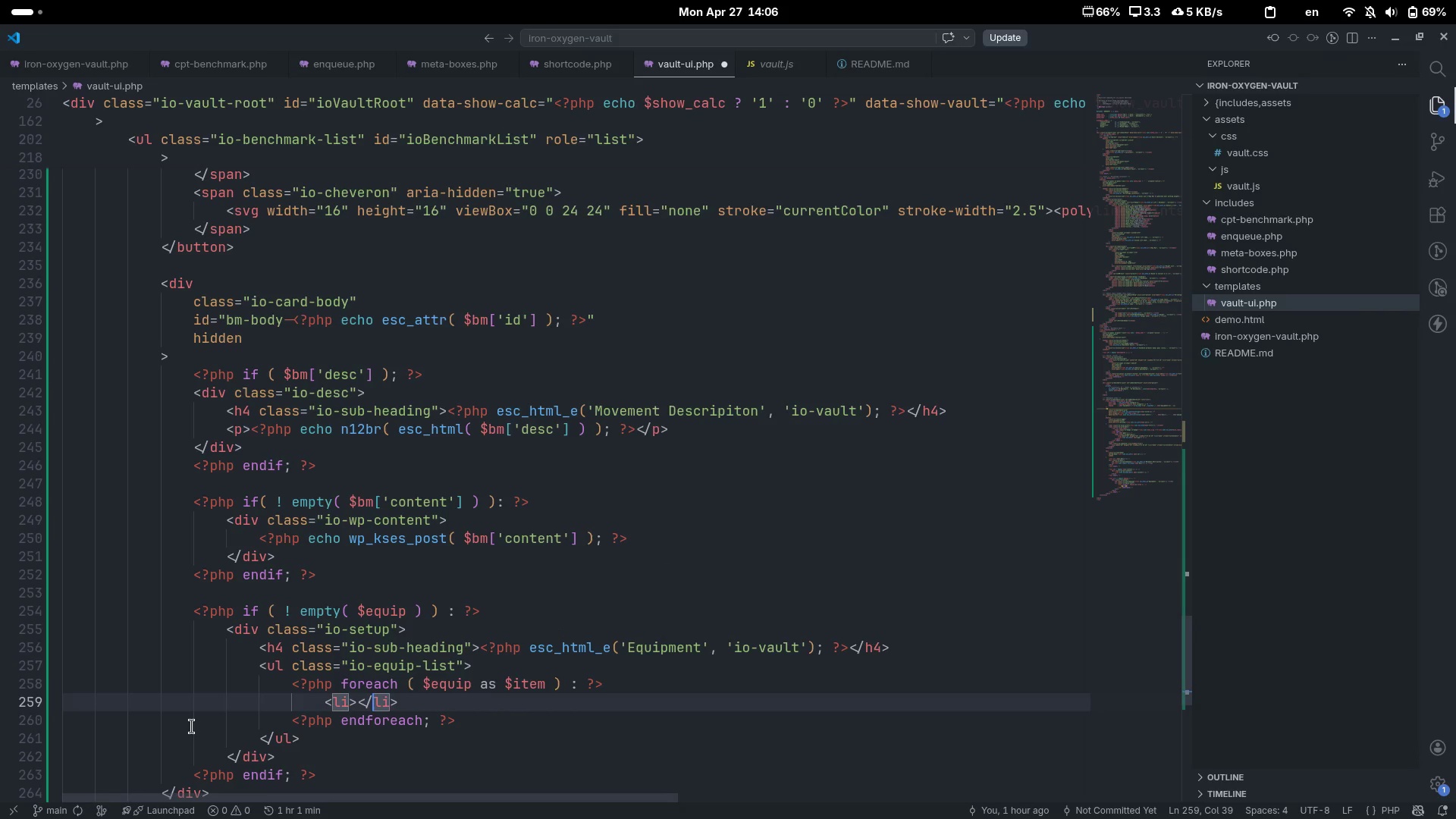 
key(ArrowLeft)
 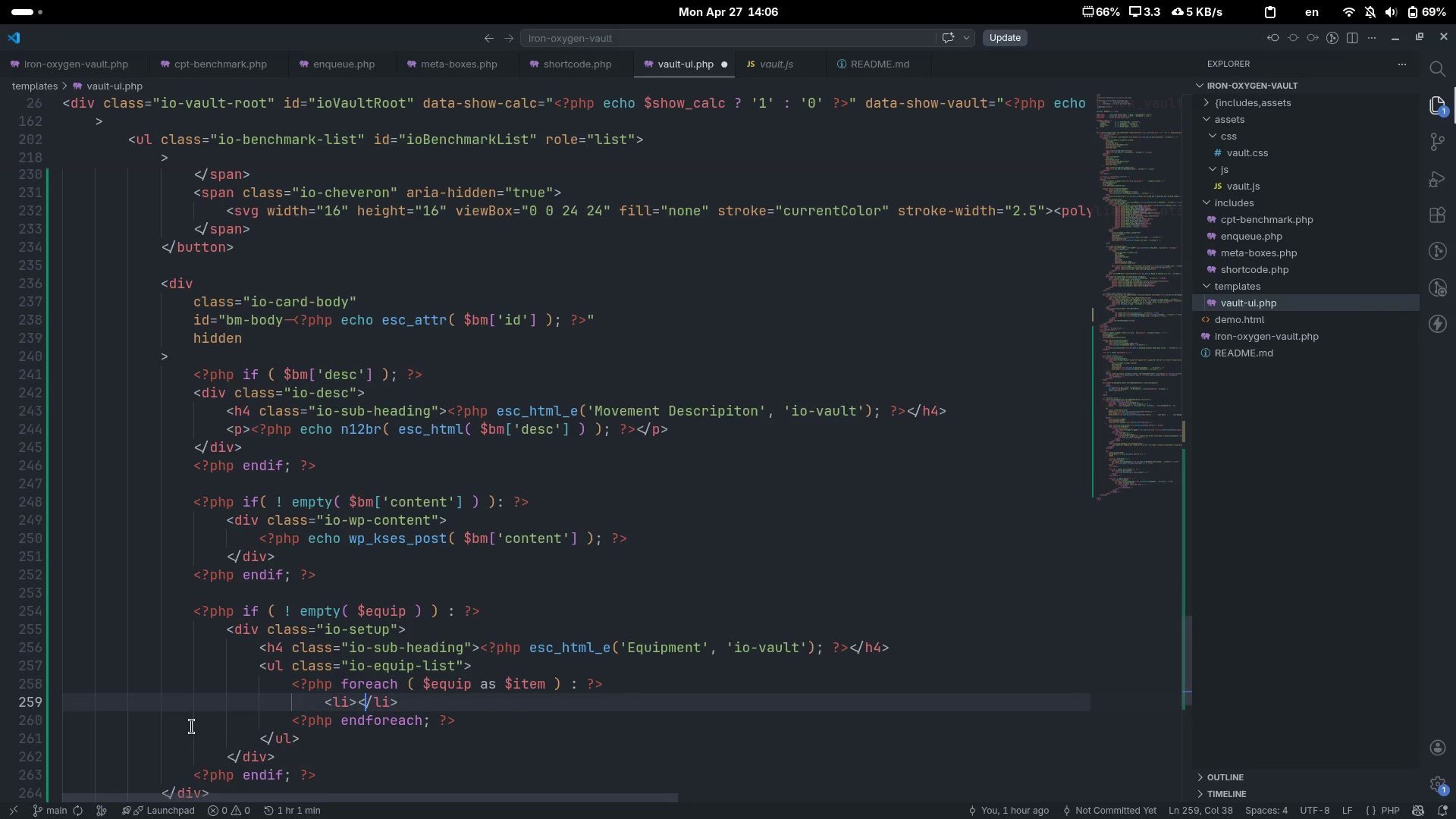 
key(ArrowLeft)
 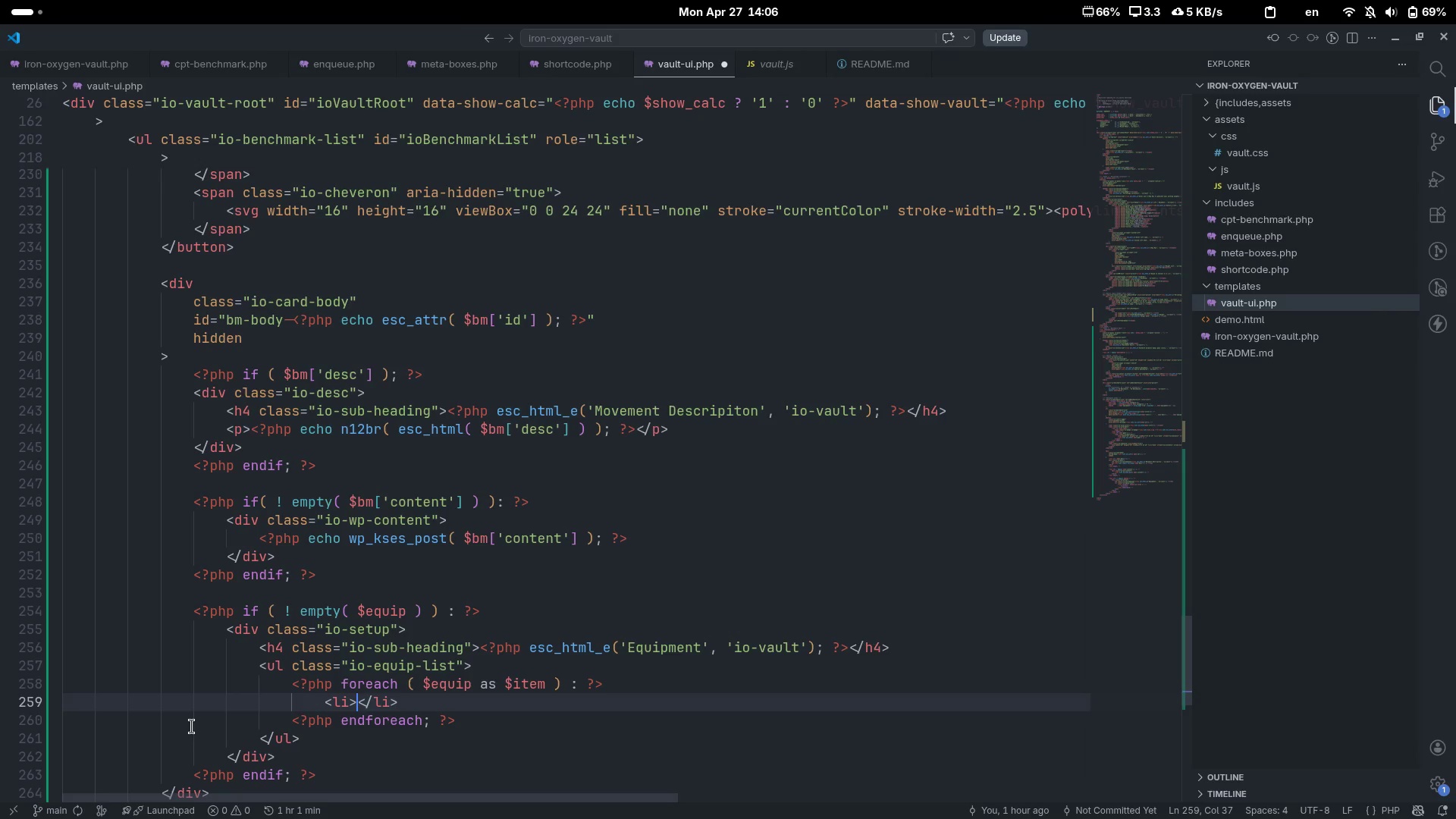 
key(Shift+Comma)
 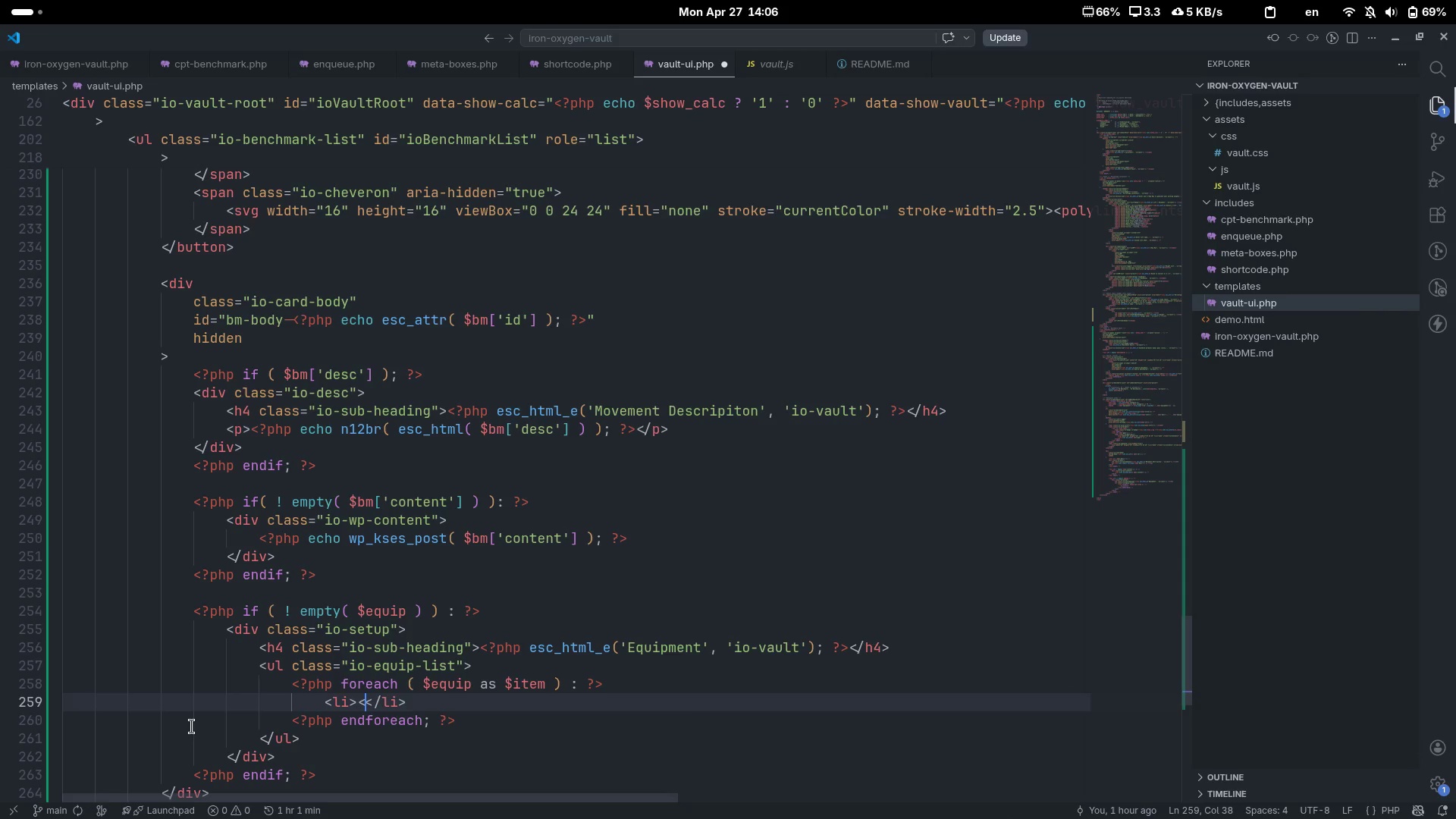 
key(Shift+Slash)
 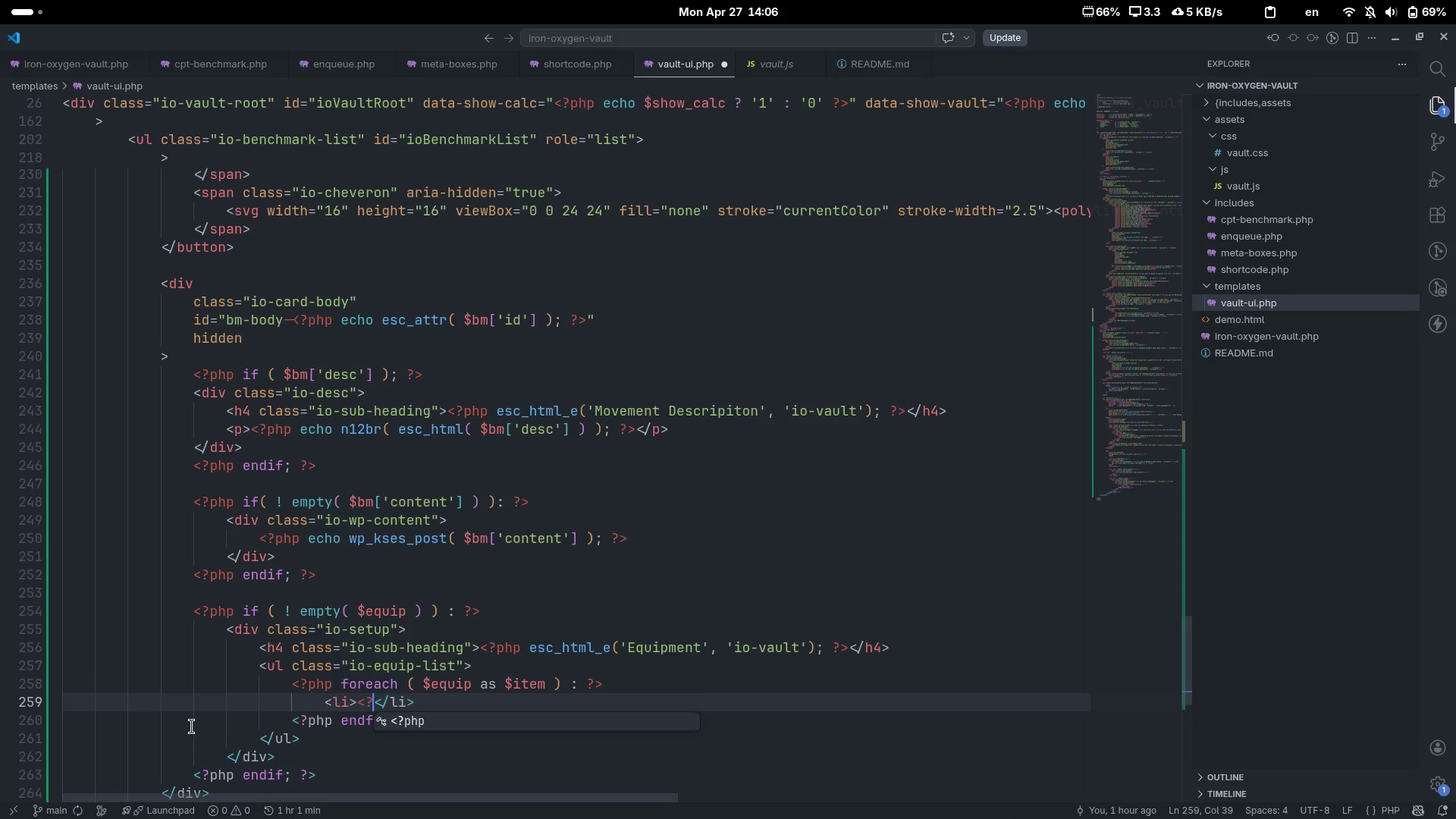 
key(Tab)
 